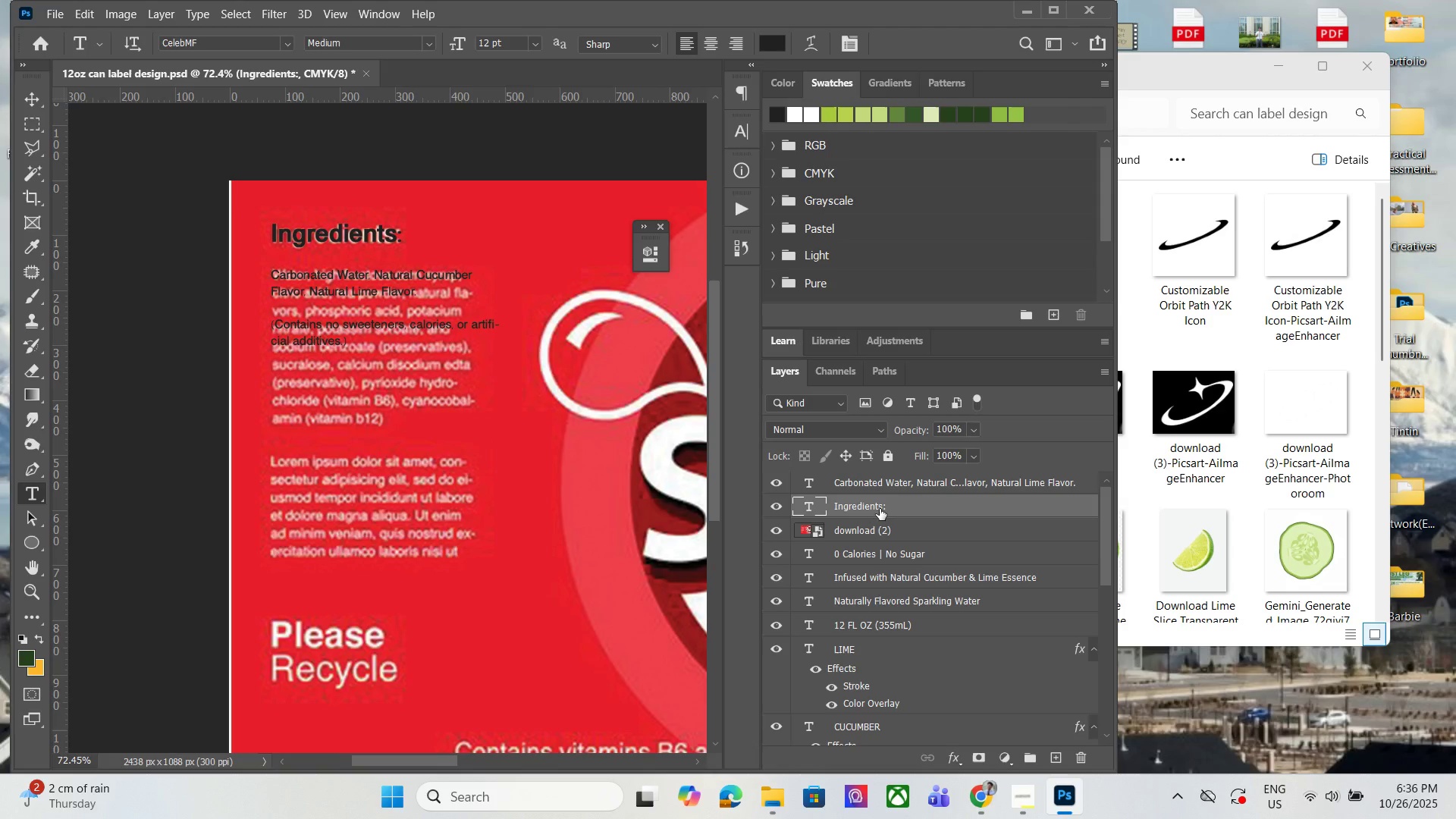 
hold_key(key=ControlLeft, duration=1.54)
 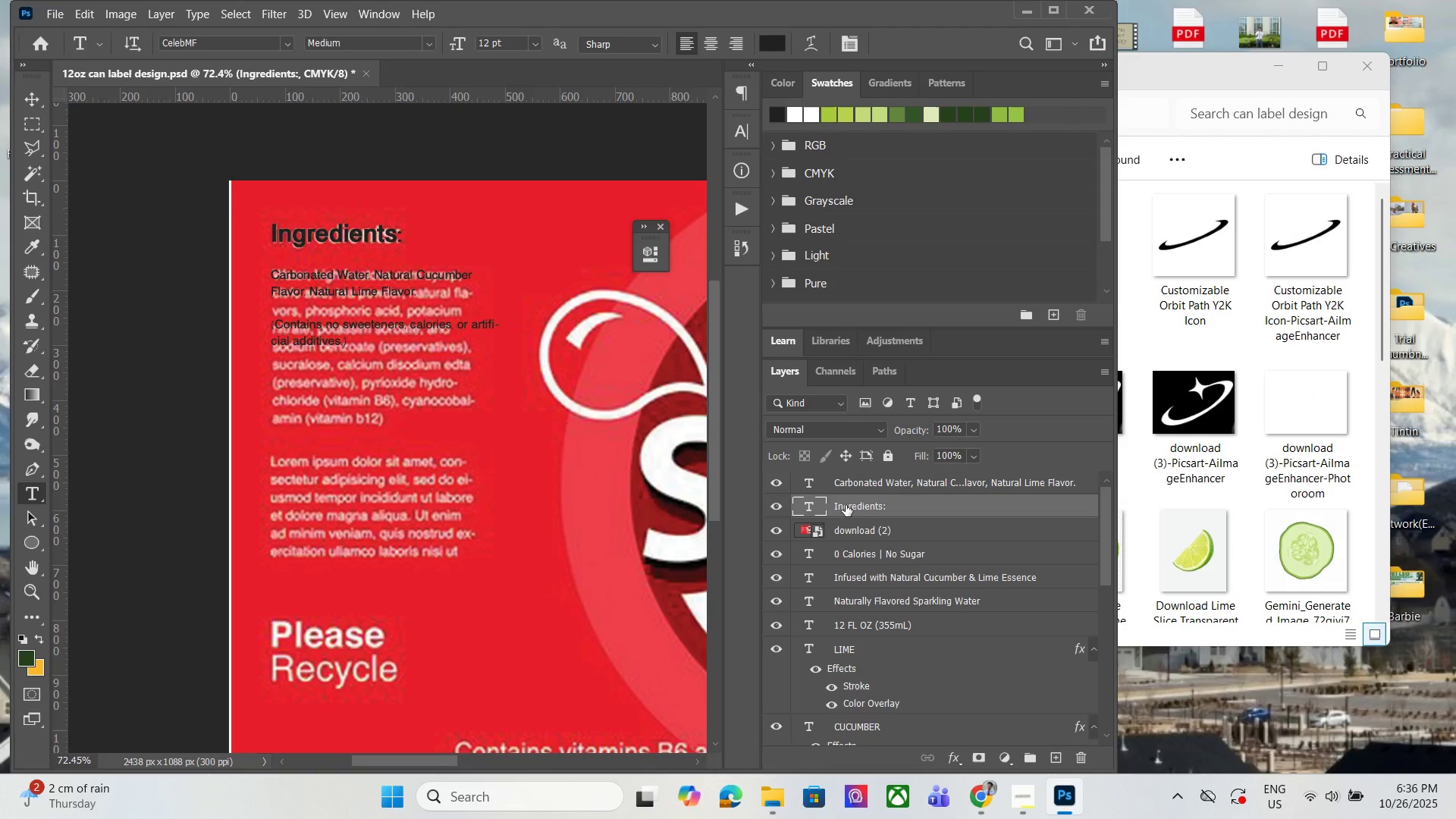 
hold_key(key=ControlLeft, duration=1.52)
 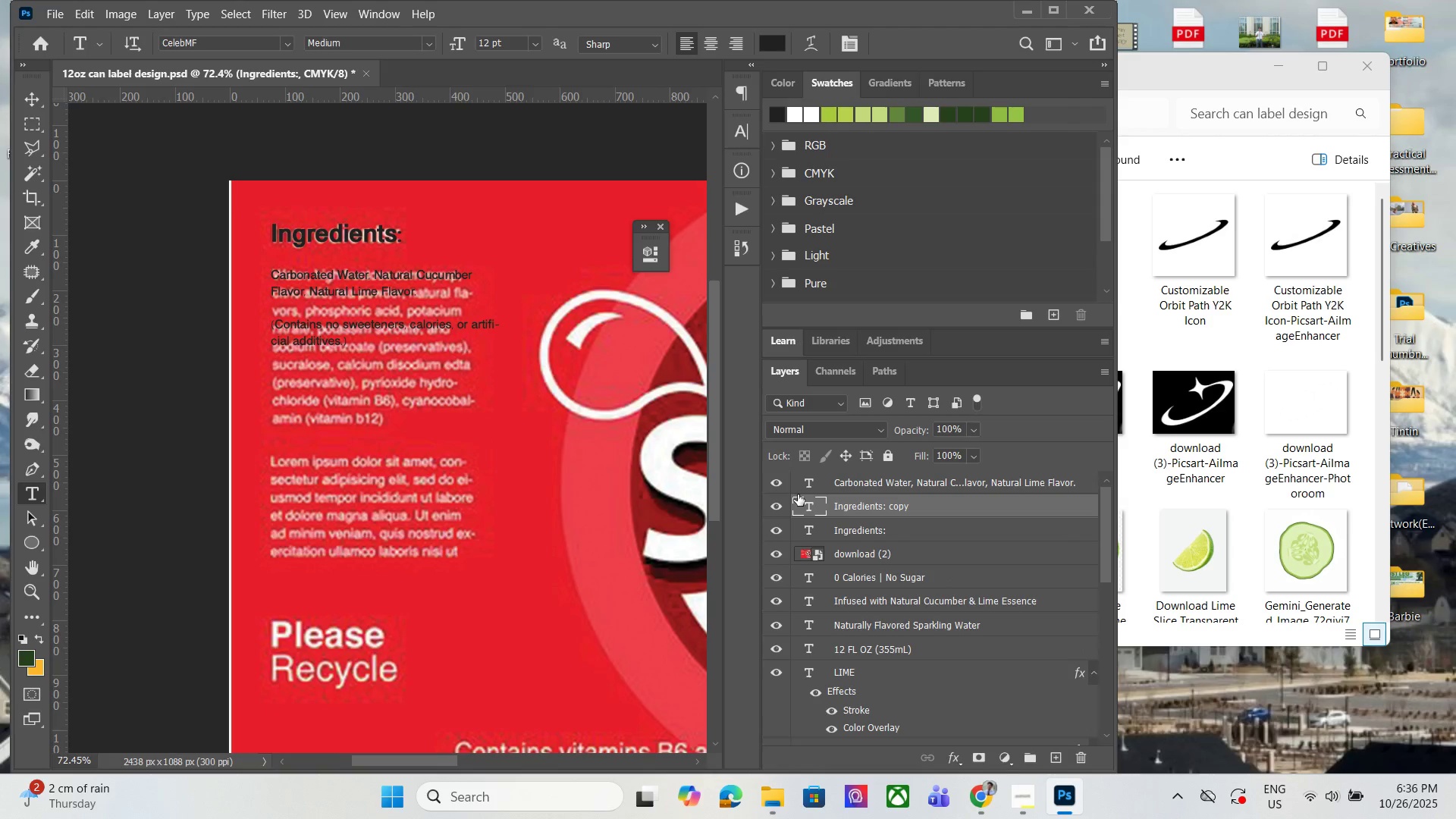 
key(Control+ControlLeft)
 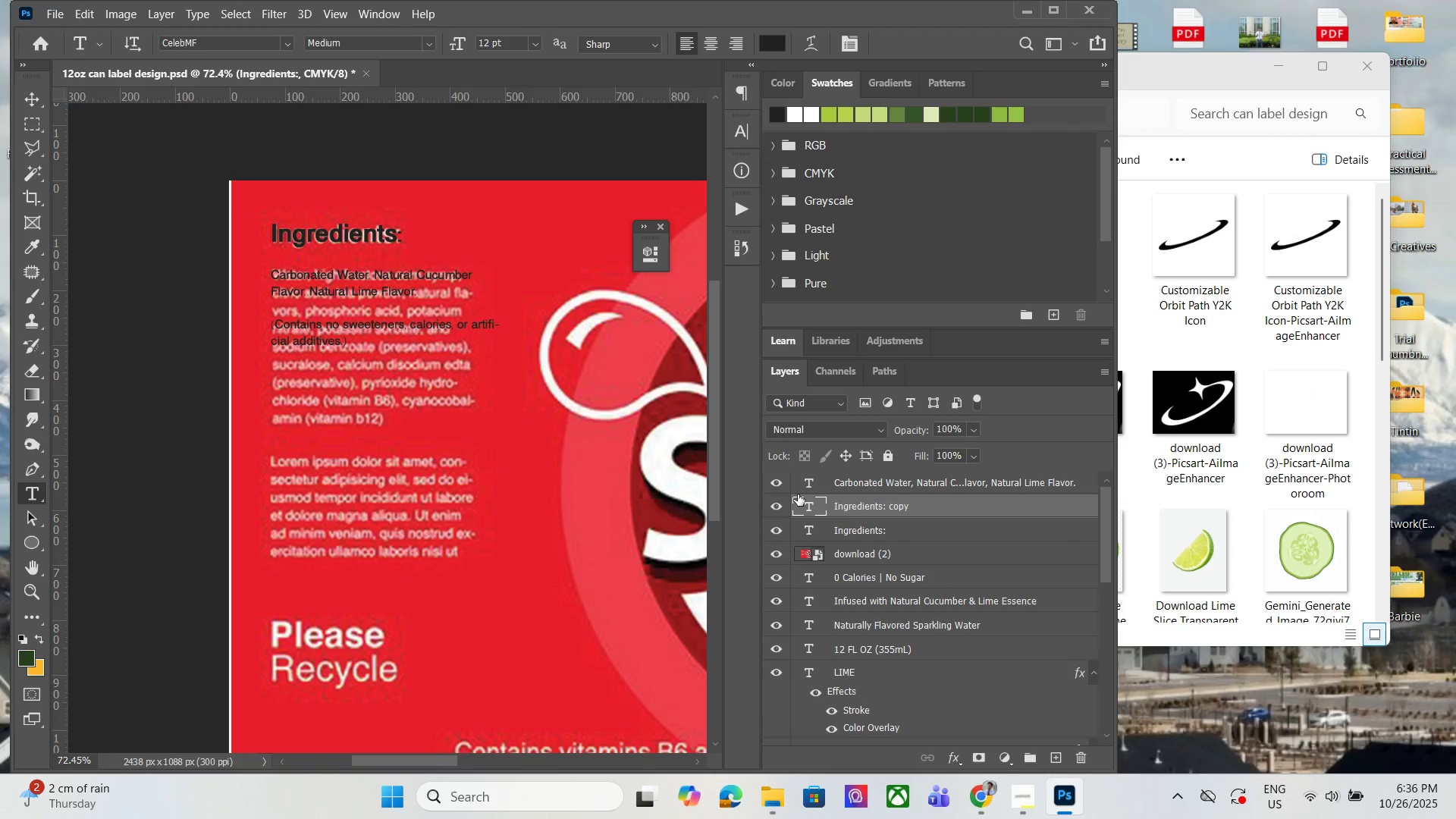 
key(Control+ControlLeft)
 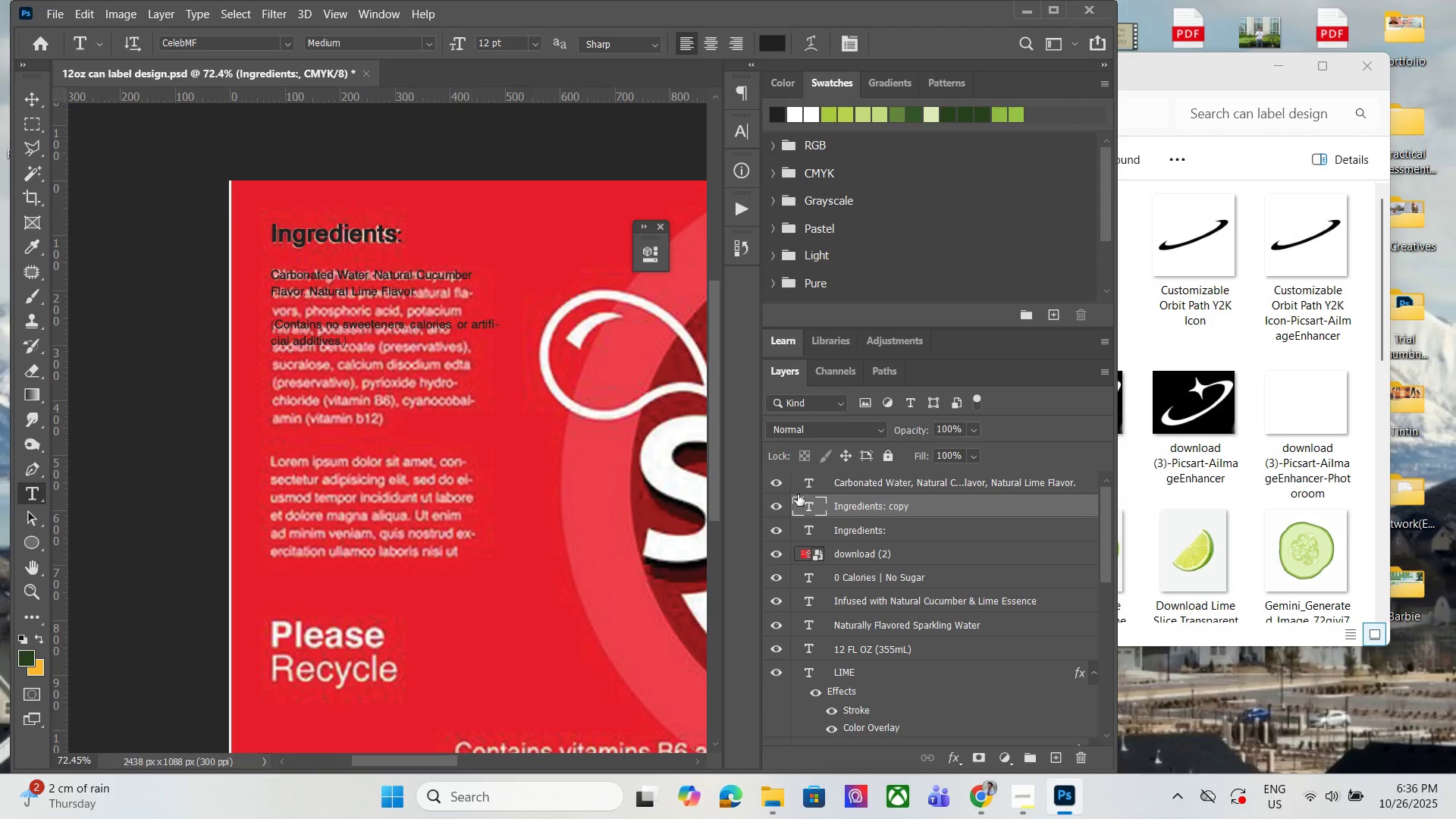 
key(Control+J)
 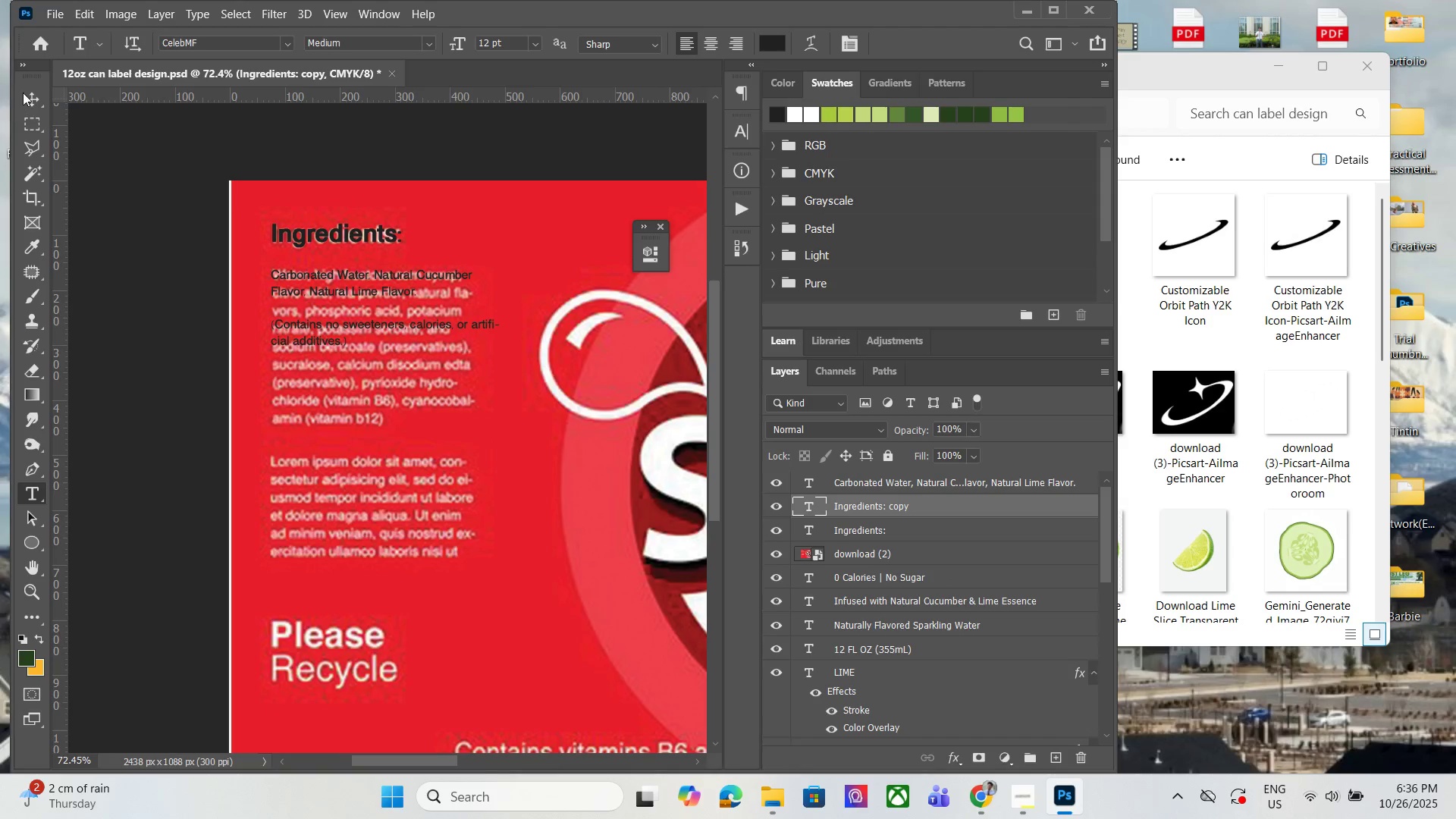 
left_click([25, 93])
 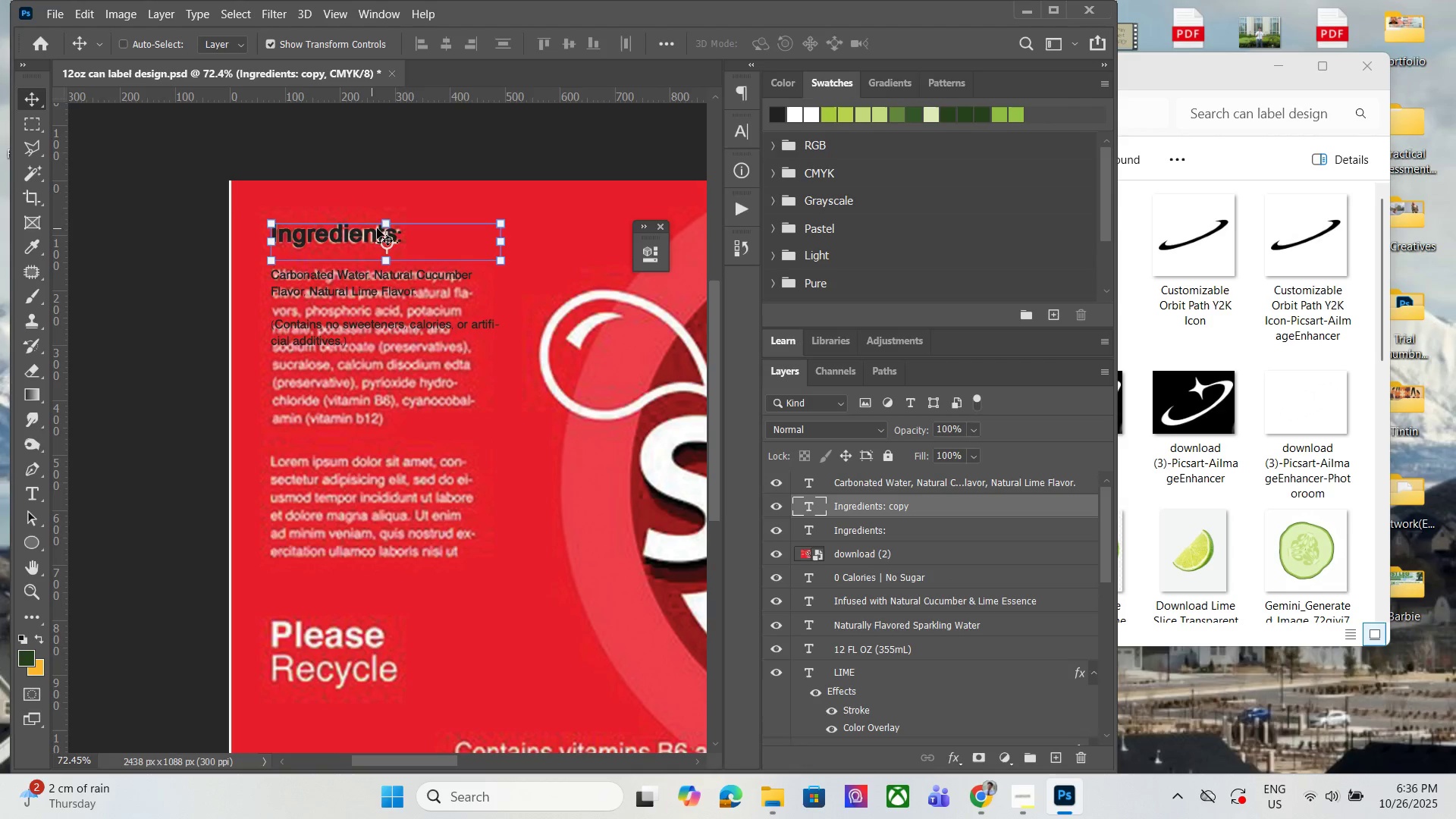 
left_click_drag(start_coordinate=[406, 231], to_coordinate=[408, 582])
 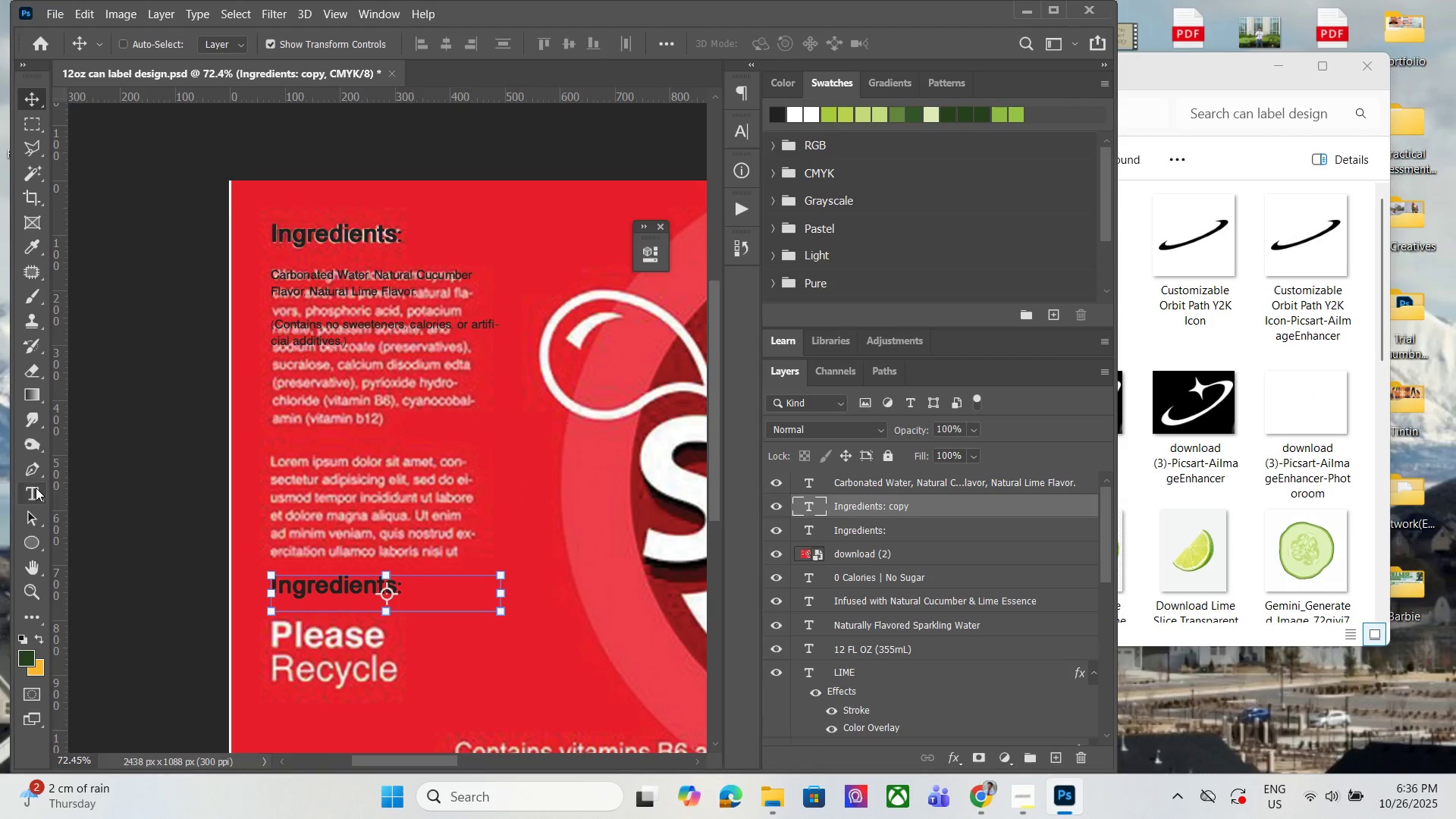 
left_click([36, 488])
 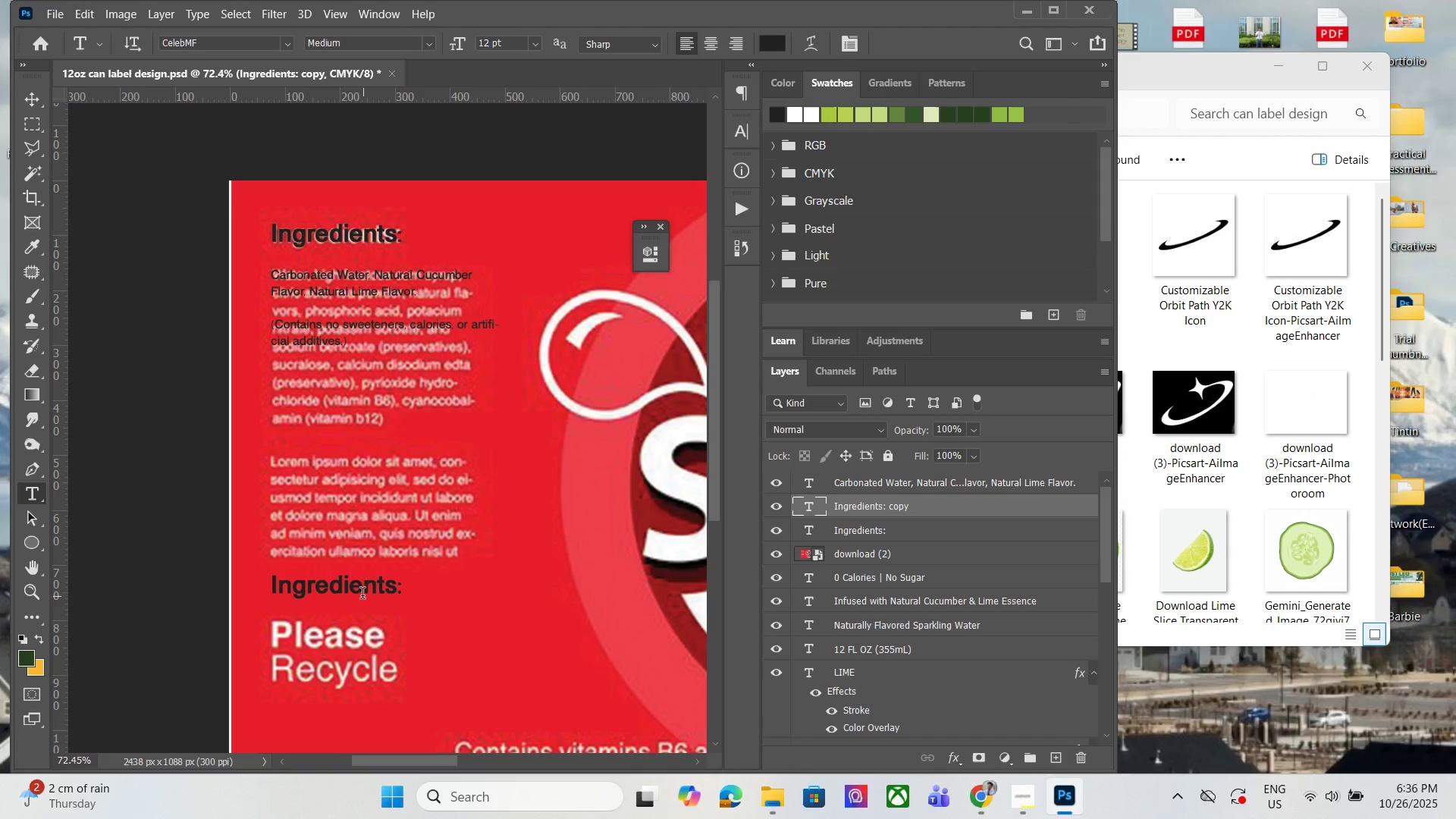 
left_click([361, 593])
 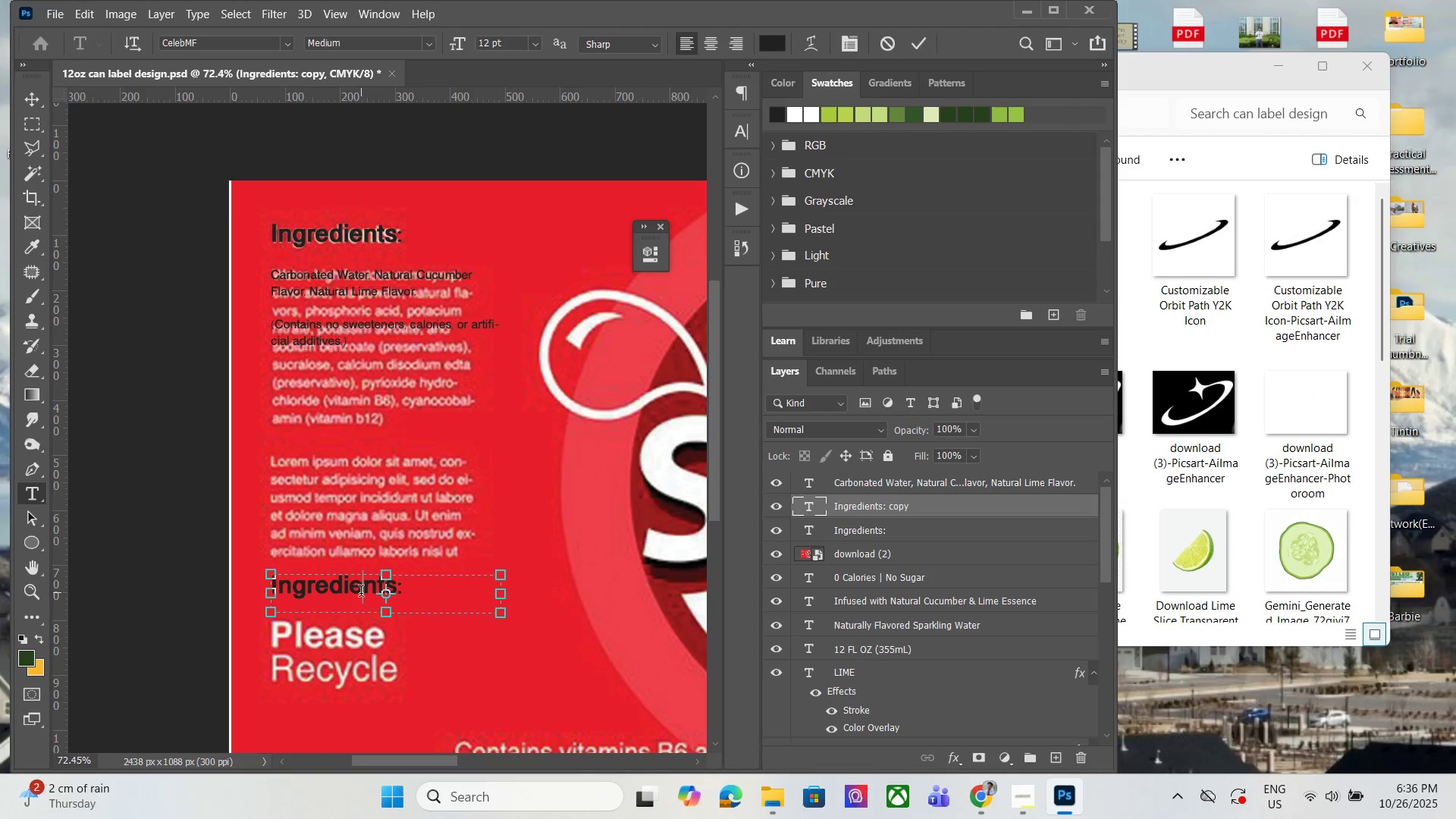 
key(Control+A)
 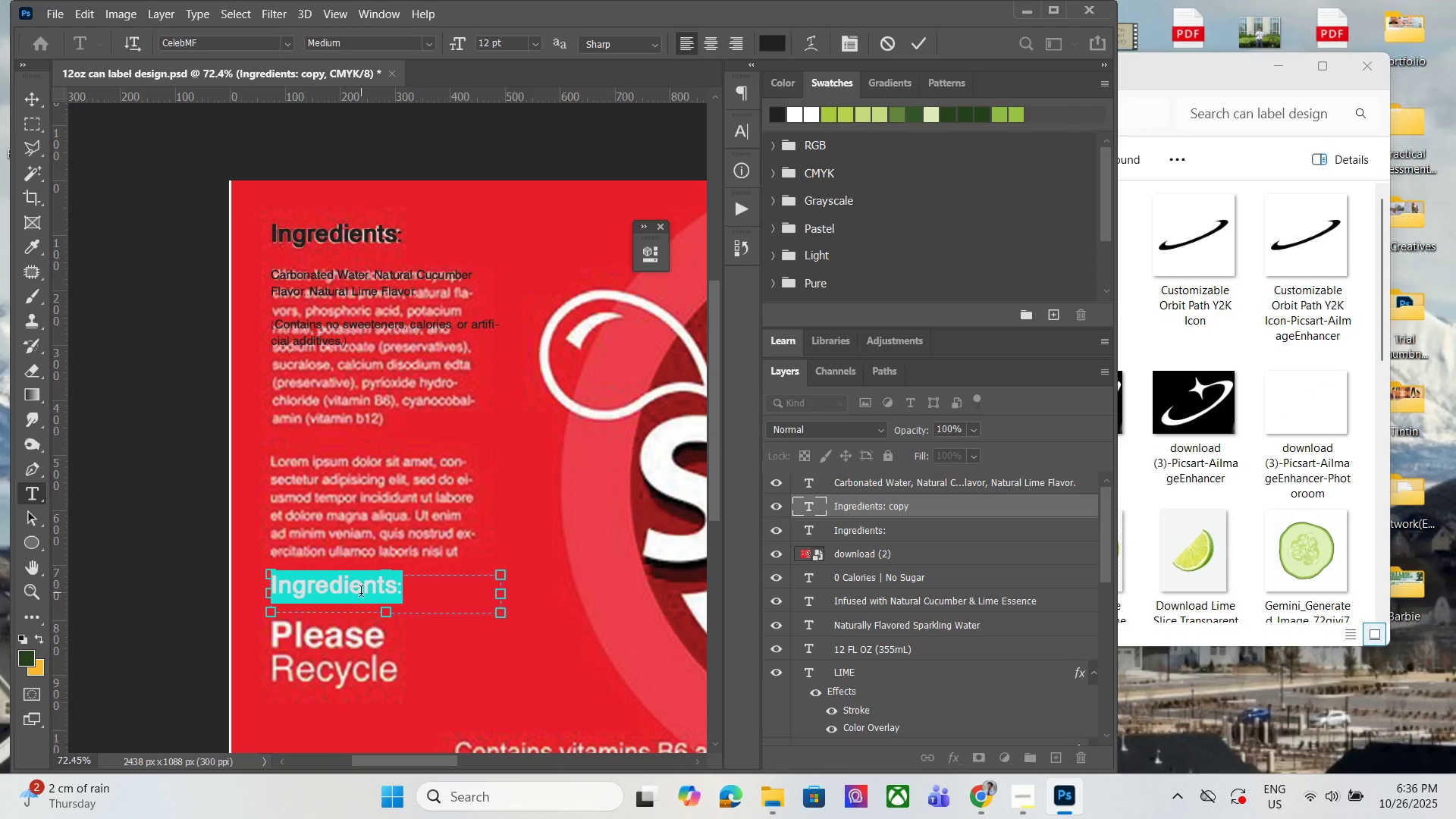 
key(Control+V)
 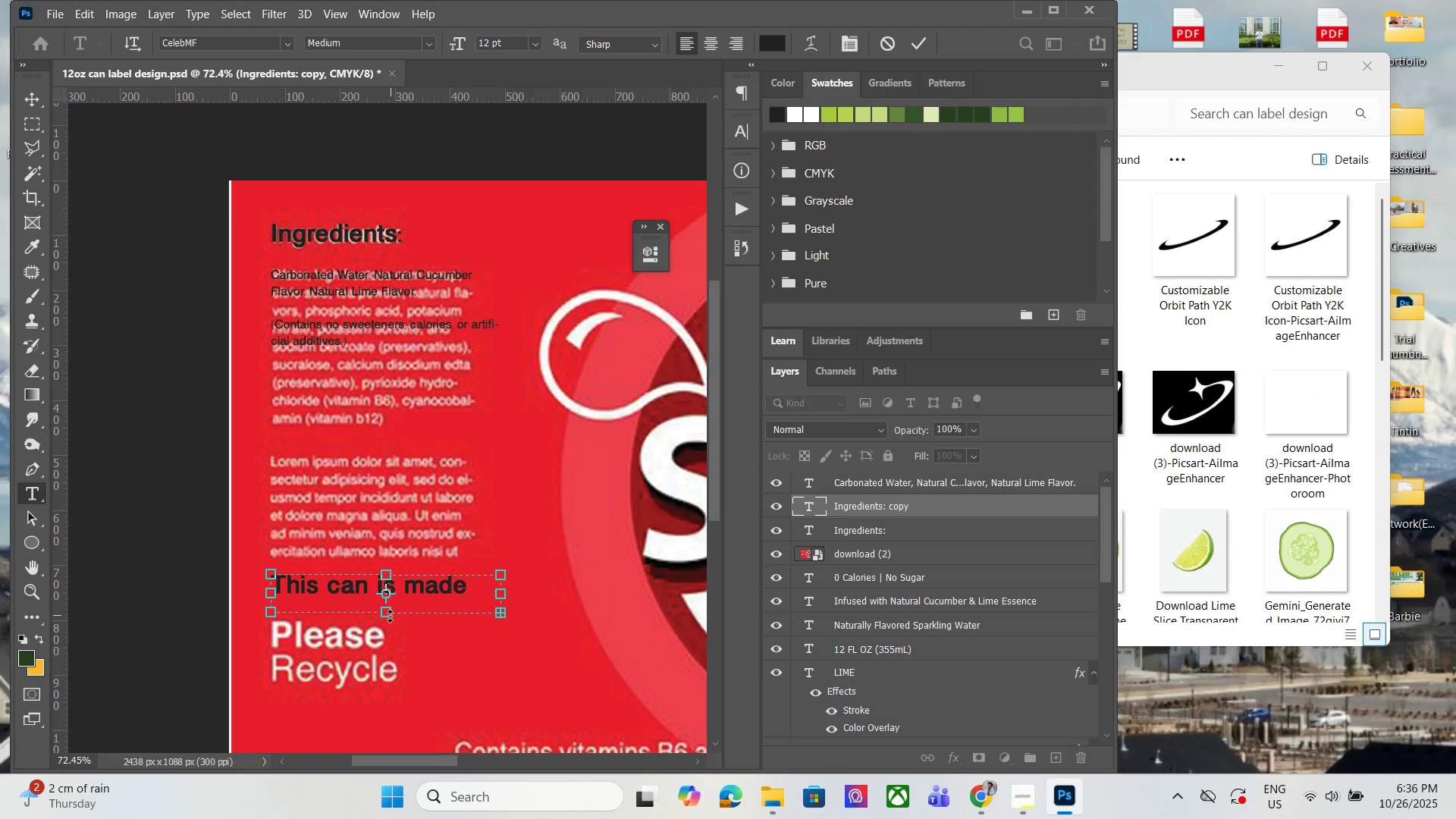 
left_click_drag(start_coordinate=[390, 617], to_coordinate=[402, 664])
 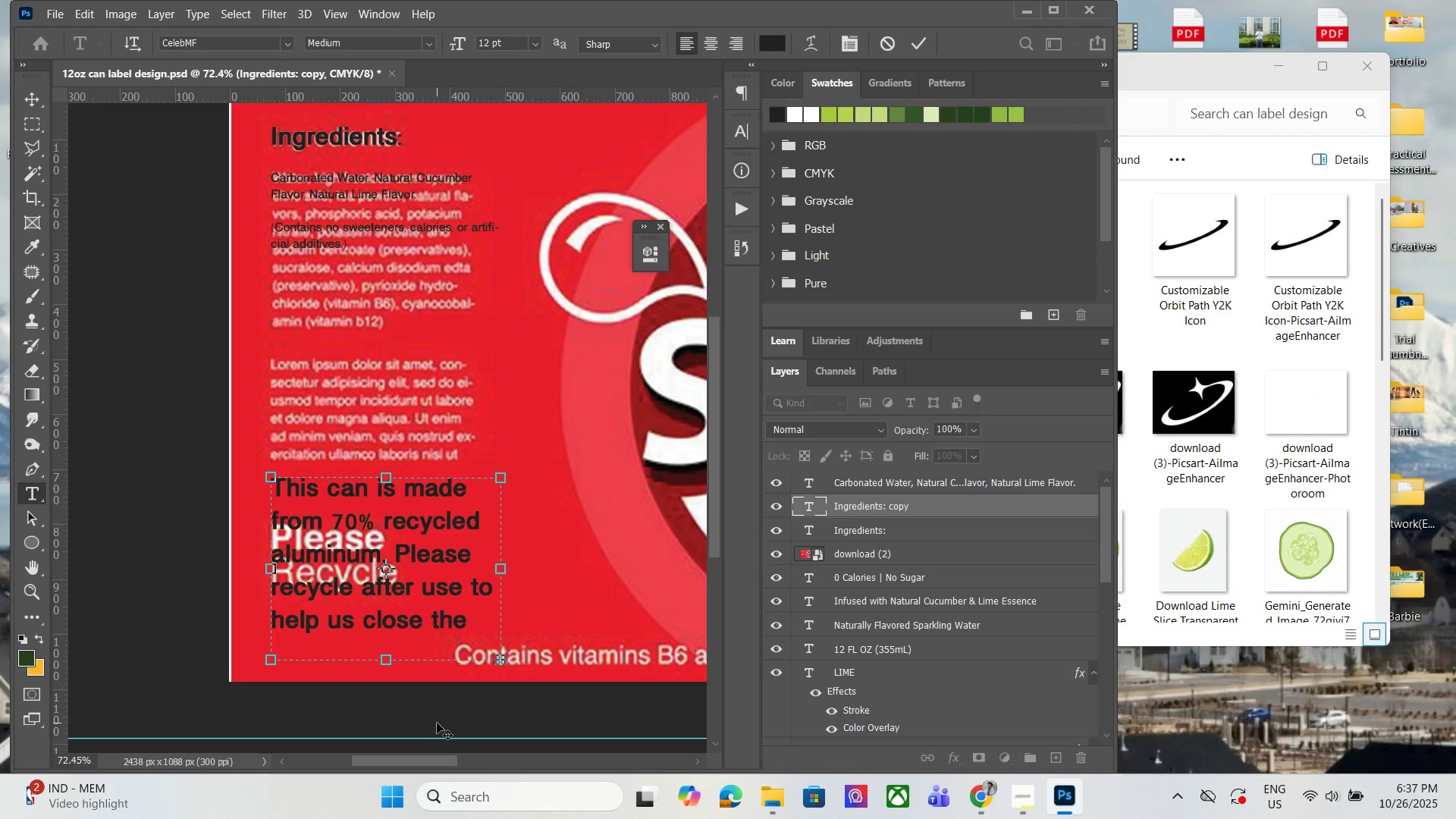 
wait(56.73)
 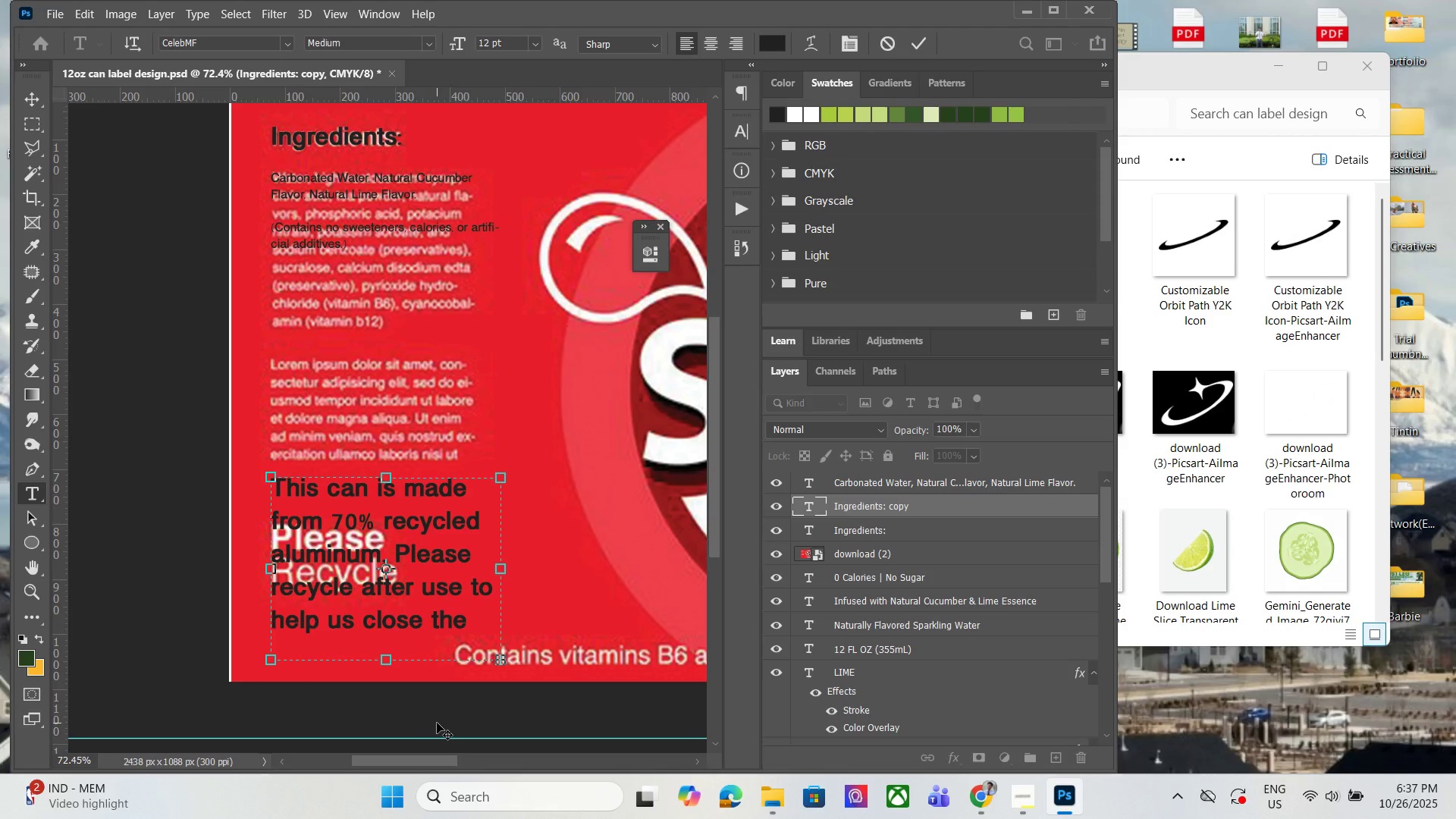 
left_click_drag(start_coordinate=[460, 624], to_coordinate=[307, 507])
 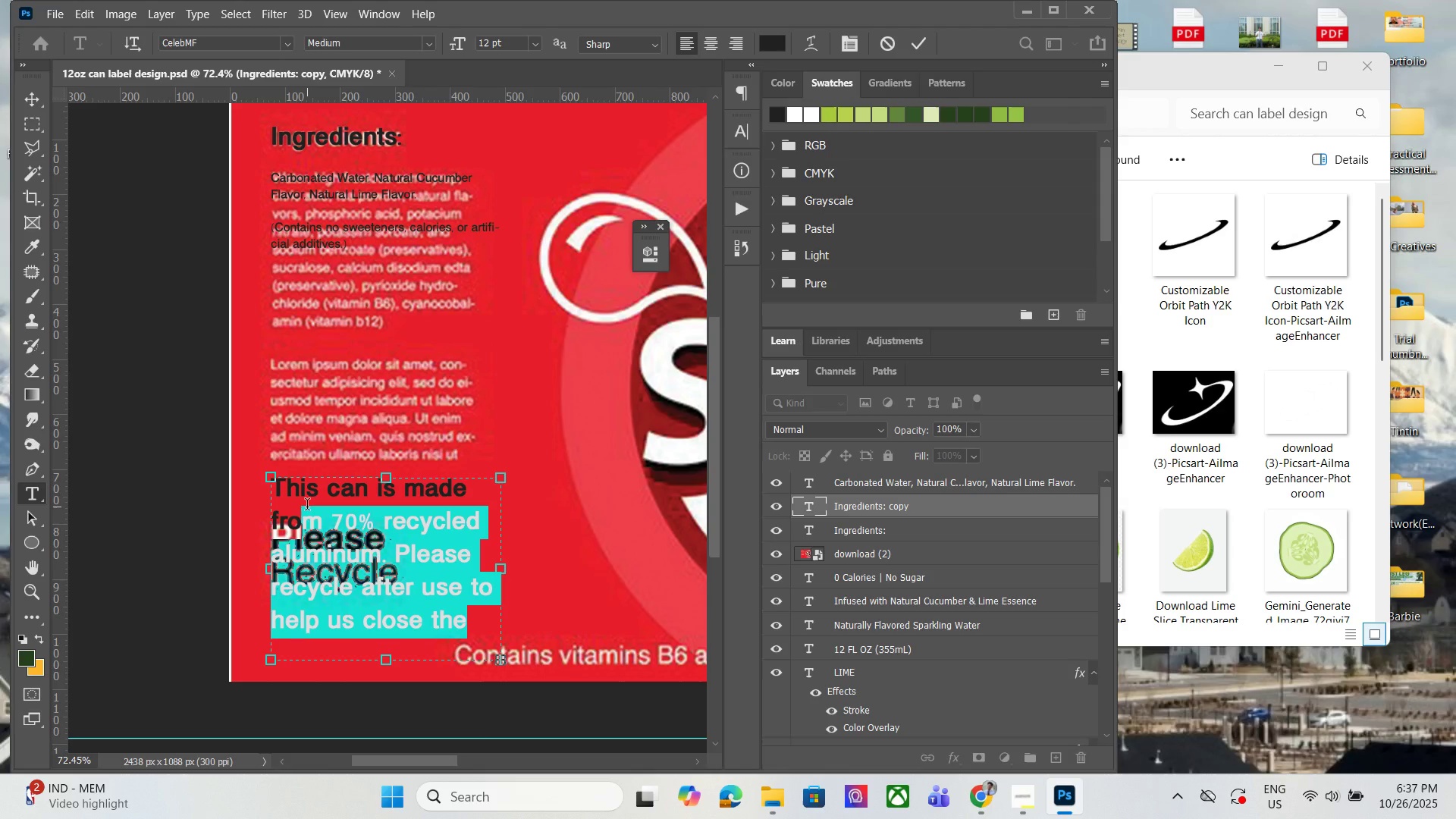 
key(Control+A)
 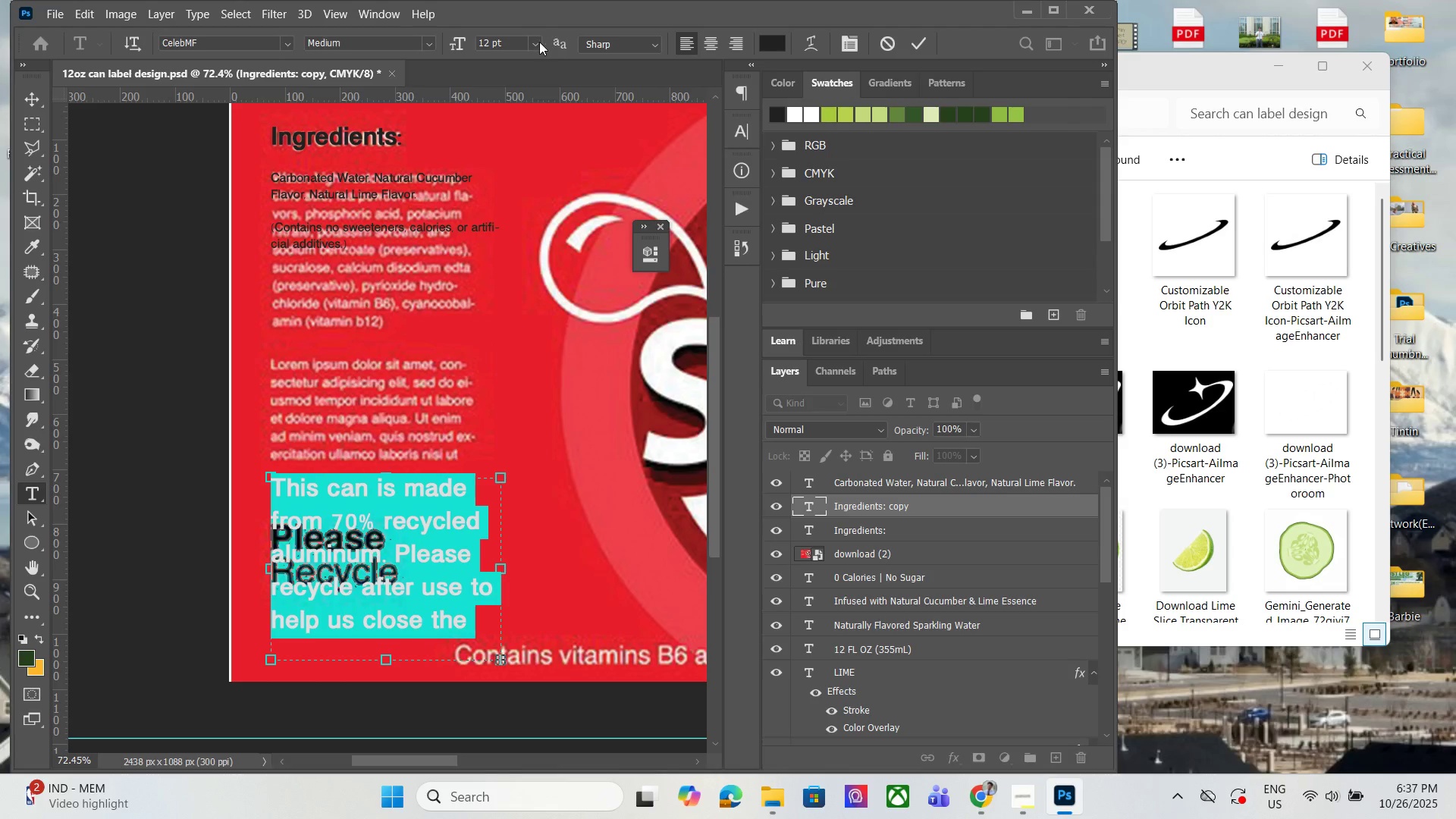 
left_click([539, 42])
 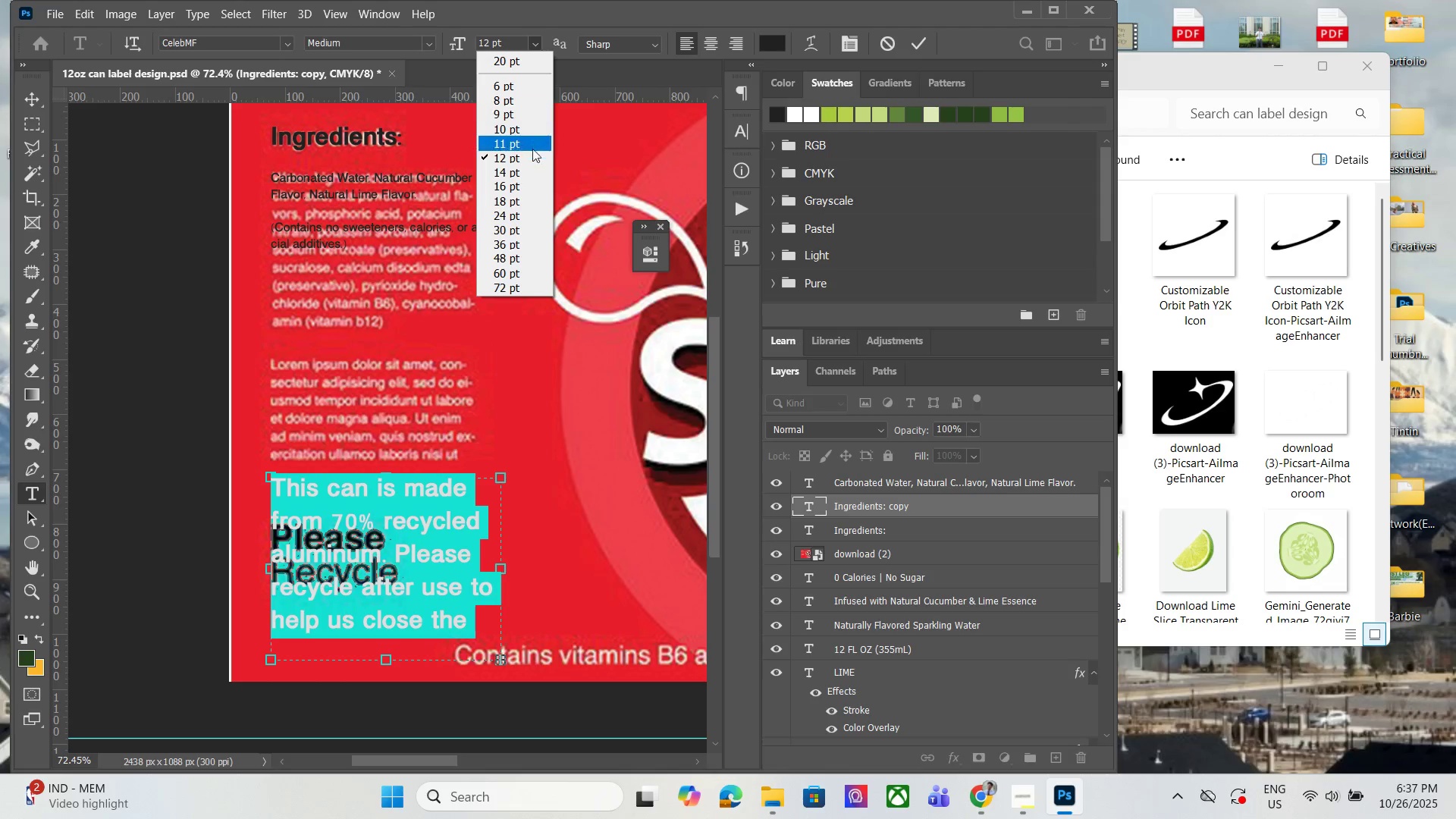 
left_click([532, 150])
 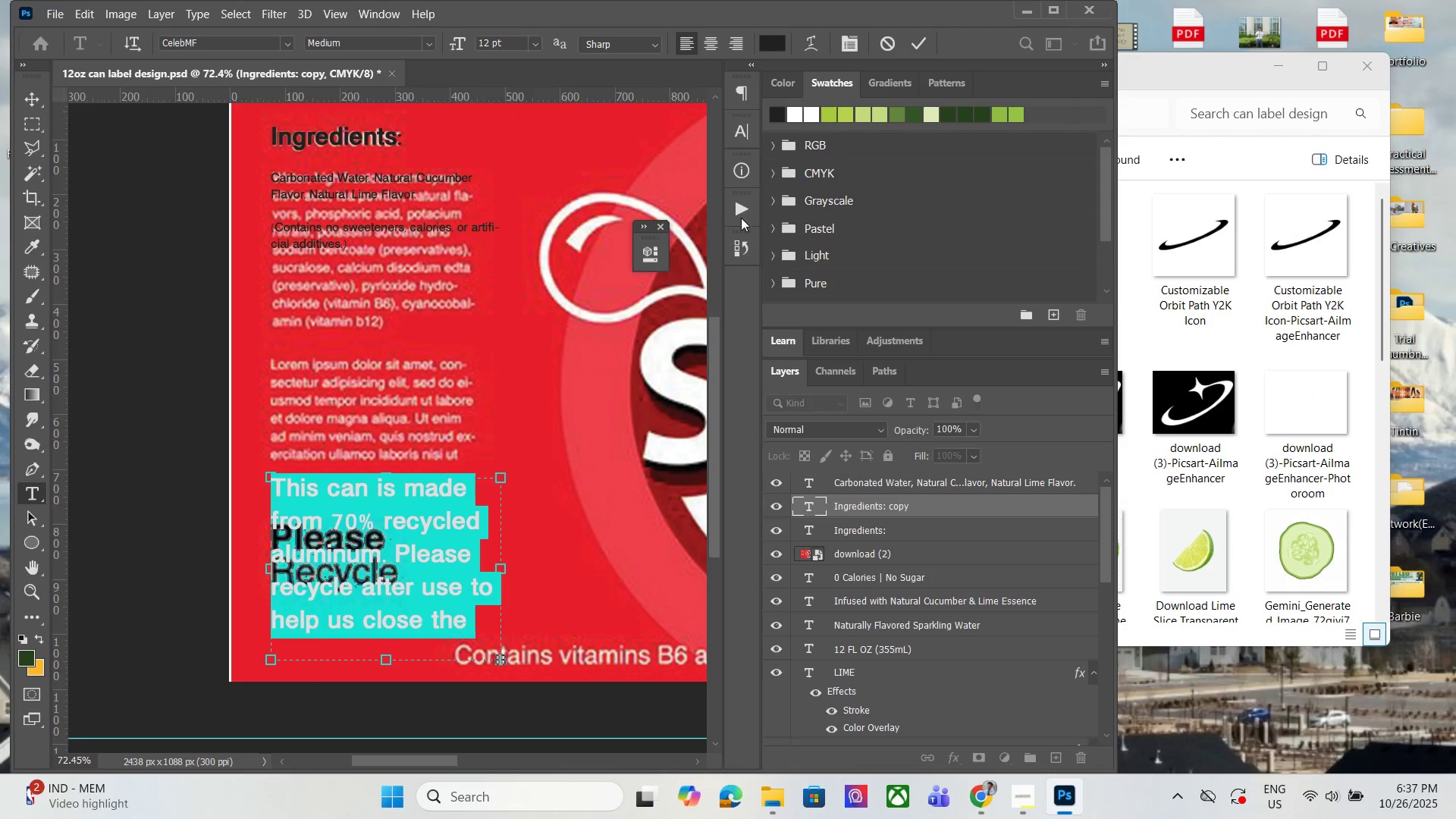 
left_click([735, 136])
 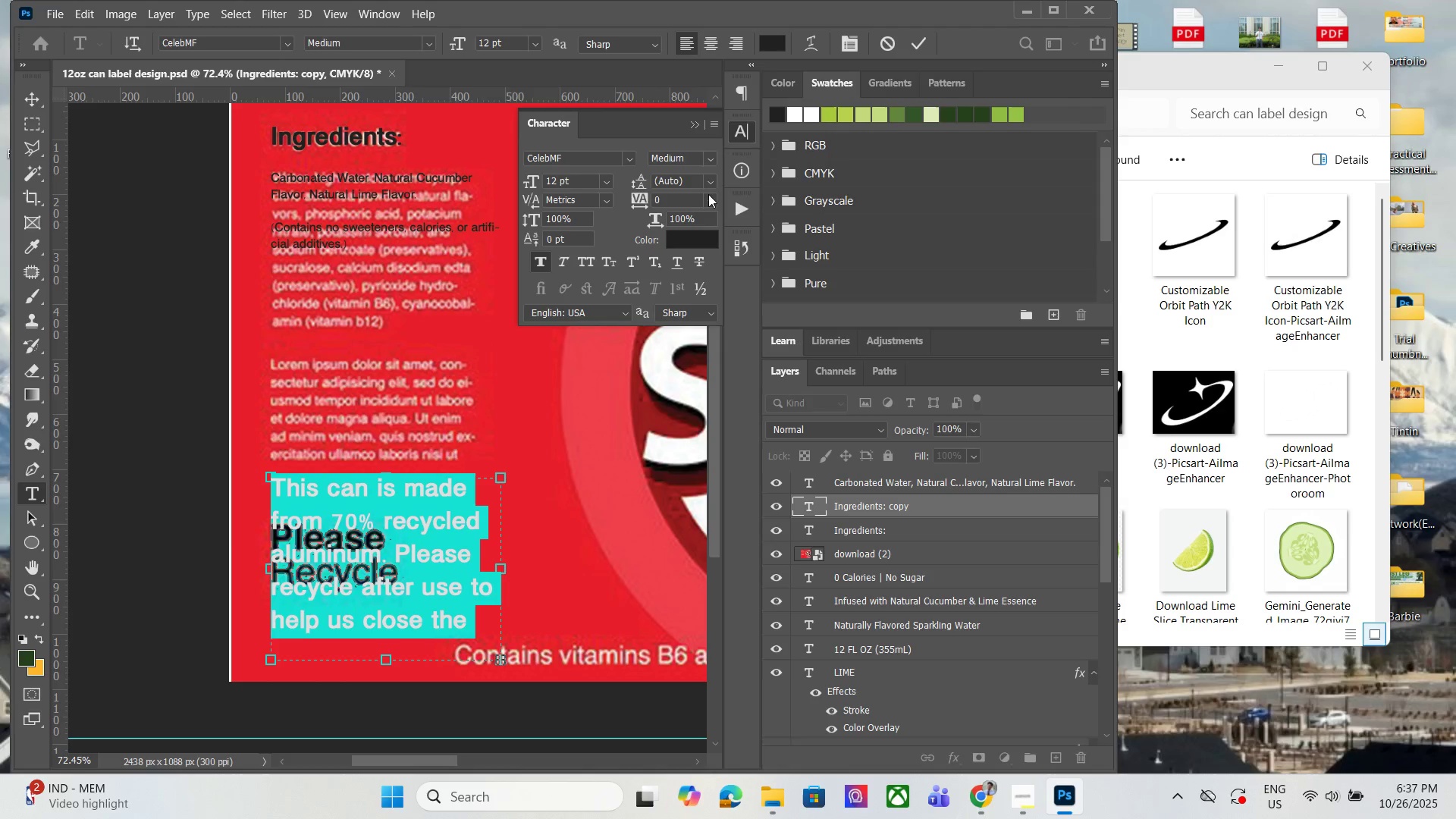 
left_click([708, 199])
 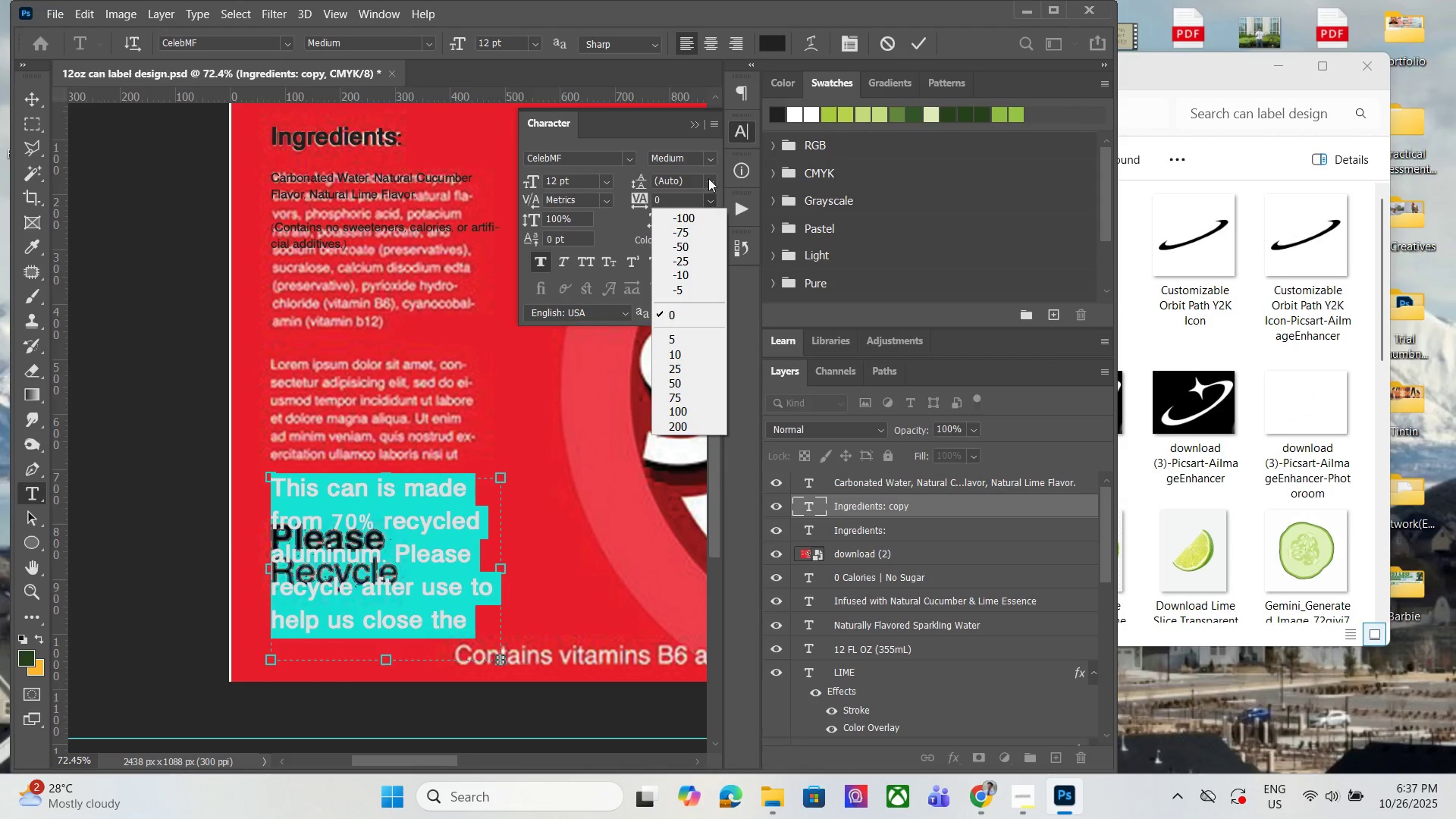 
left_click([712, 177])
 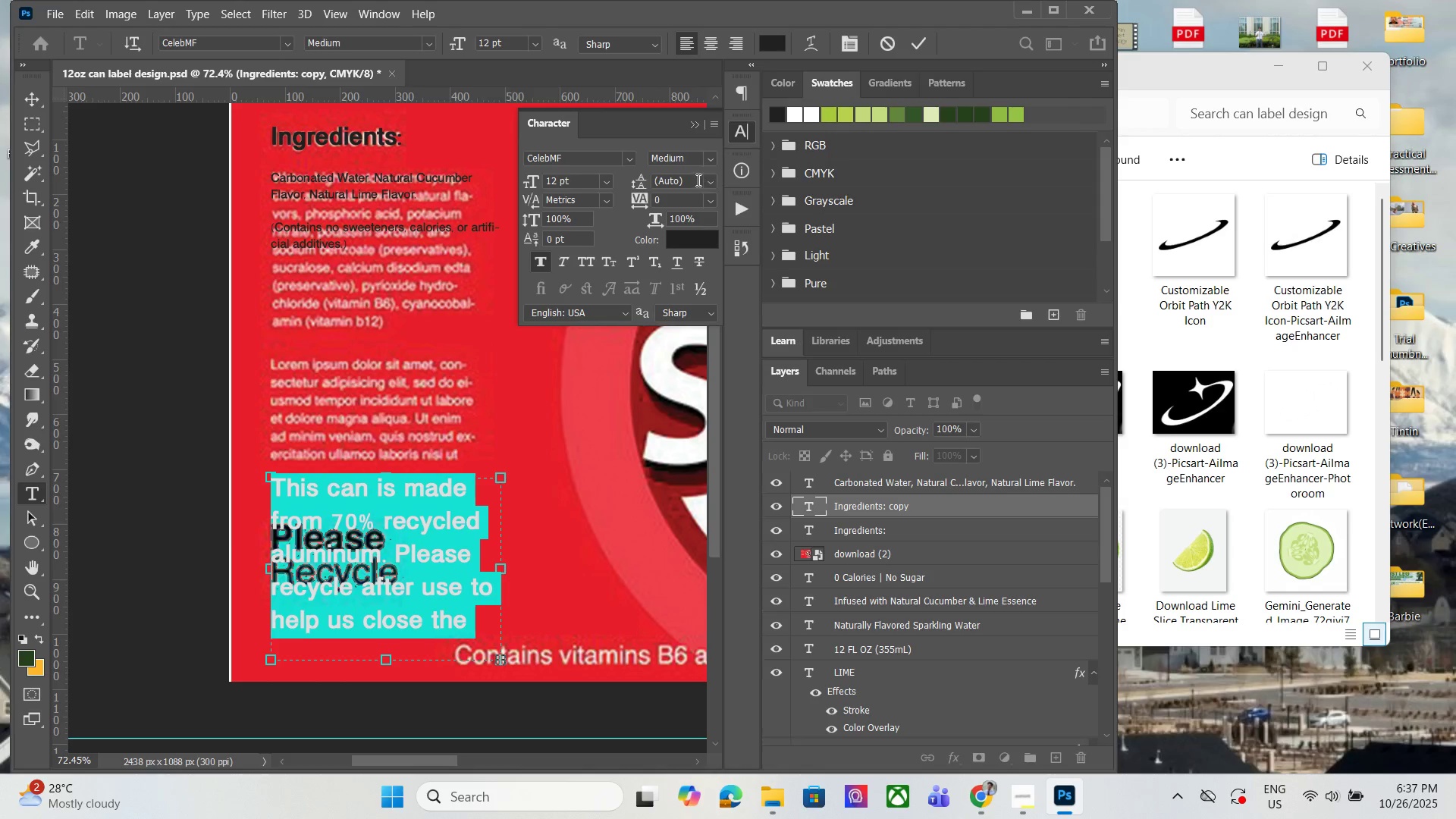 
left_click_drag(start_coordinate=[695, 178], to_coordinate=[644, 184])
 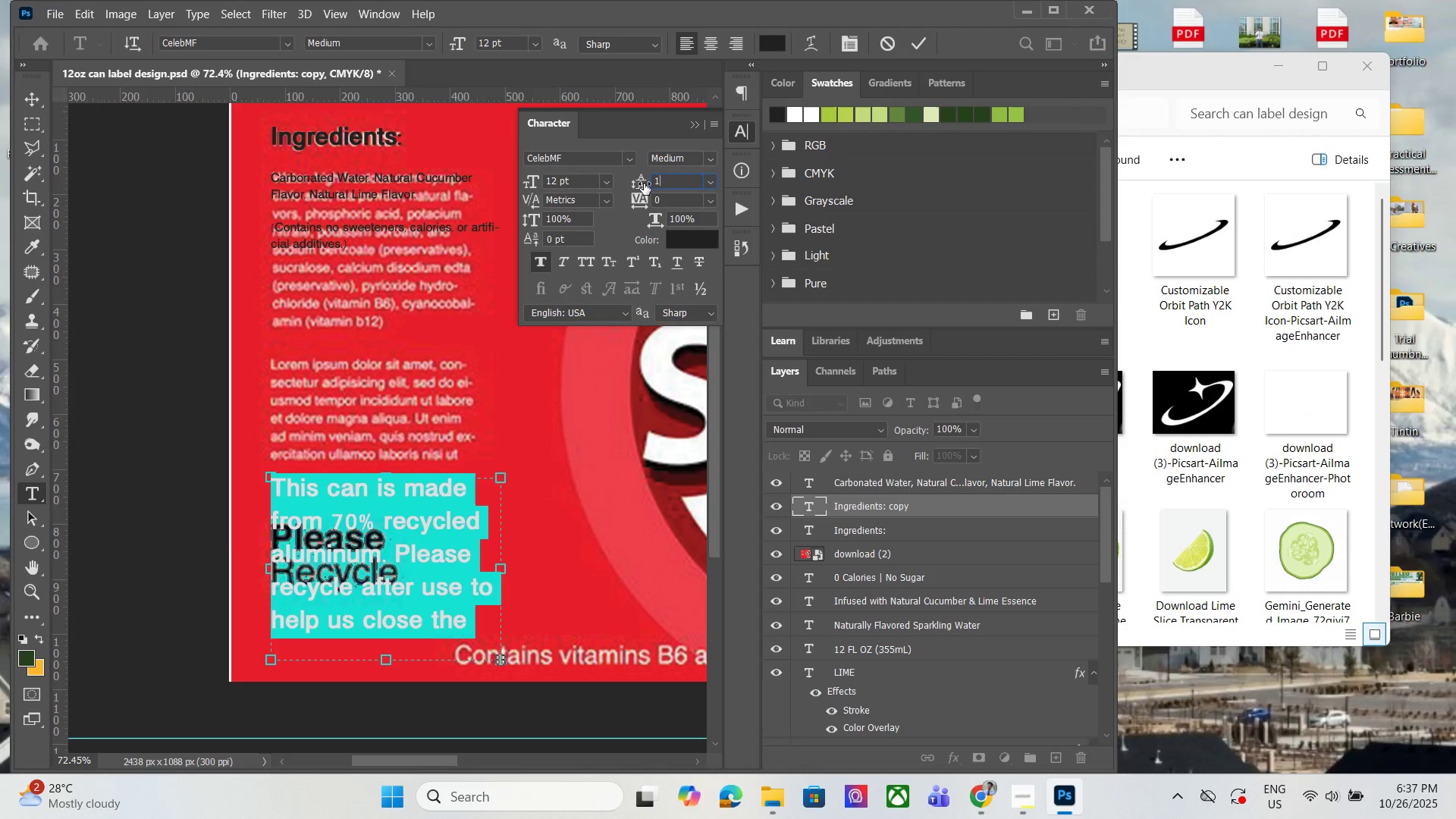 
type(12)
 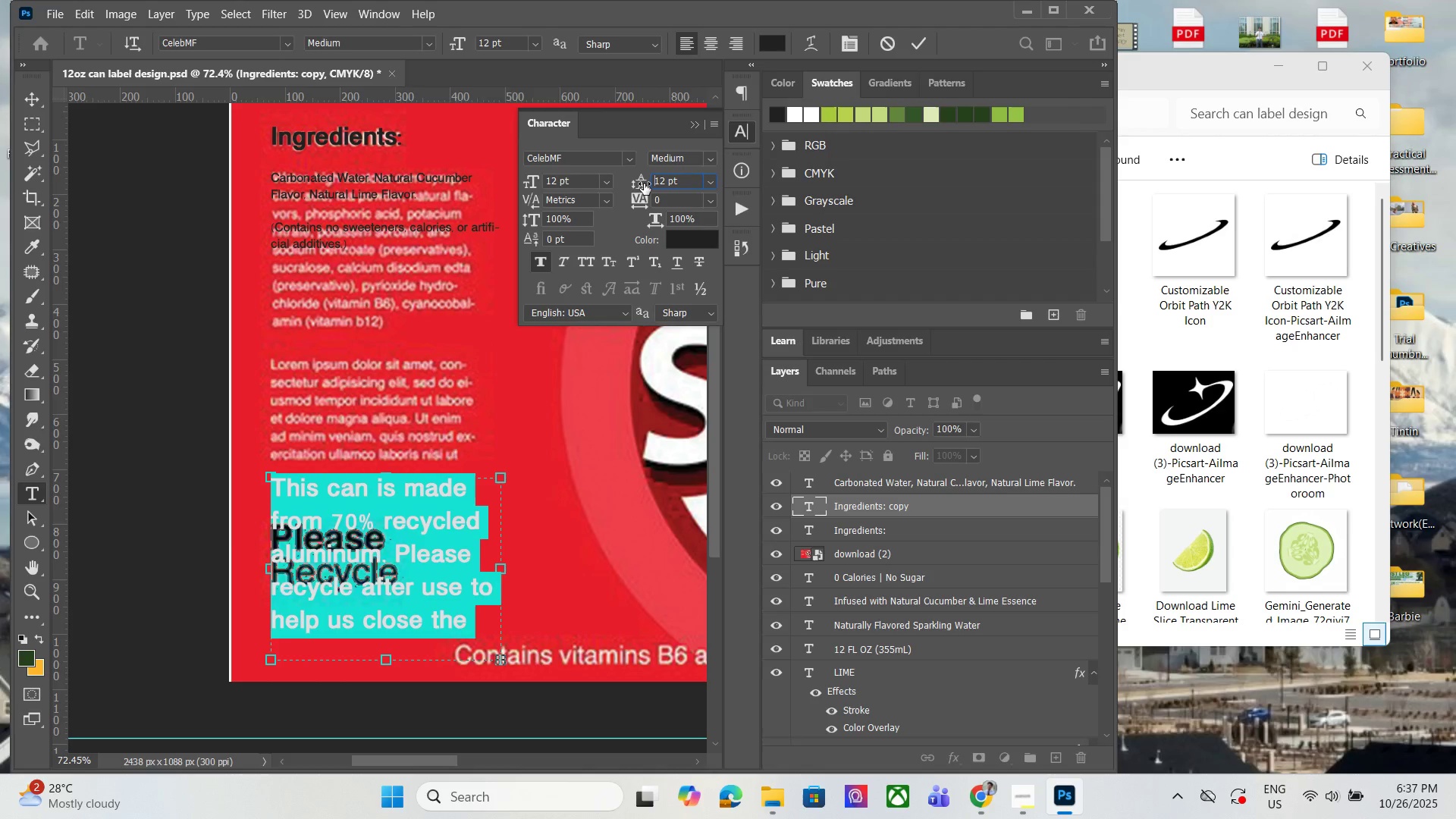 
key(Enter)
 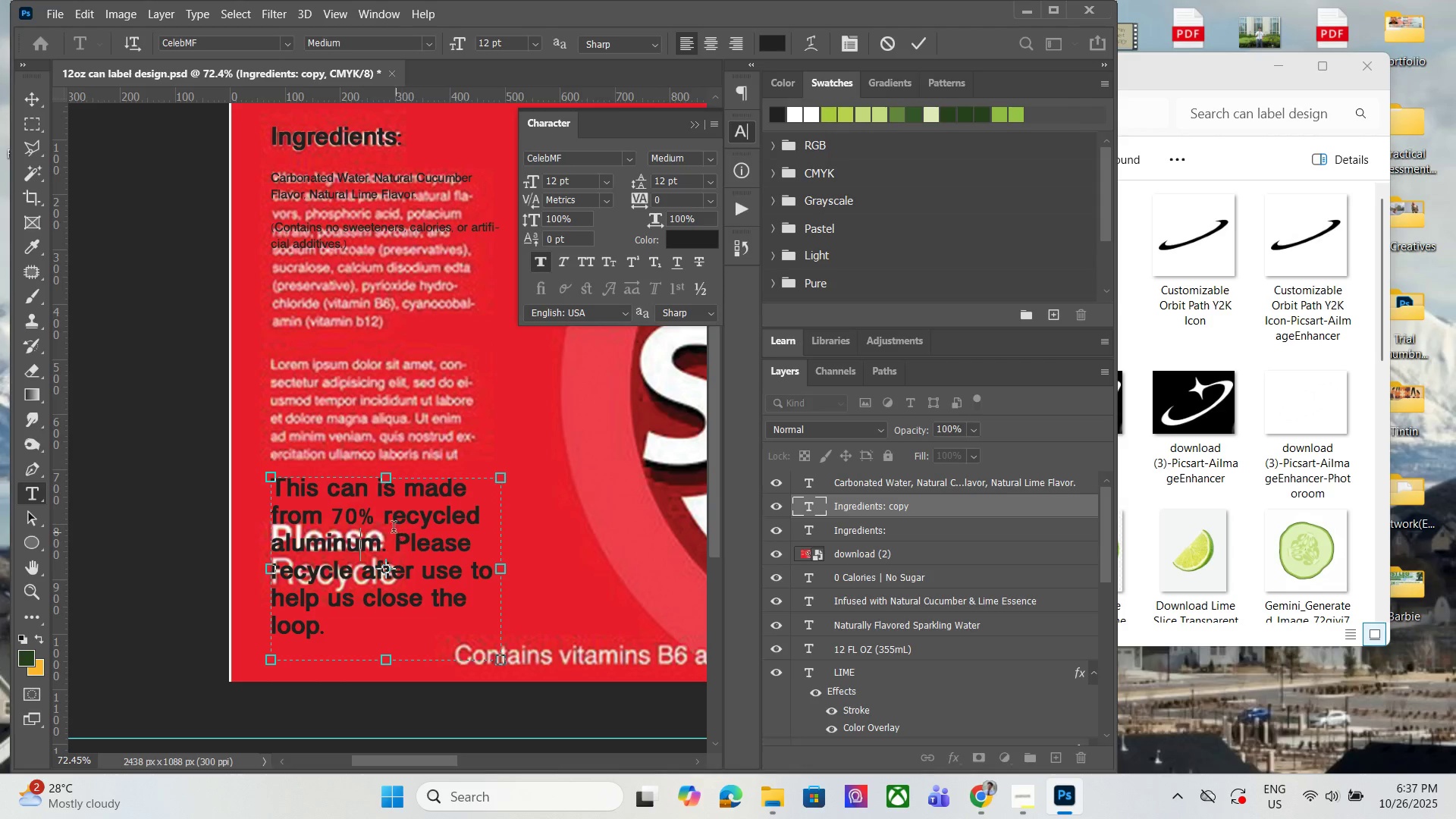 
left_click([31, 93])
 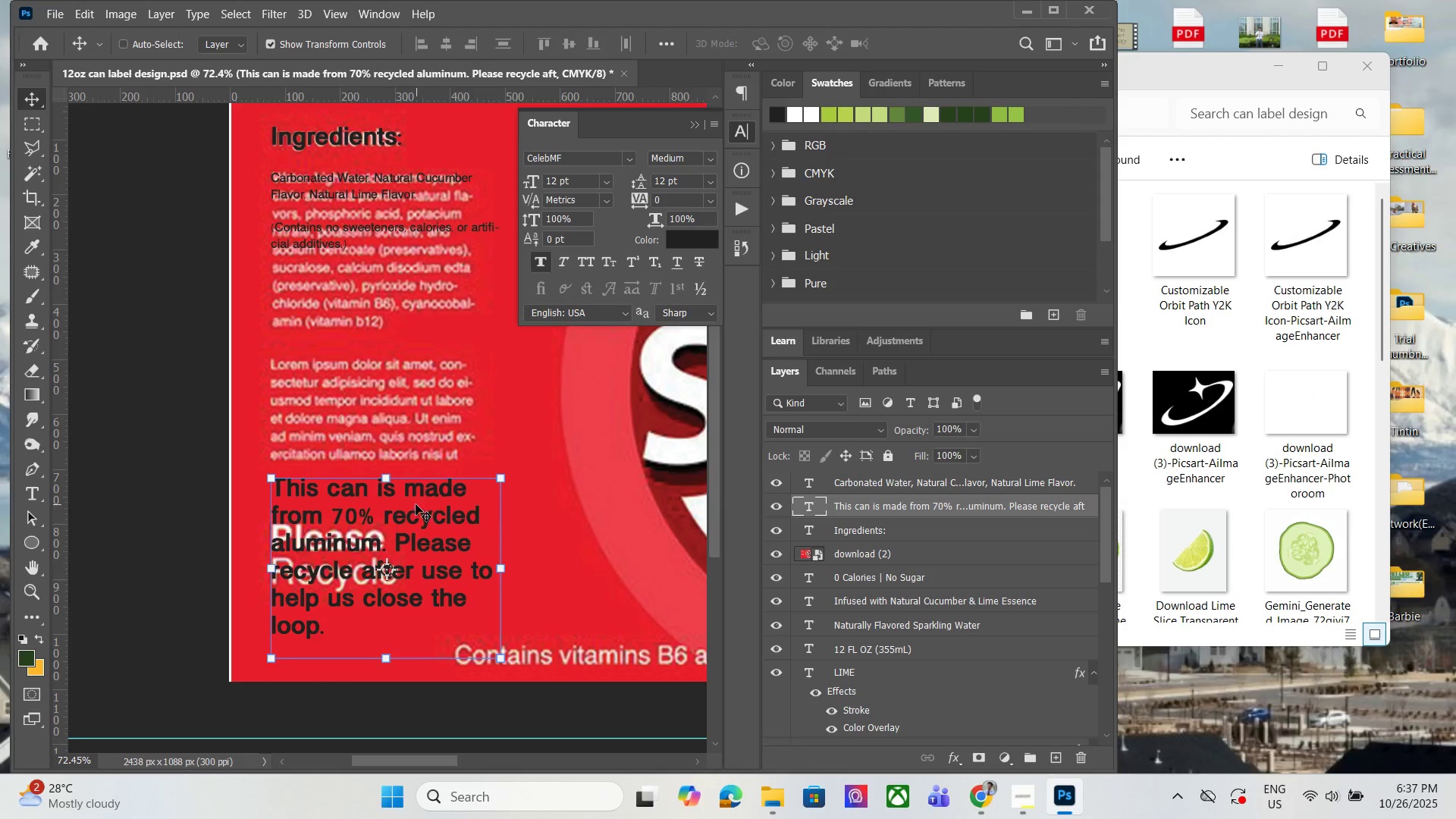 
key(ArrowLeft)
 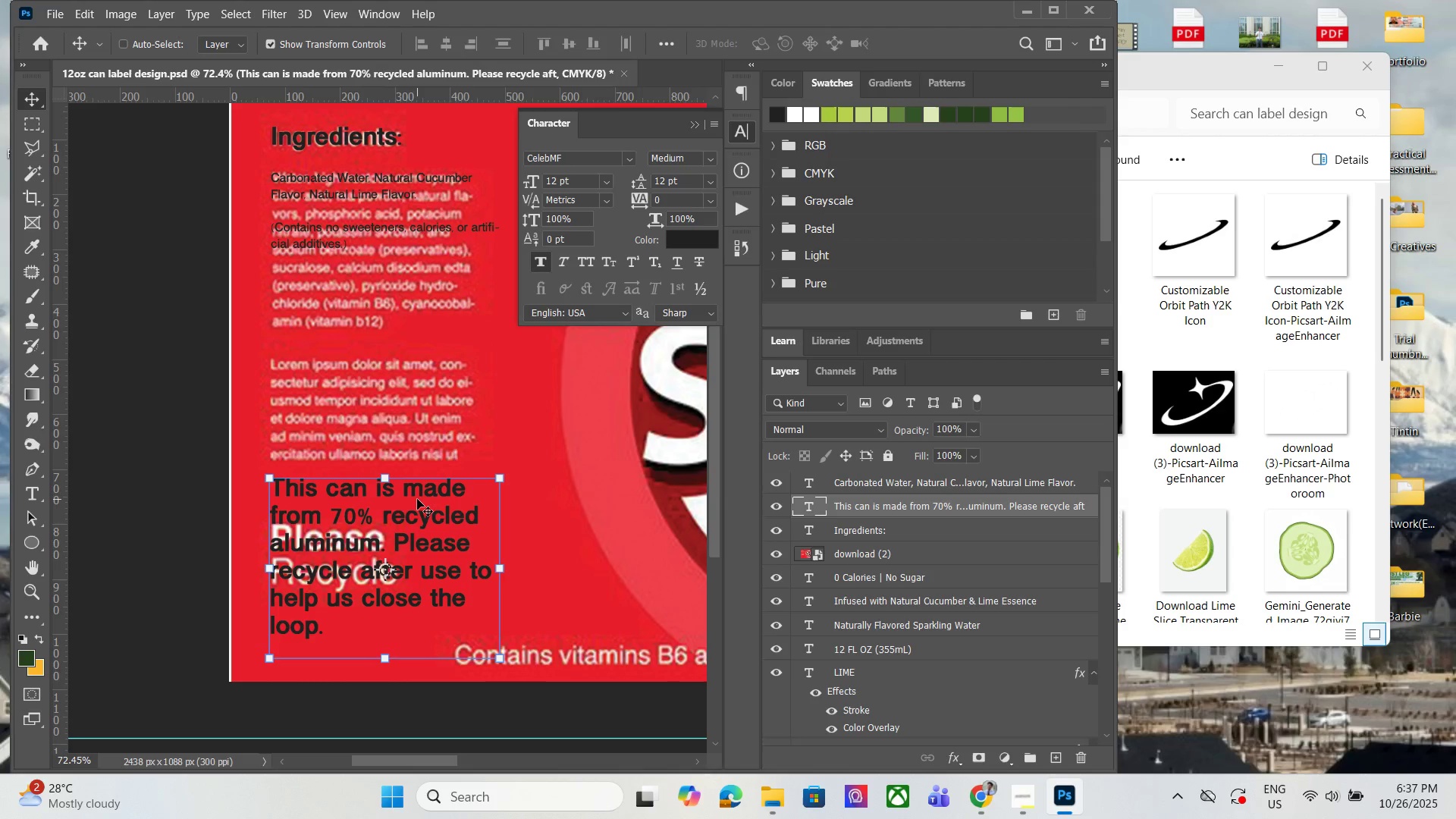 
key(ArrowUp)
 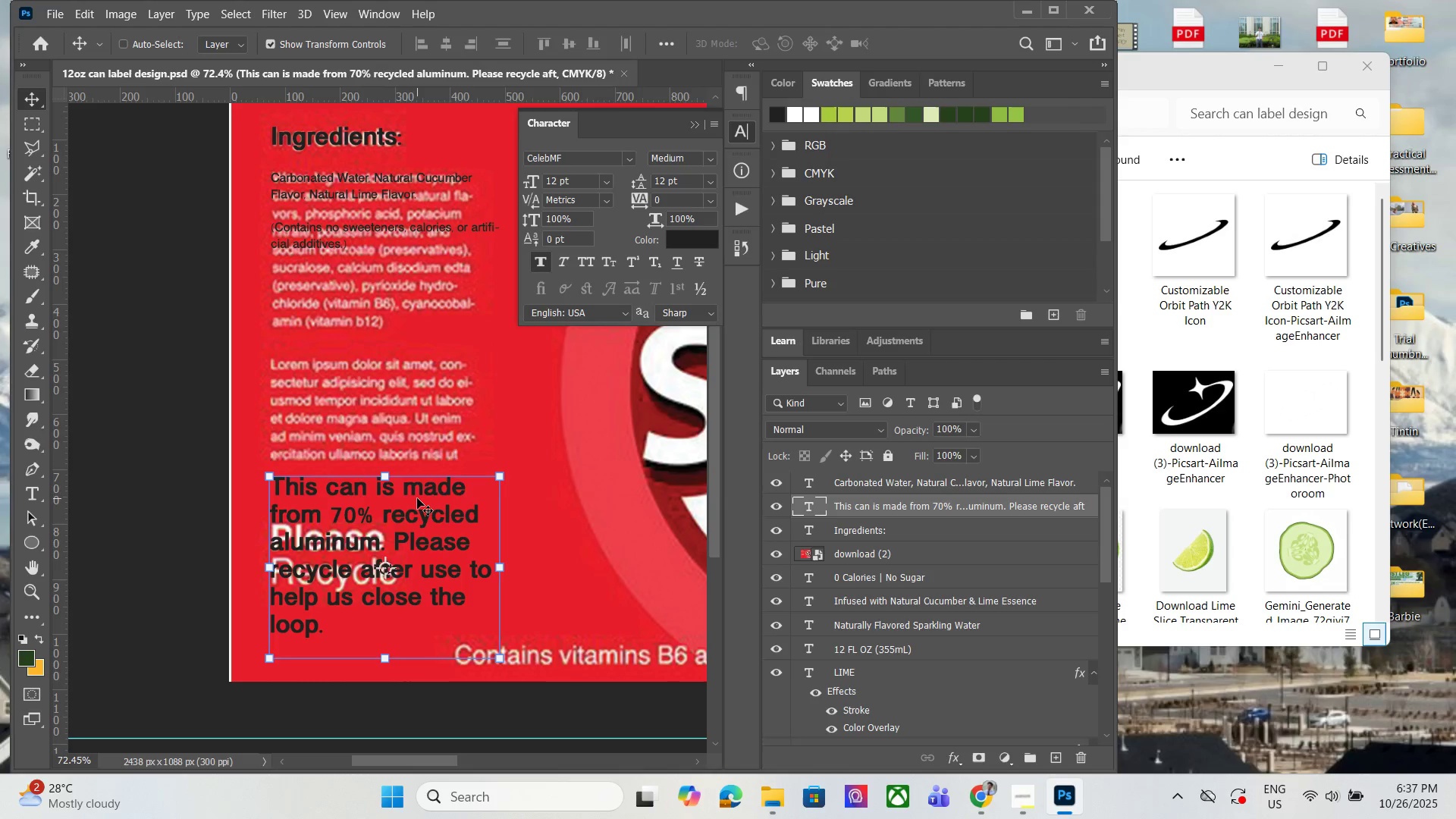 
key(ArrowUp)
 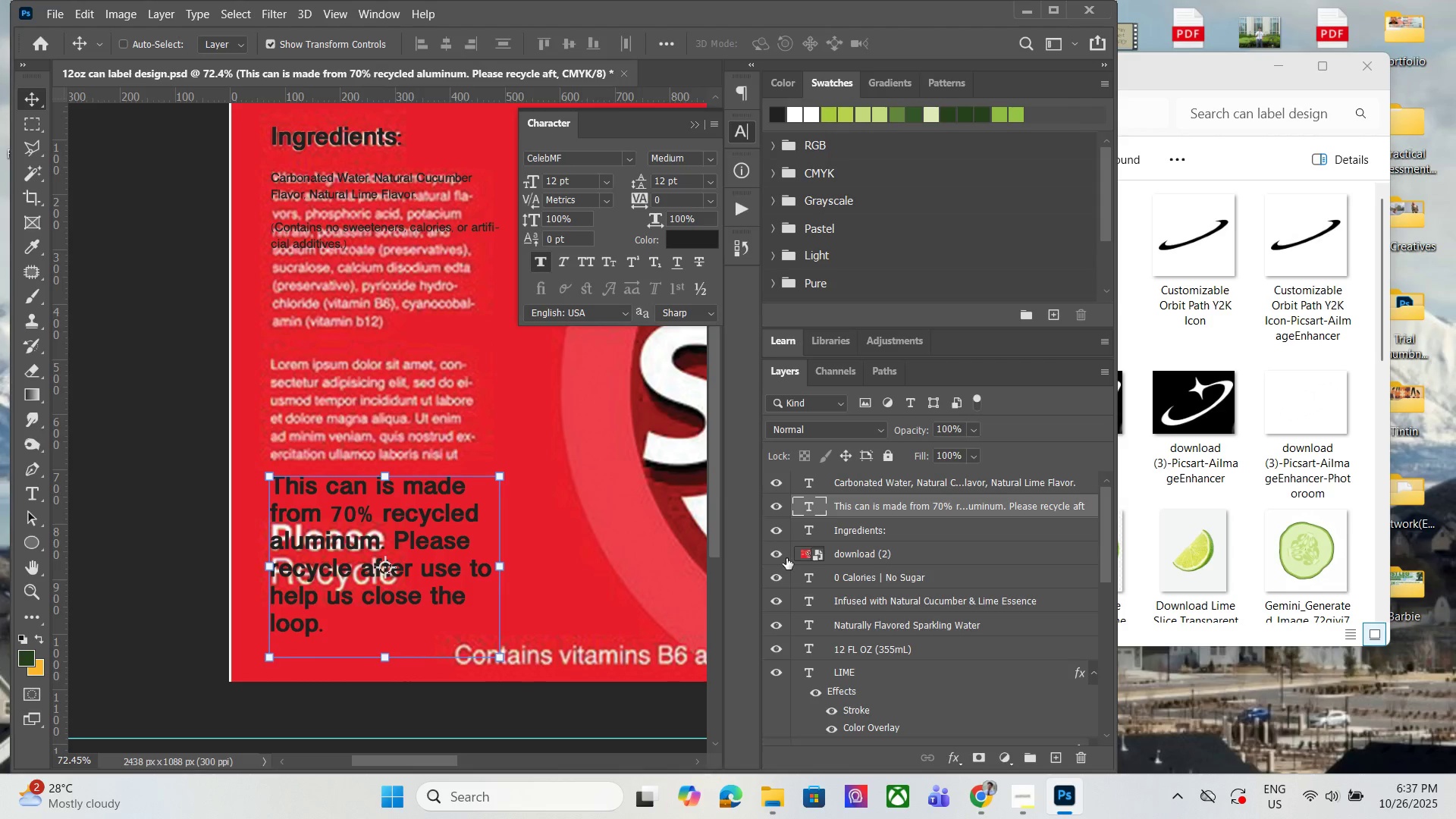 
left_click([786, 558])
 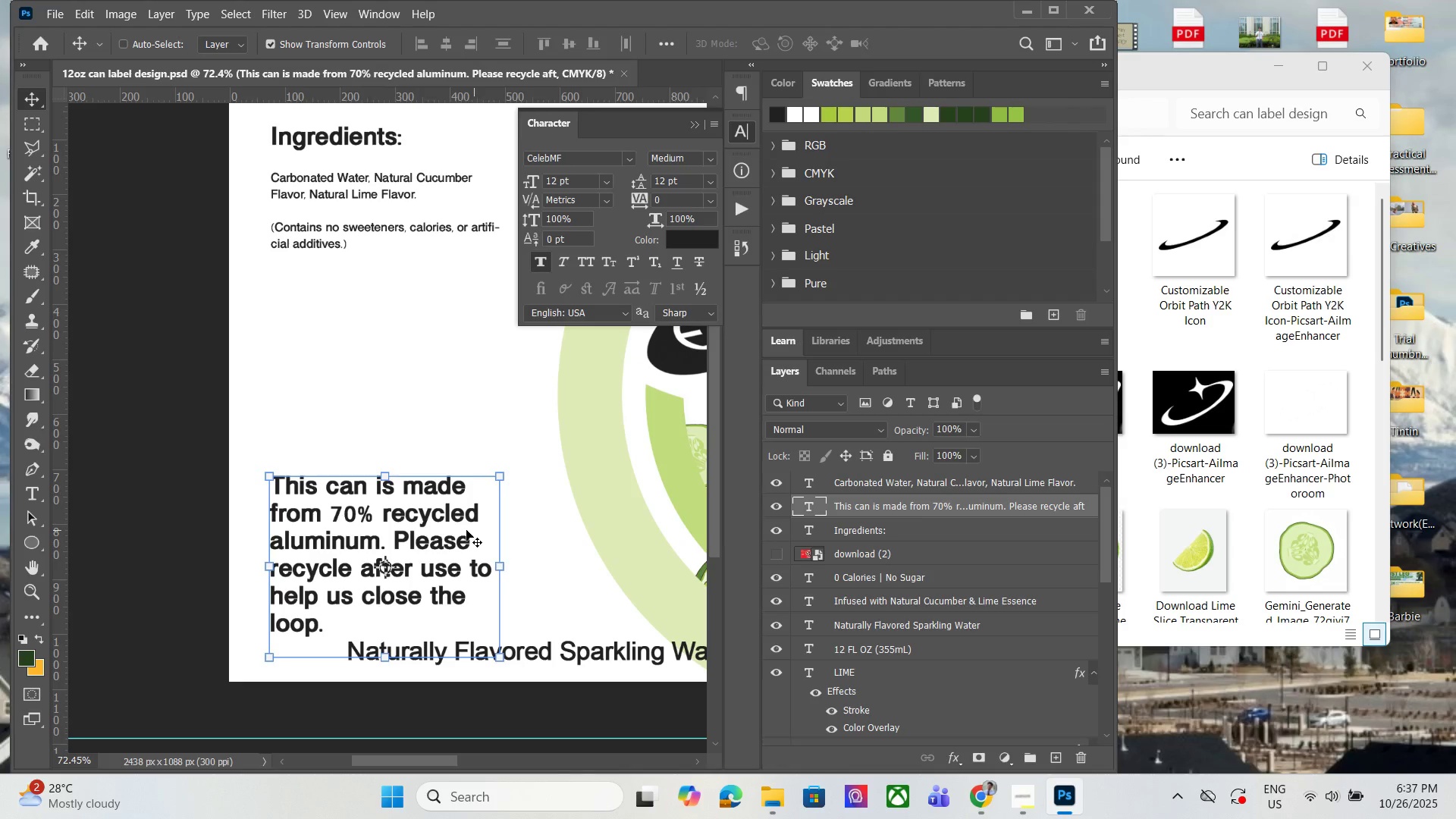 
left_click_drag(start_coordinate=[457, 529], to_coordinate=[457, 453])
 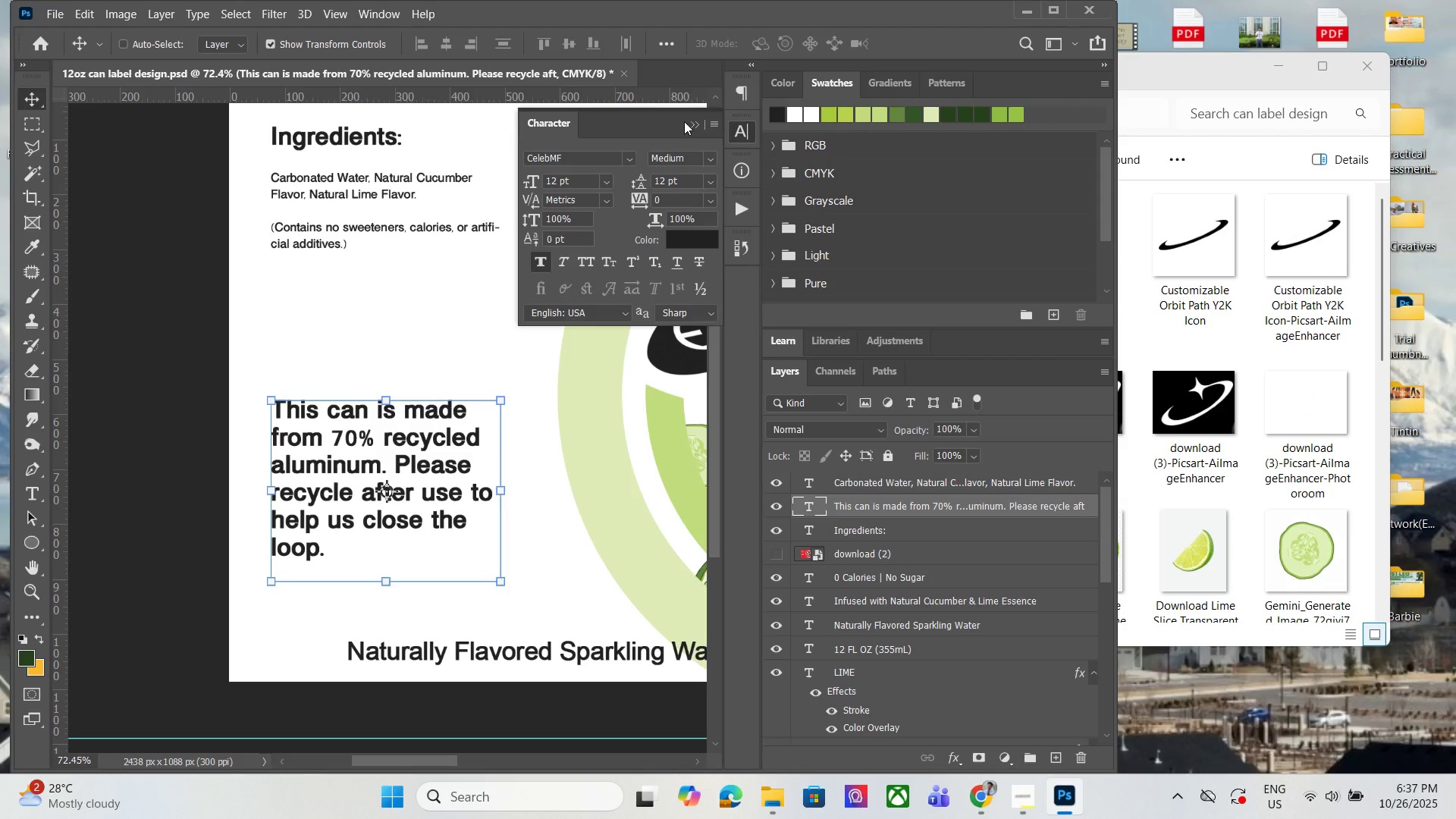 
left_click([684, 121])
 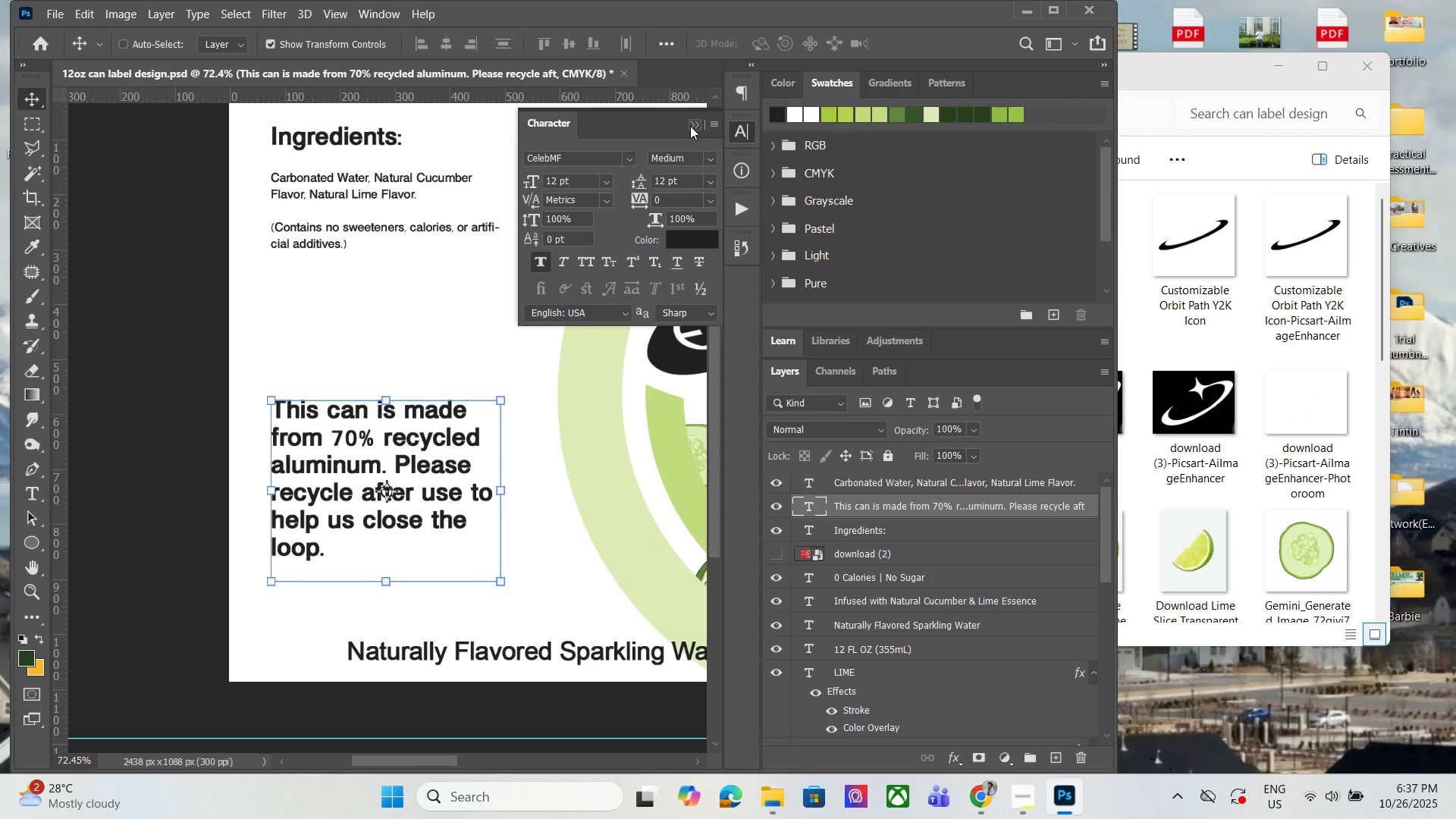 
left_click([690, 126])
 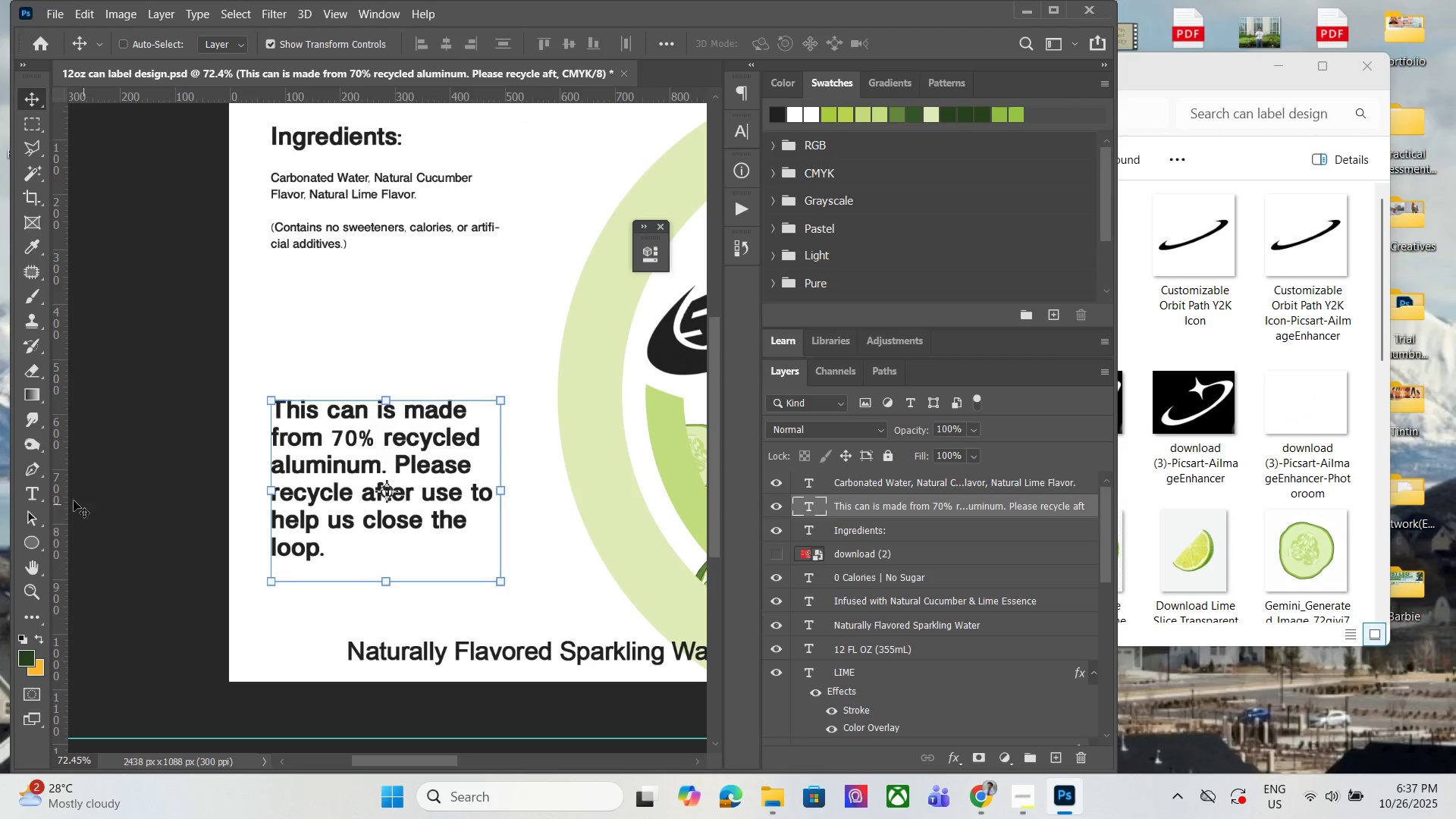 
left_click([25, 490])
 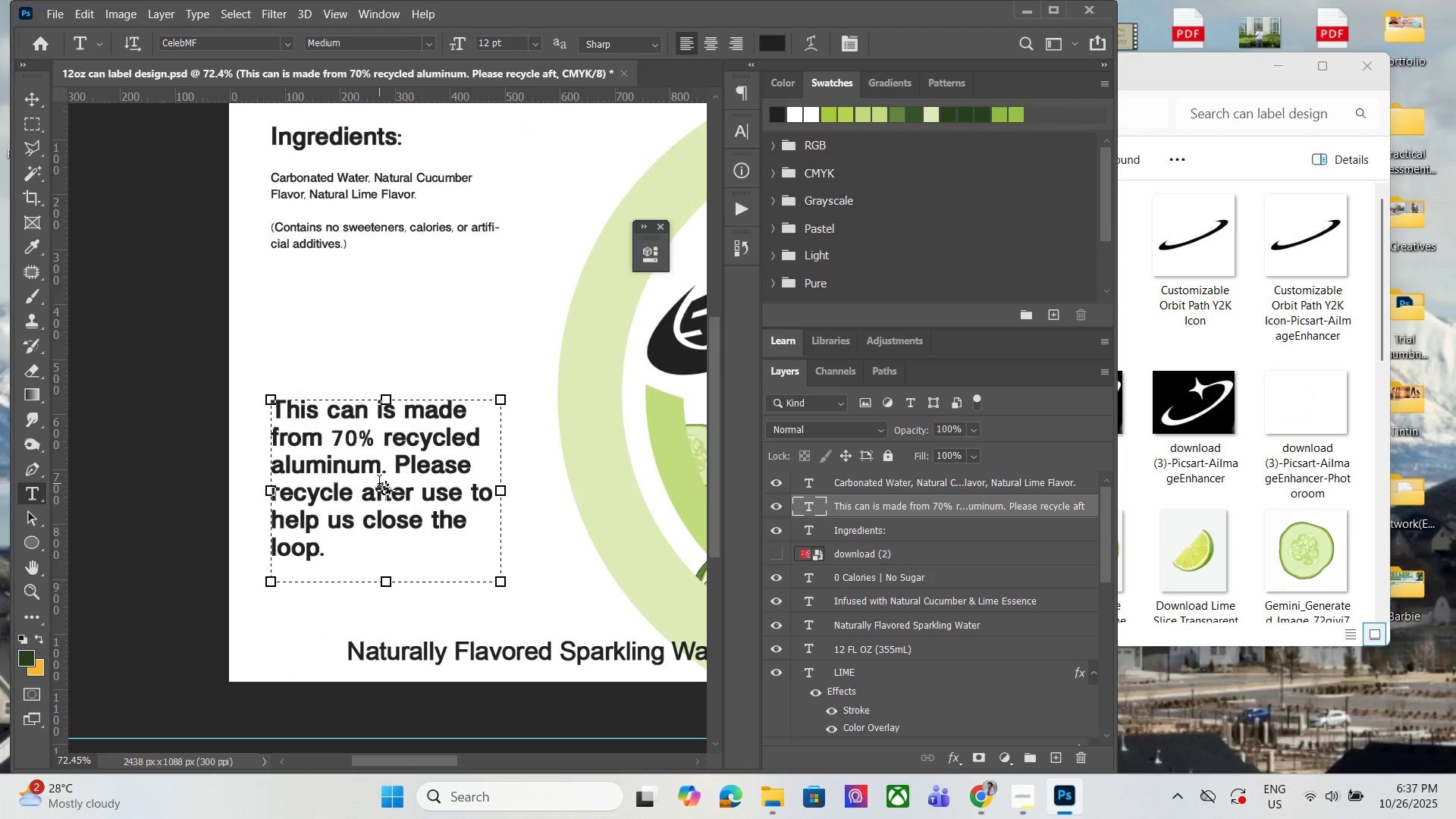 
left_click([379, 483])
 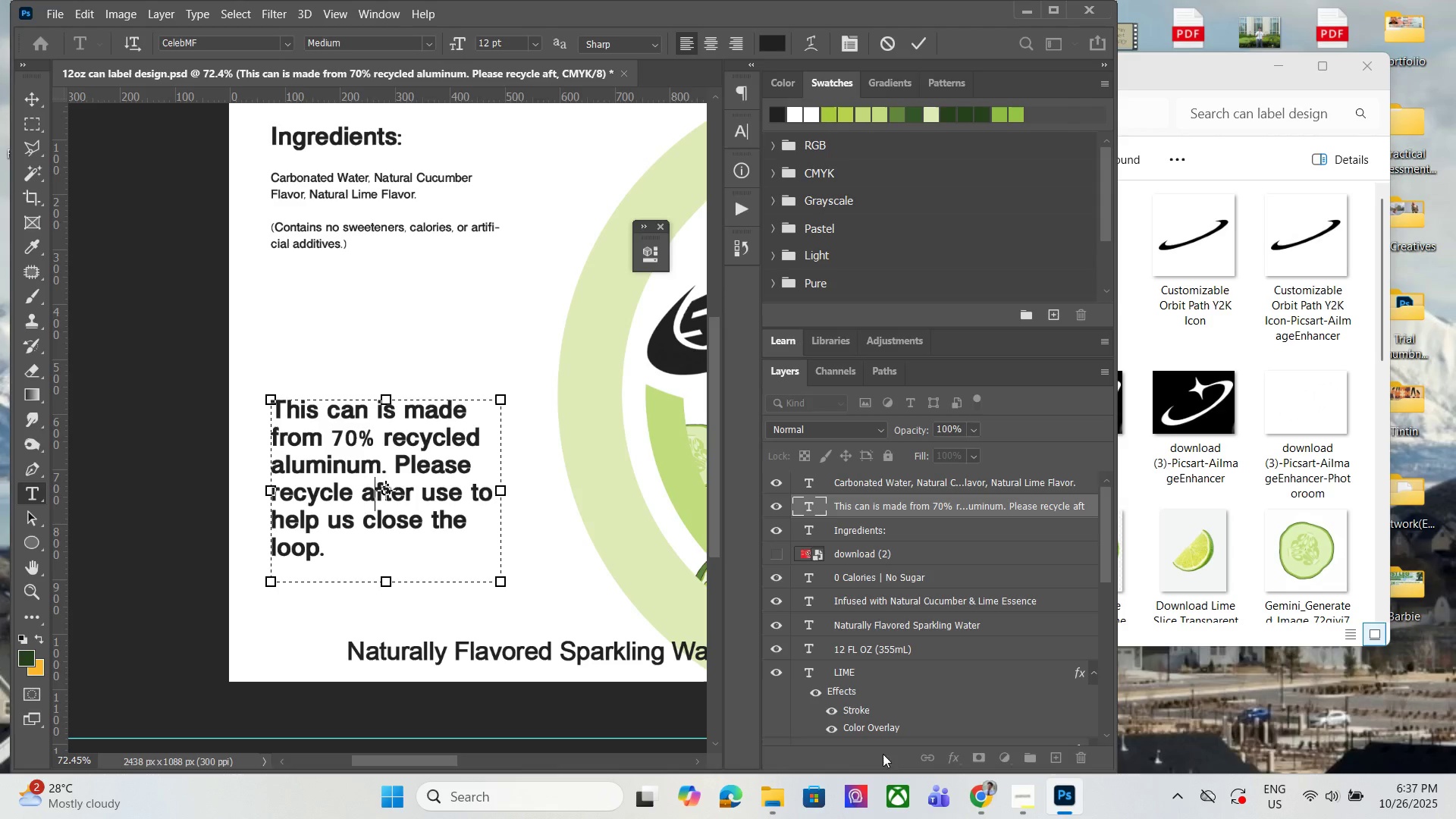 
left_click([979, 808])
 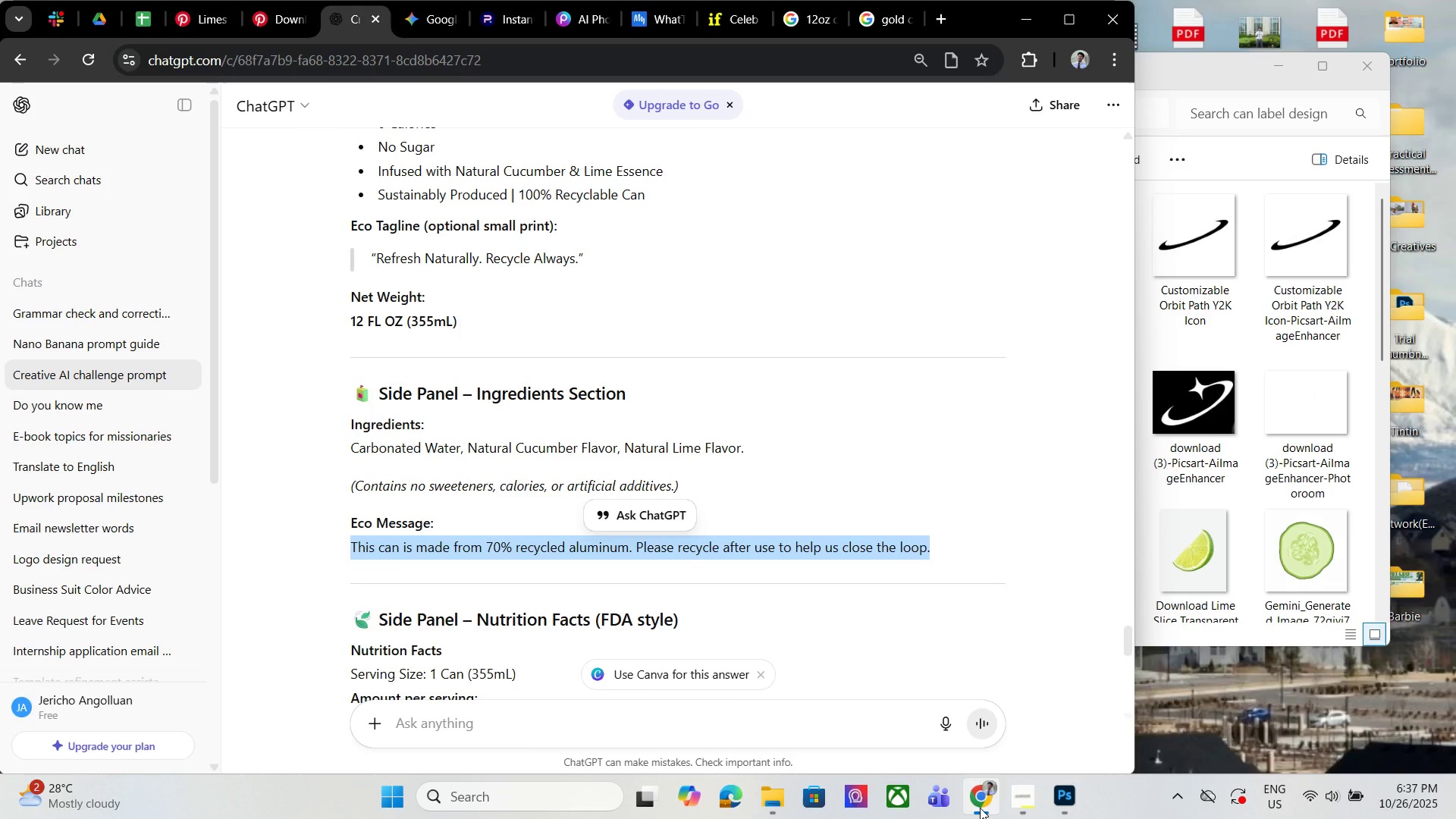 
left_click([980, 808])
 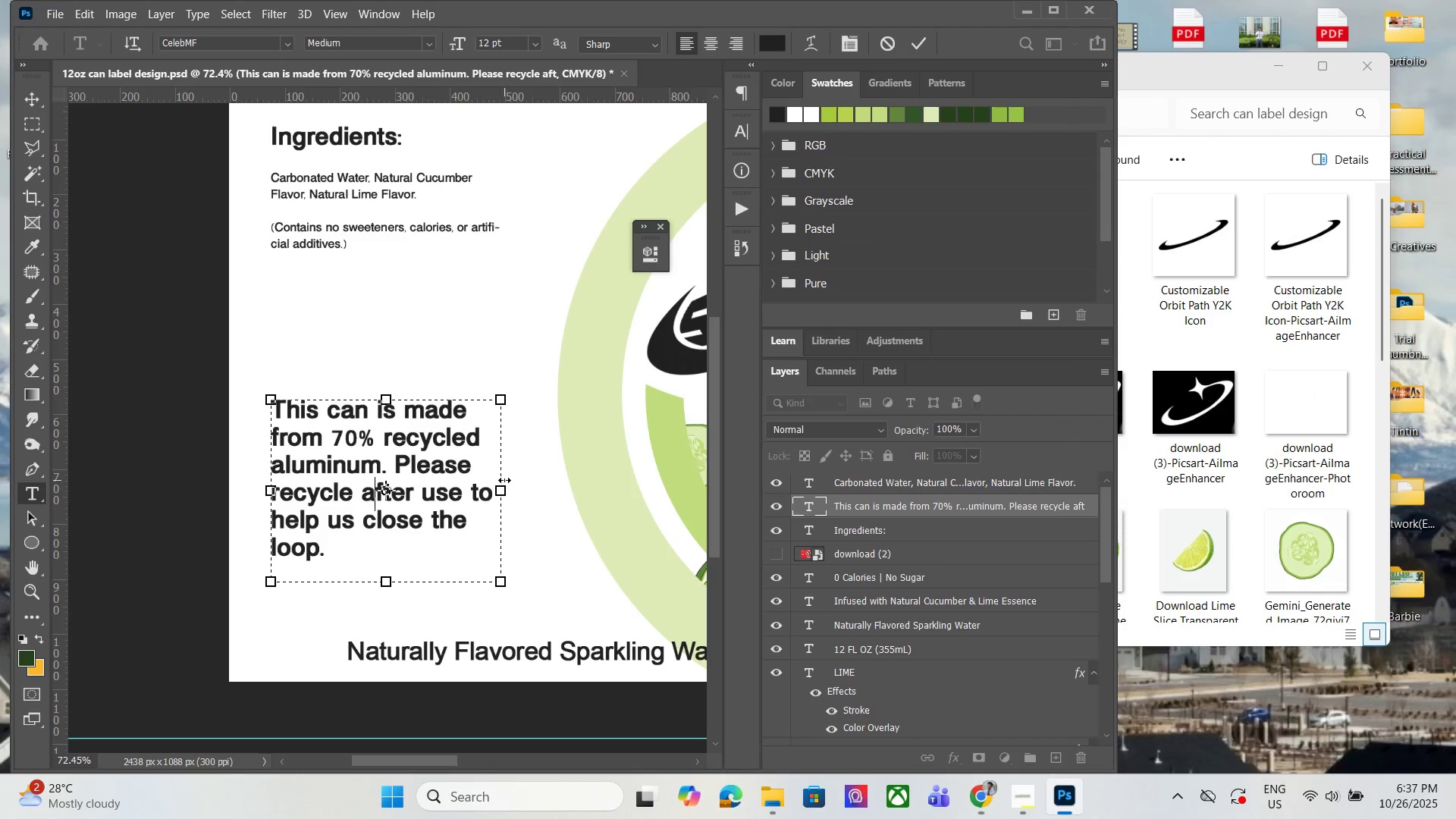 
left_click_drag(start_coordinate=[504, 487], to_coordinate=[513, 475])
 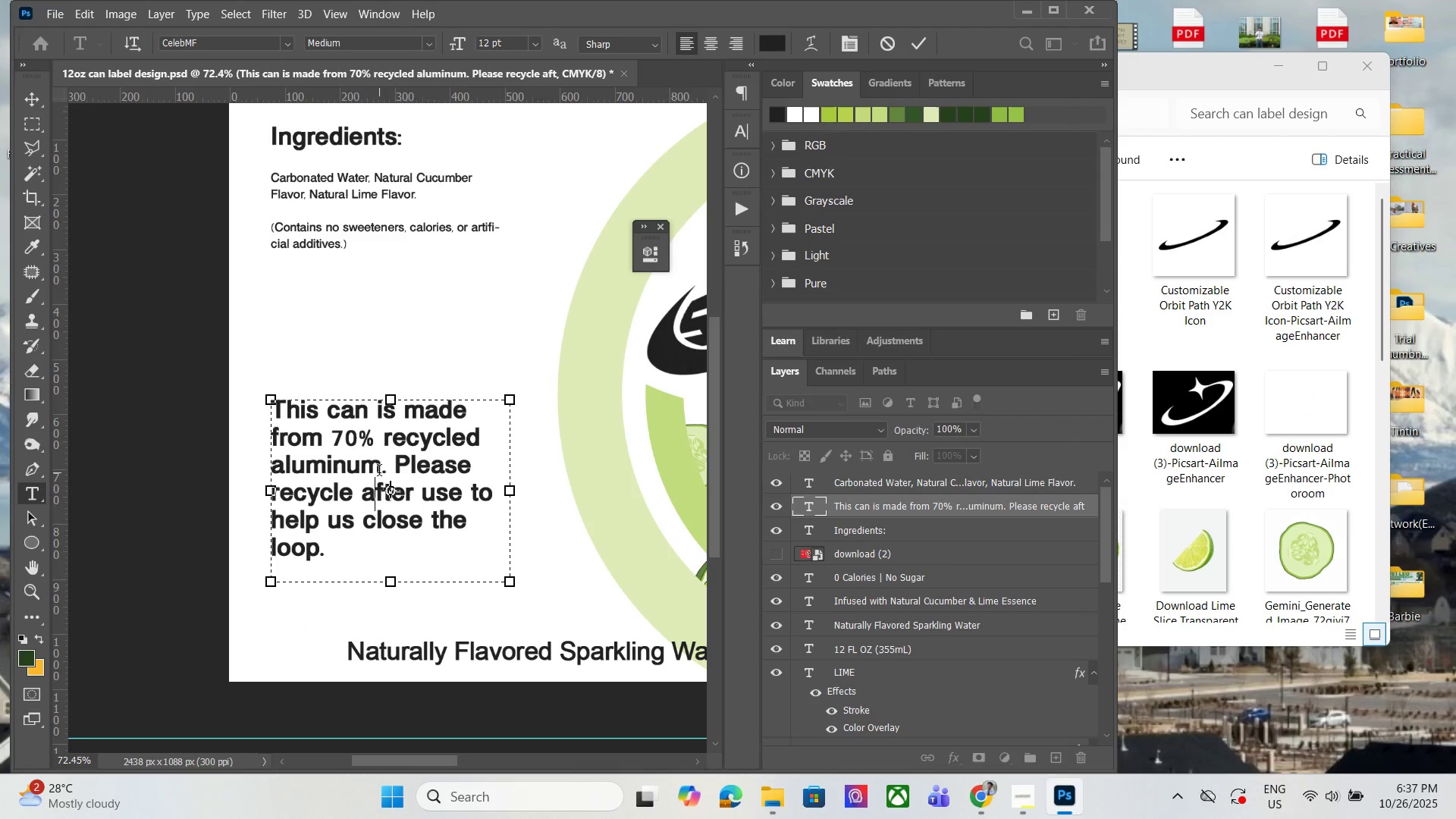 
left_click([399, 472])
 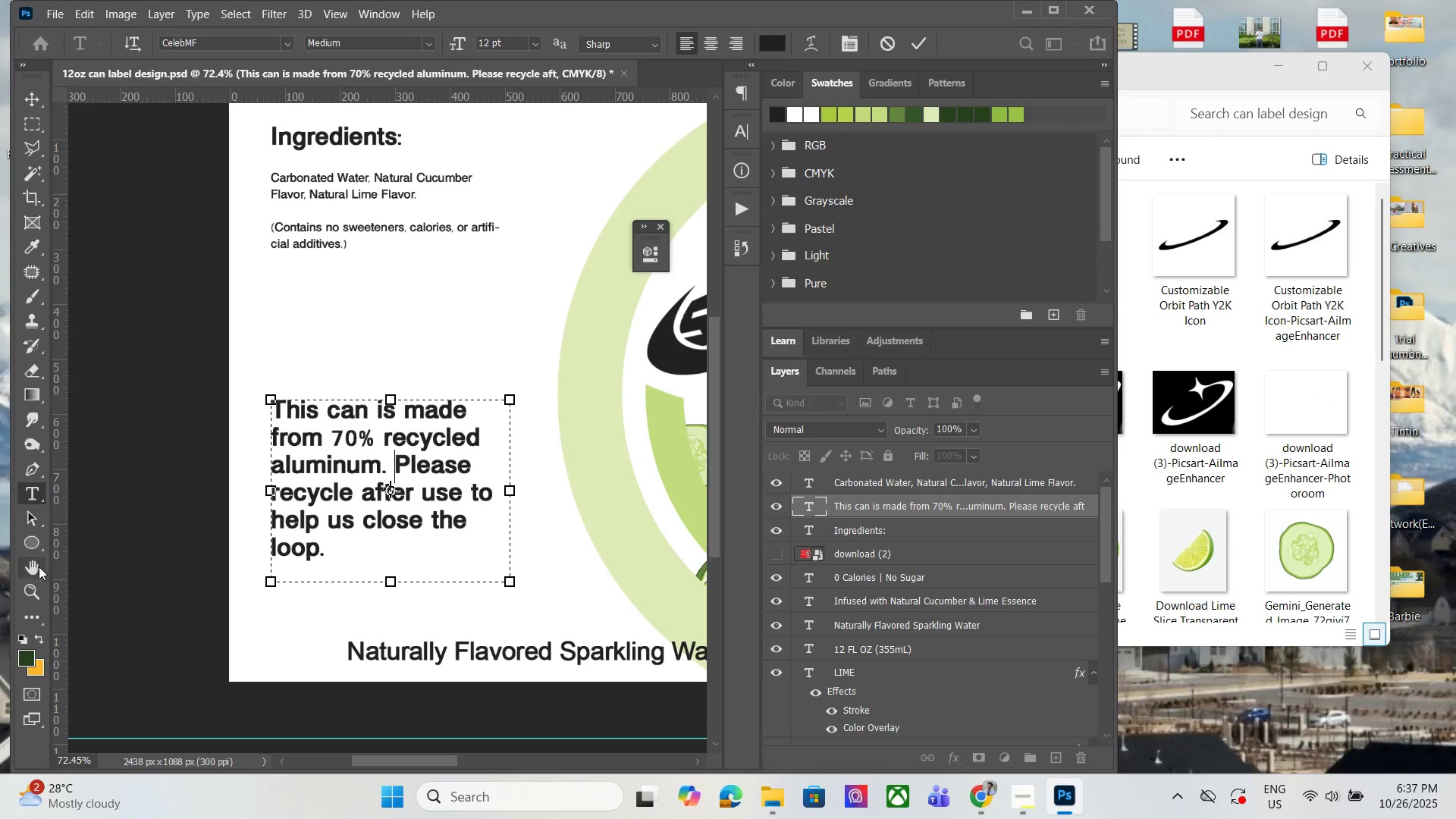 
left_click([38, 595])
 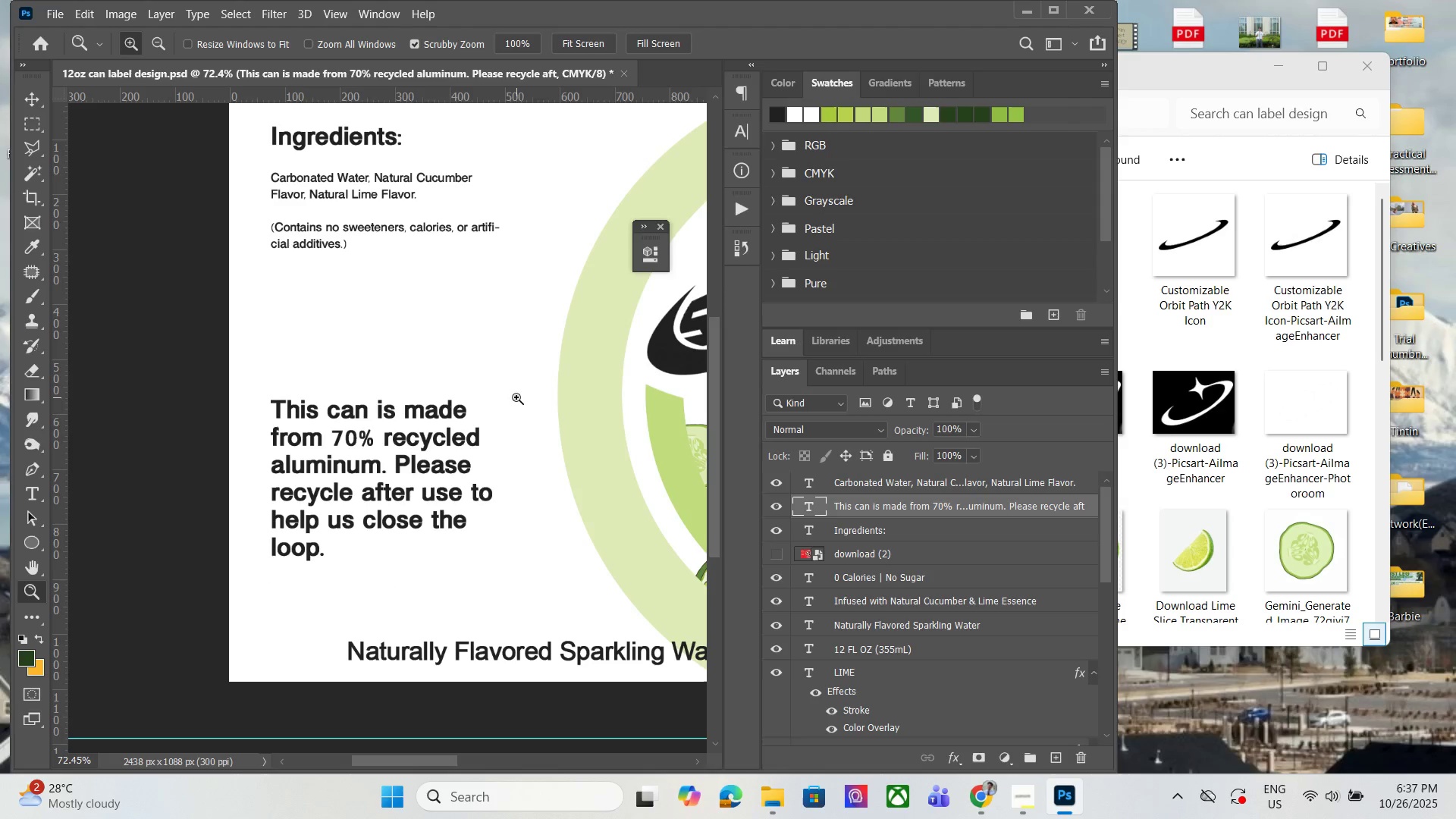 
hold_key(key=AltLeft, duration=0.41)
scroll: coordinate [509, 405], scroll_direction: down, amount: 3.0
 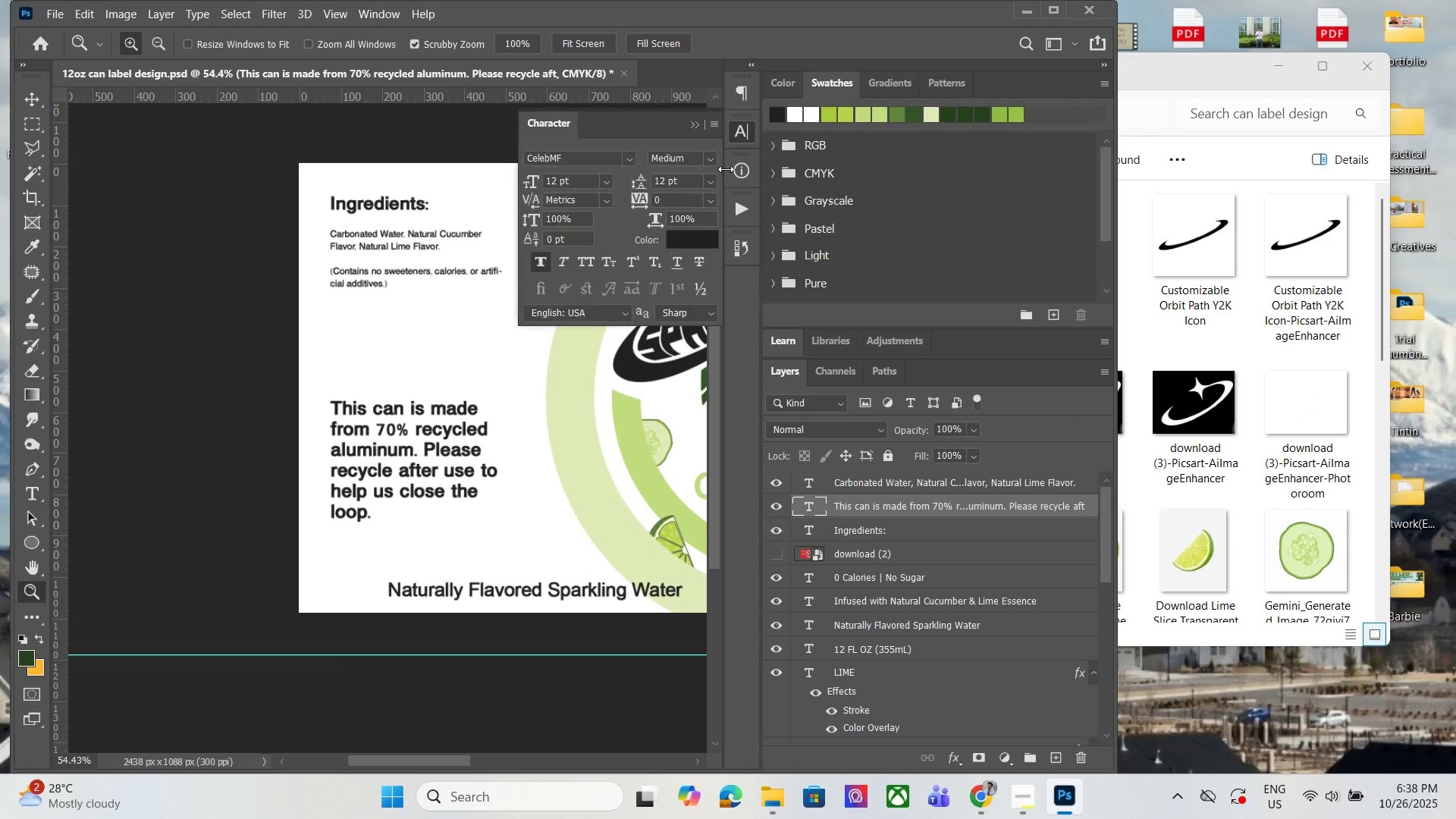 
left_click([633, 158])
 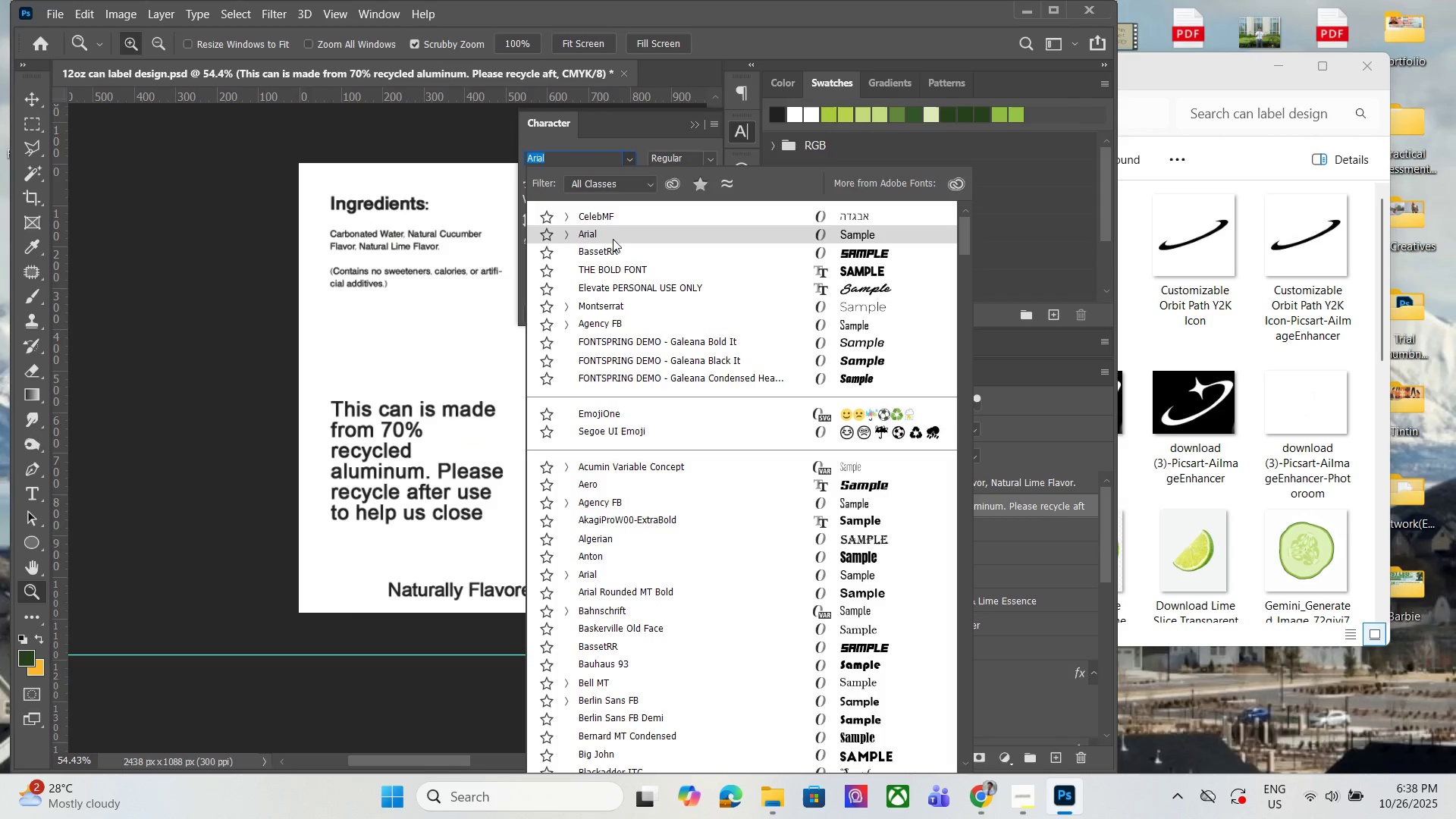 
left_click([613, 239])
 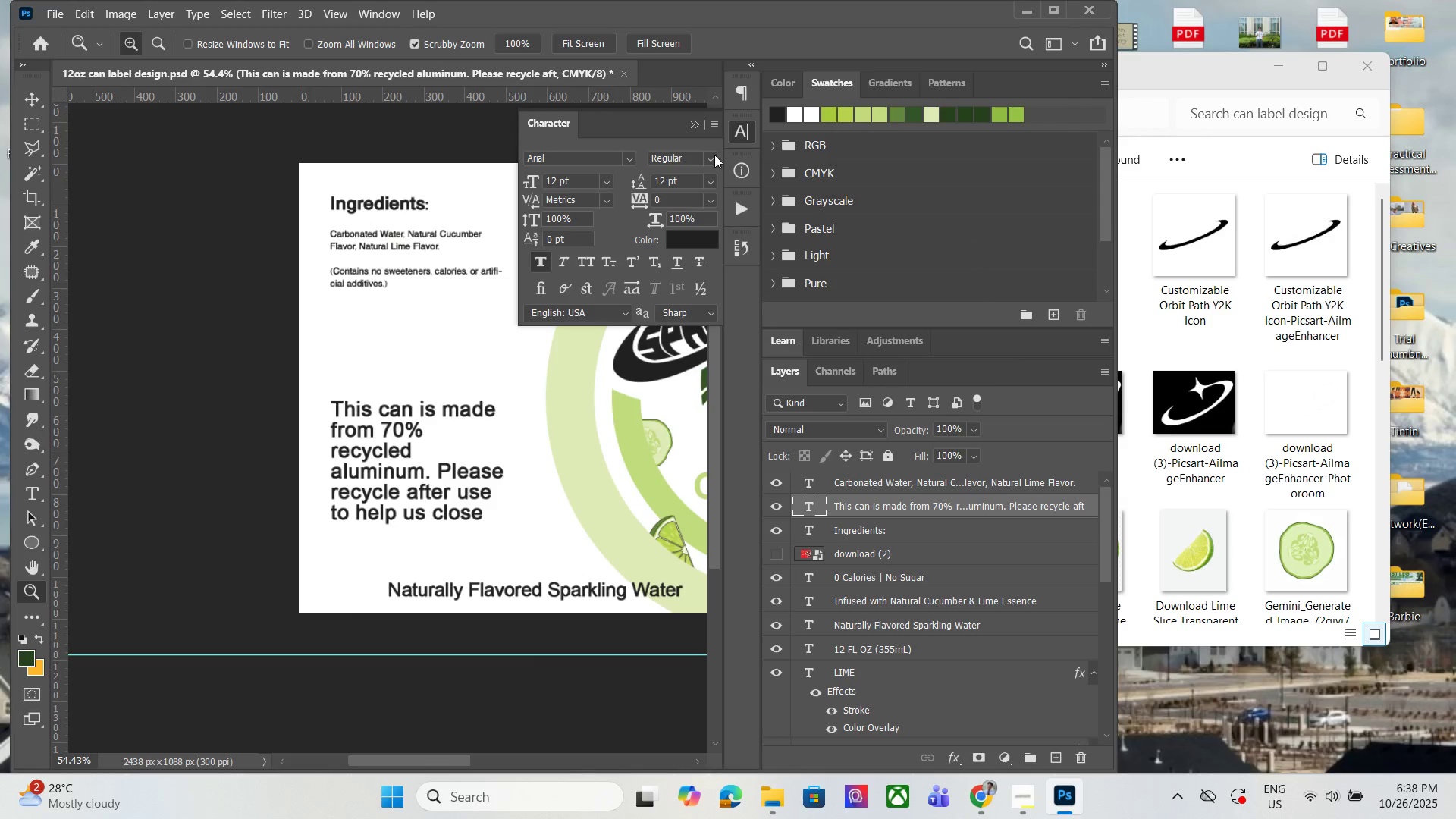 
left_click([544, 257])
 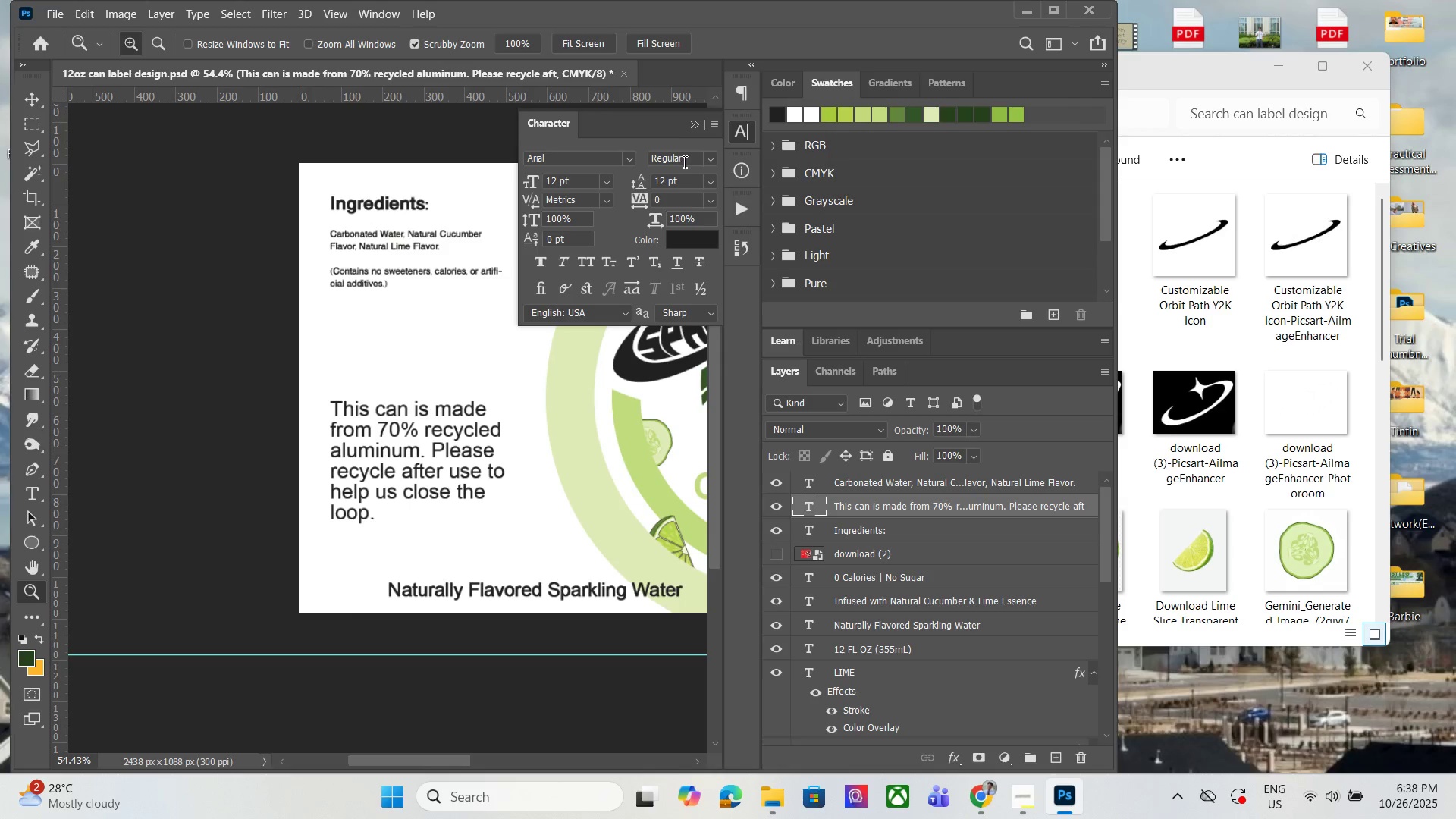 
left_click([696, 124])
 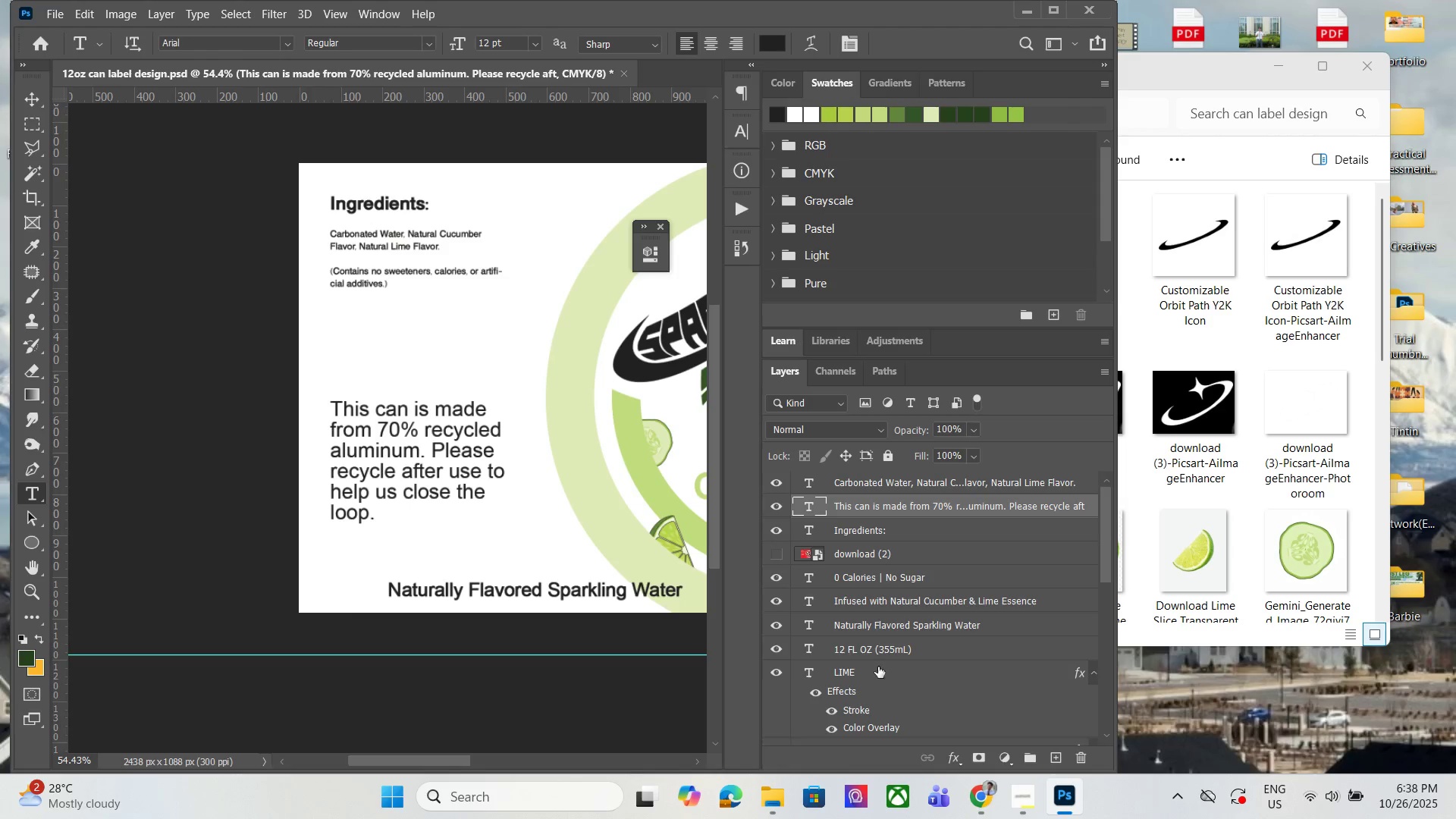 
left_click([779, 556])
 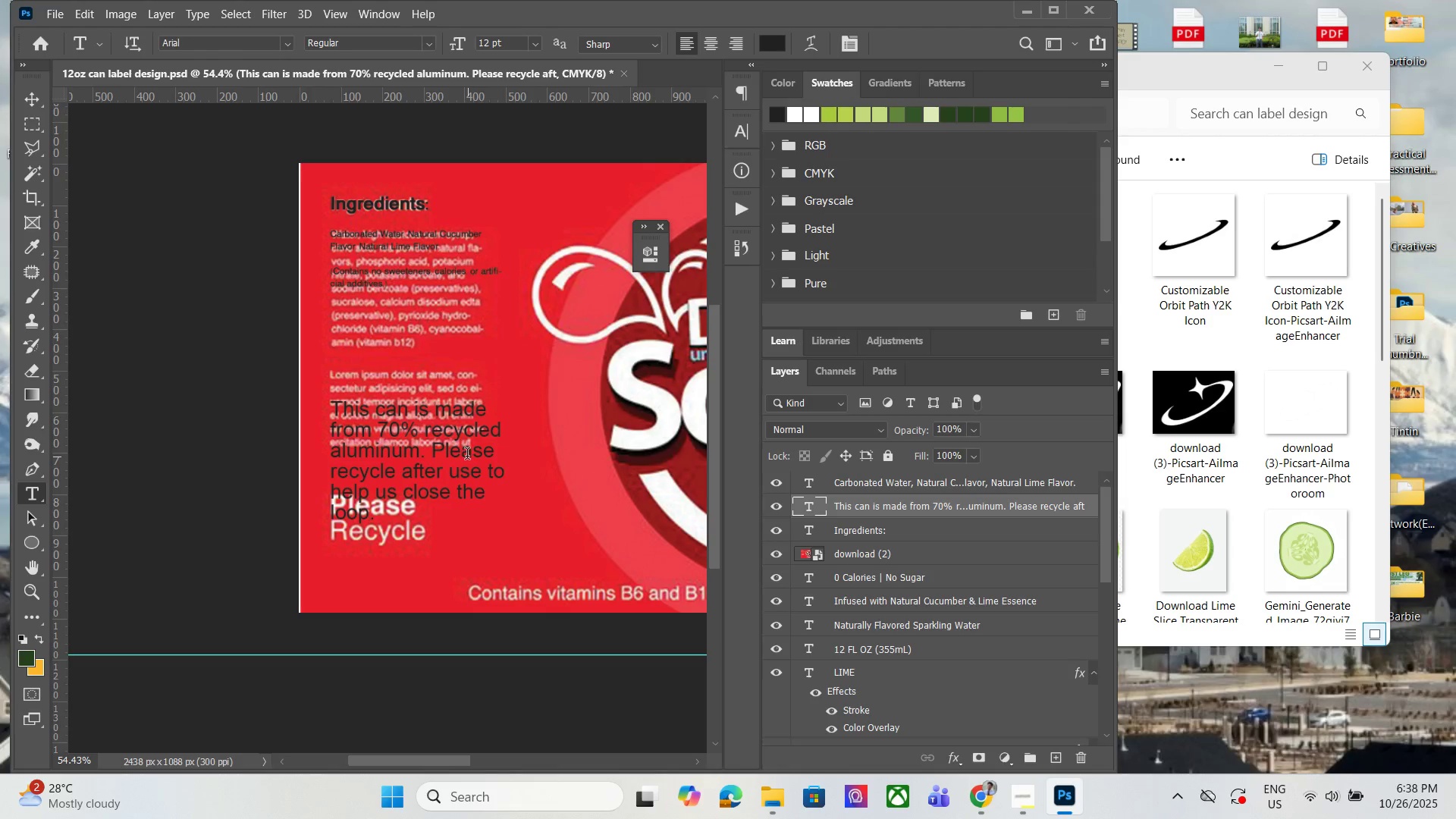 
left_click([466, 456])
 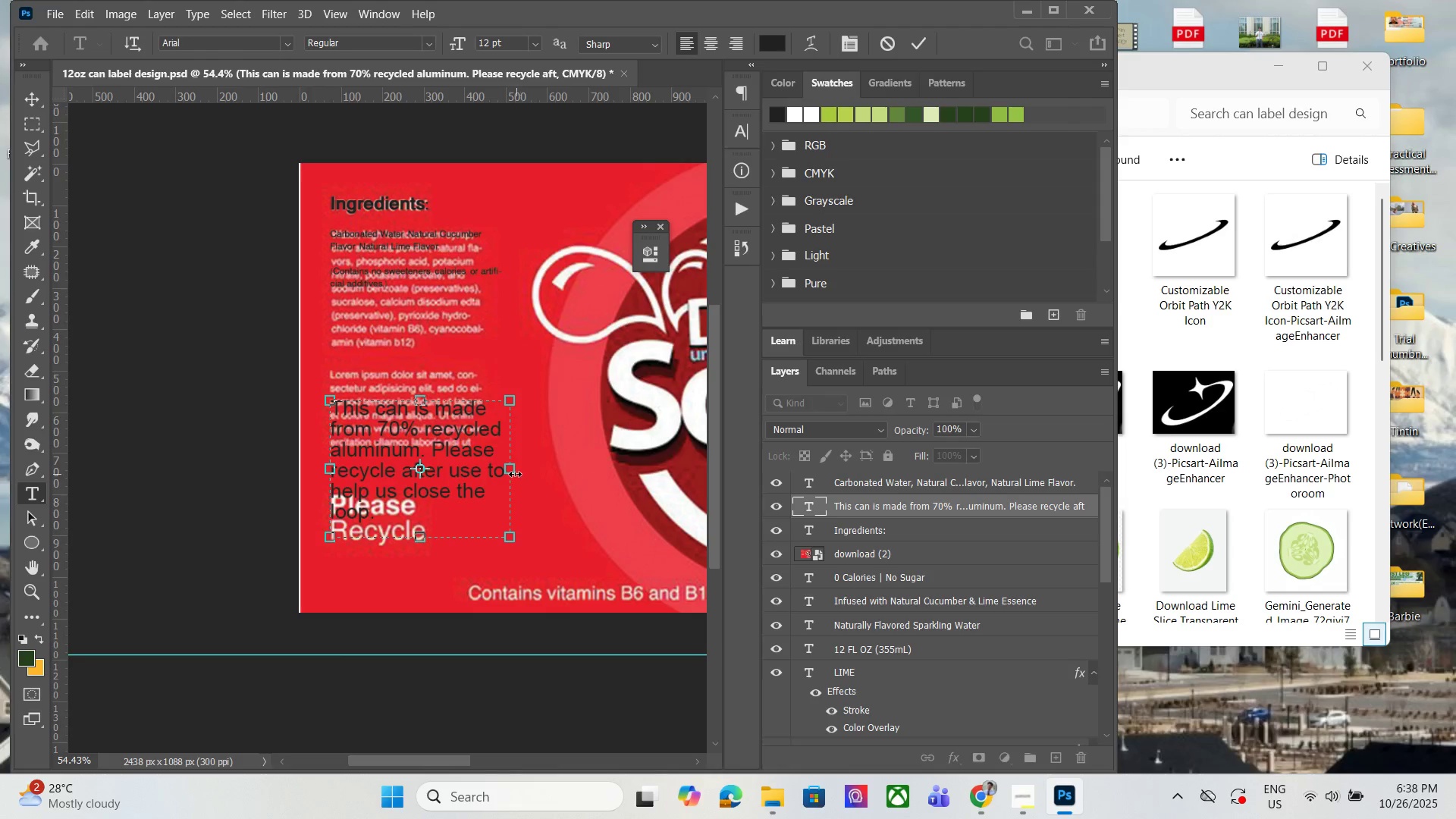 
left_click_drag(start_coordinate=[514, 473], to_coordinate=[493, 472])
 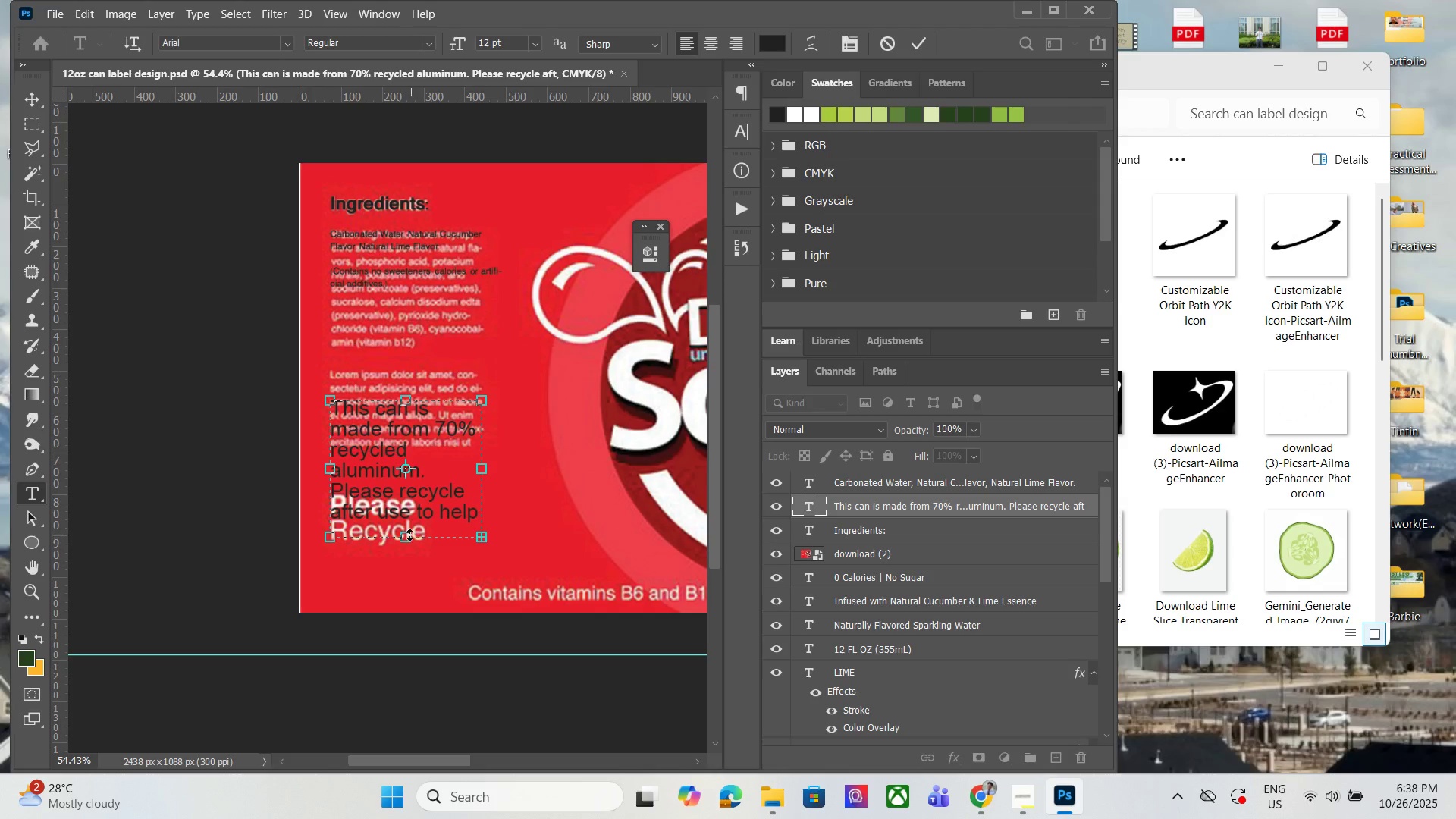 
left_click_drag(start_coordinate=[410, 535], to_coordinate=[410, 589])
 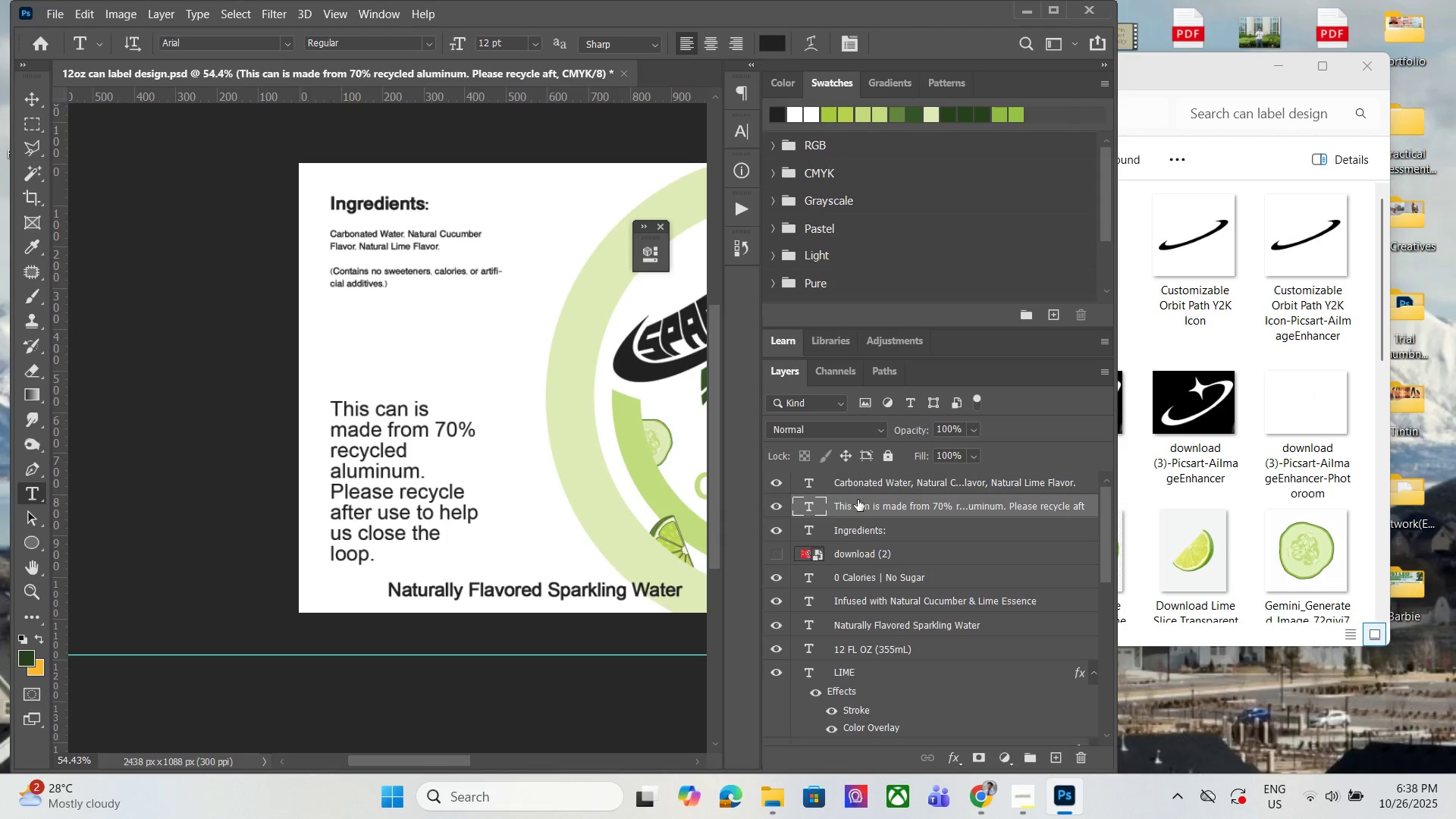 
wait(7.69)
 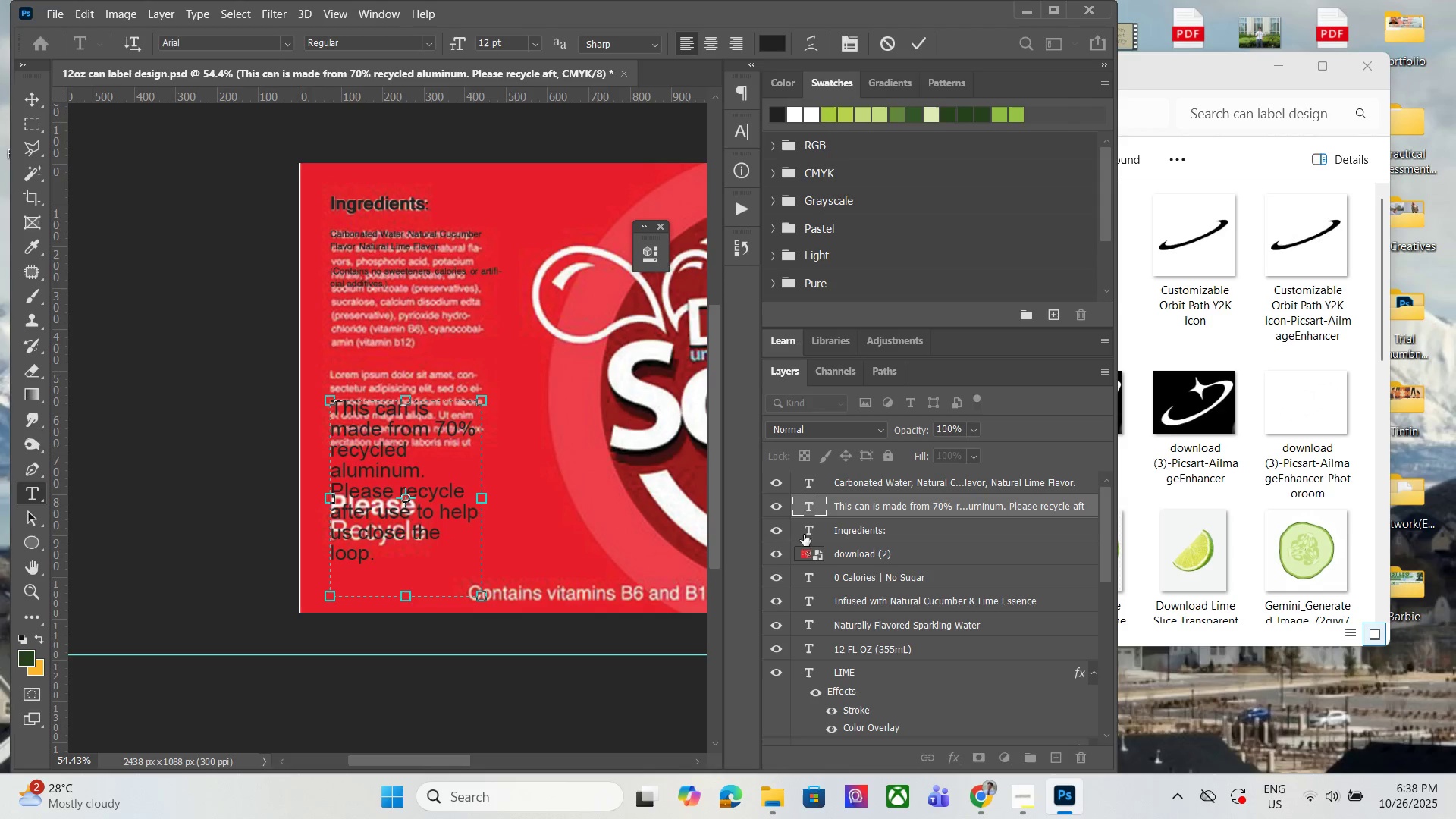 
left_click_drag(start_coordinate=[861, 507], to_coordinate=[856, 477])
 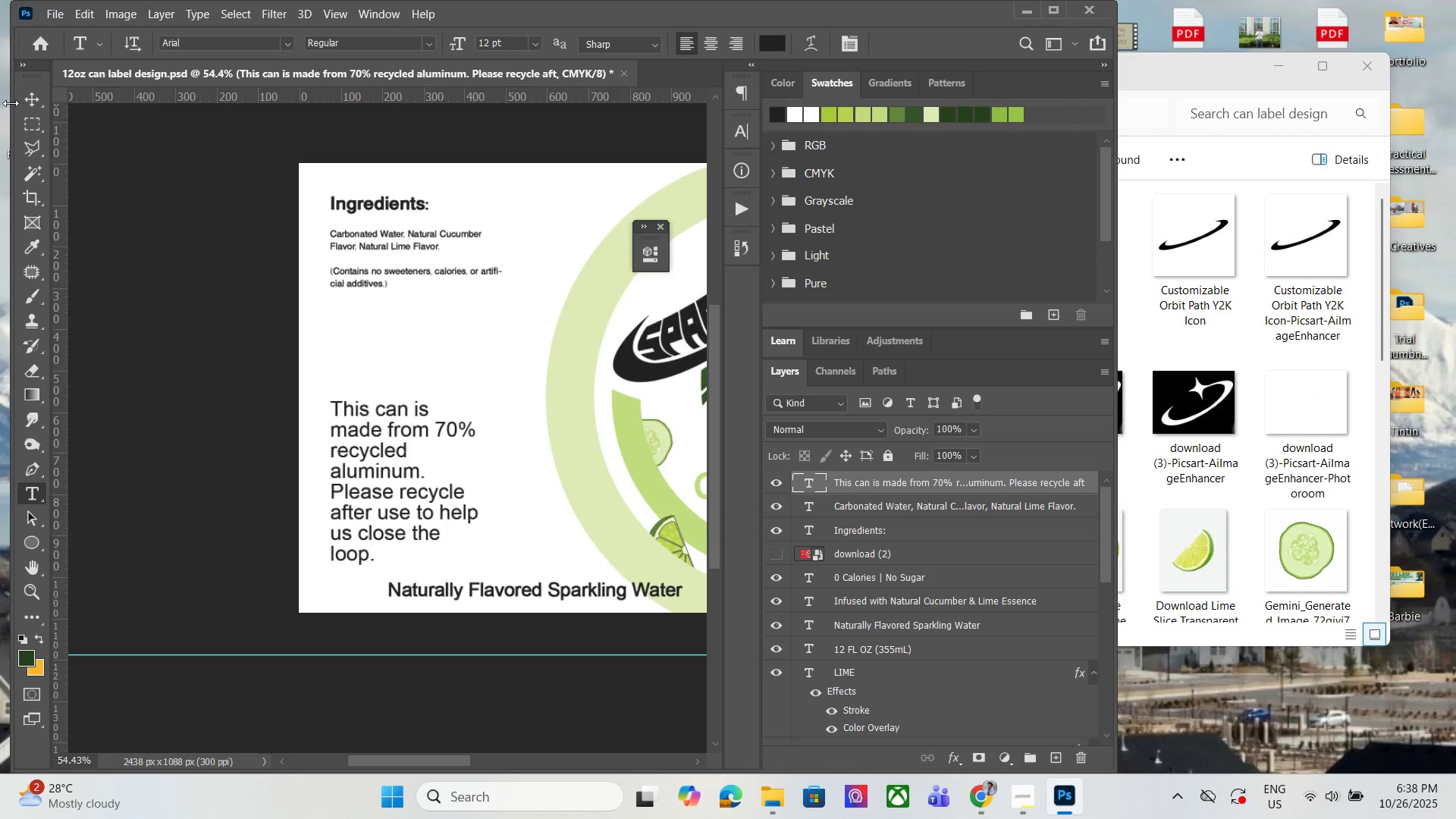 
left_click([25, 105])
 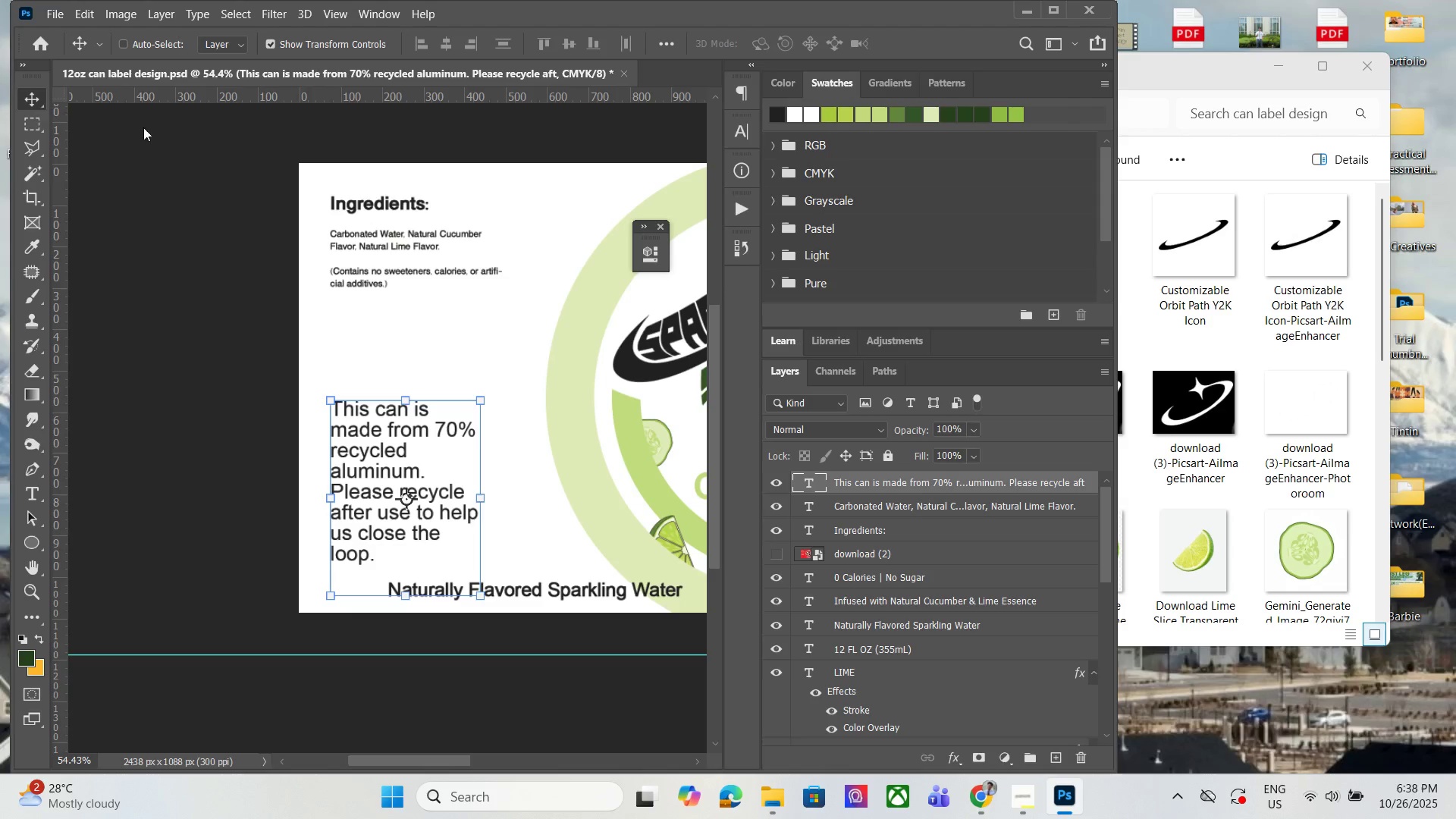 
key(ArrowUp)
 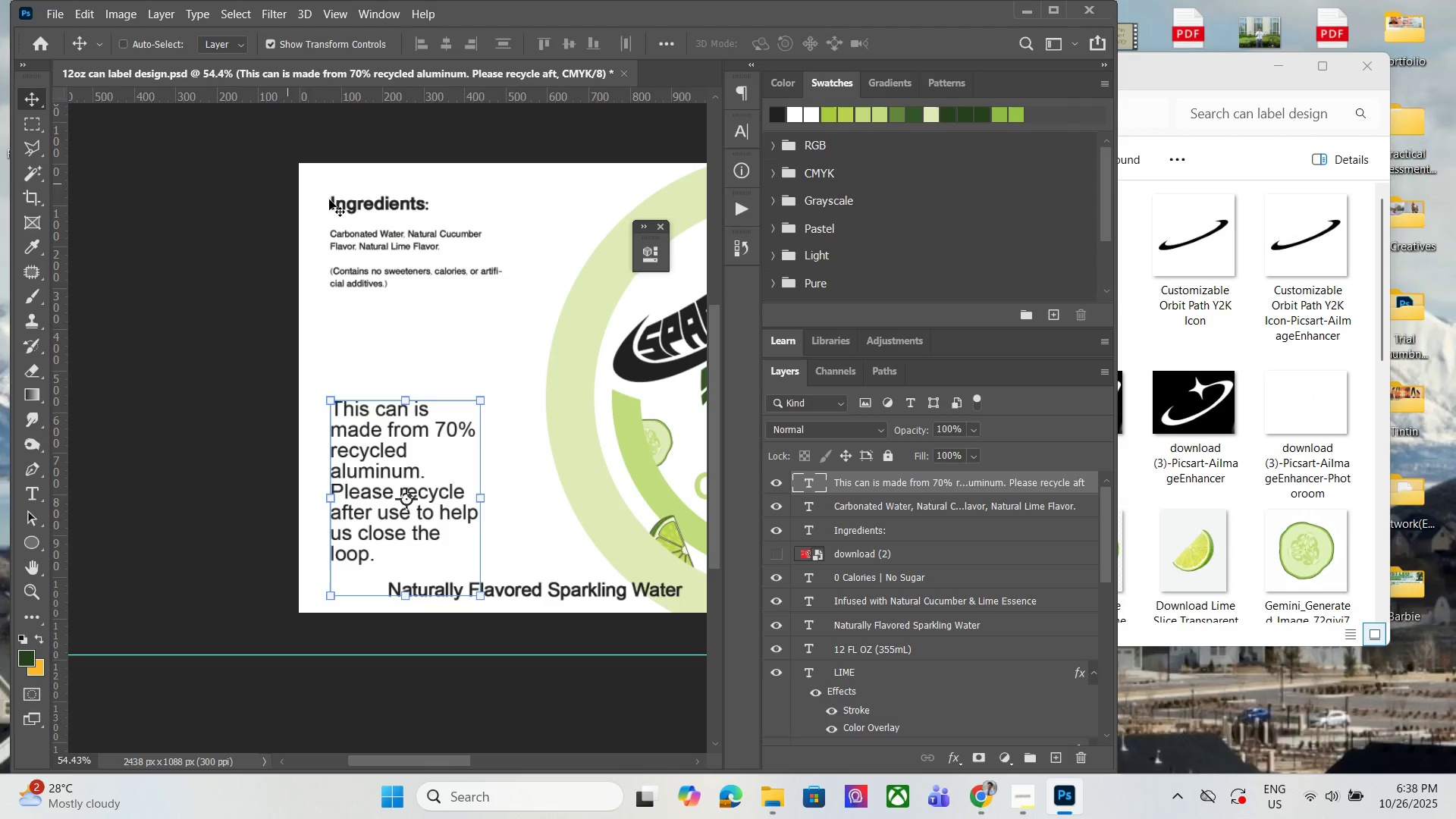 
key(ArrowUp)
 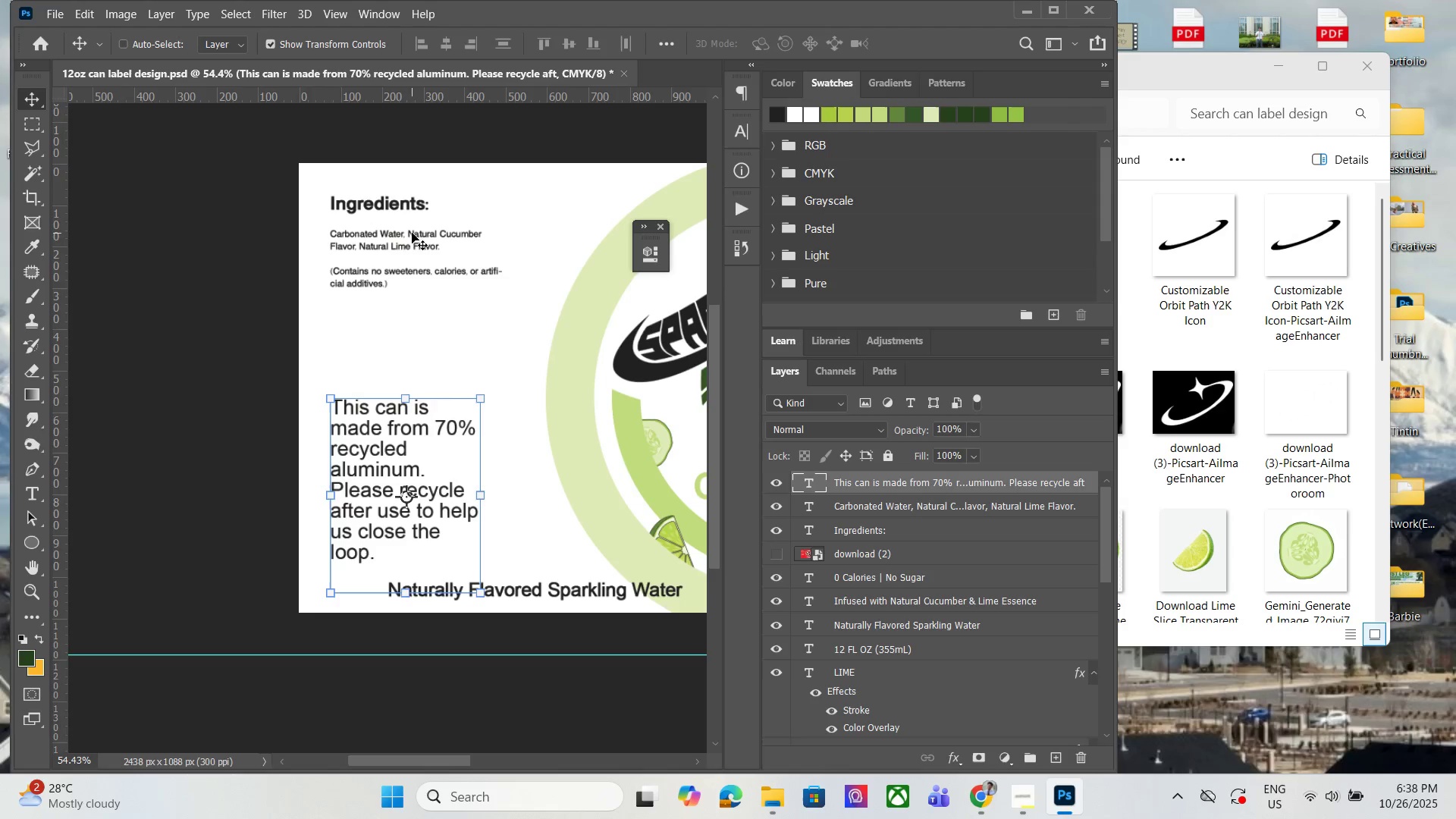 
key(ArrowUp)
 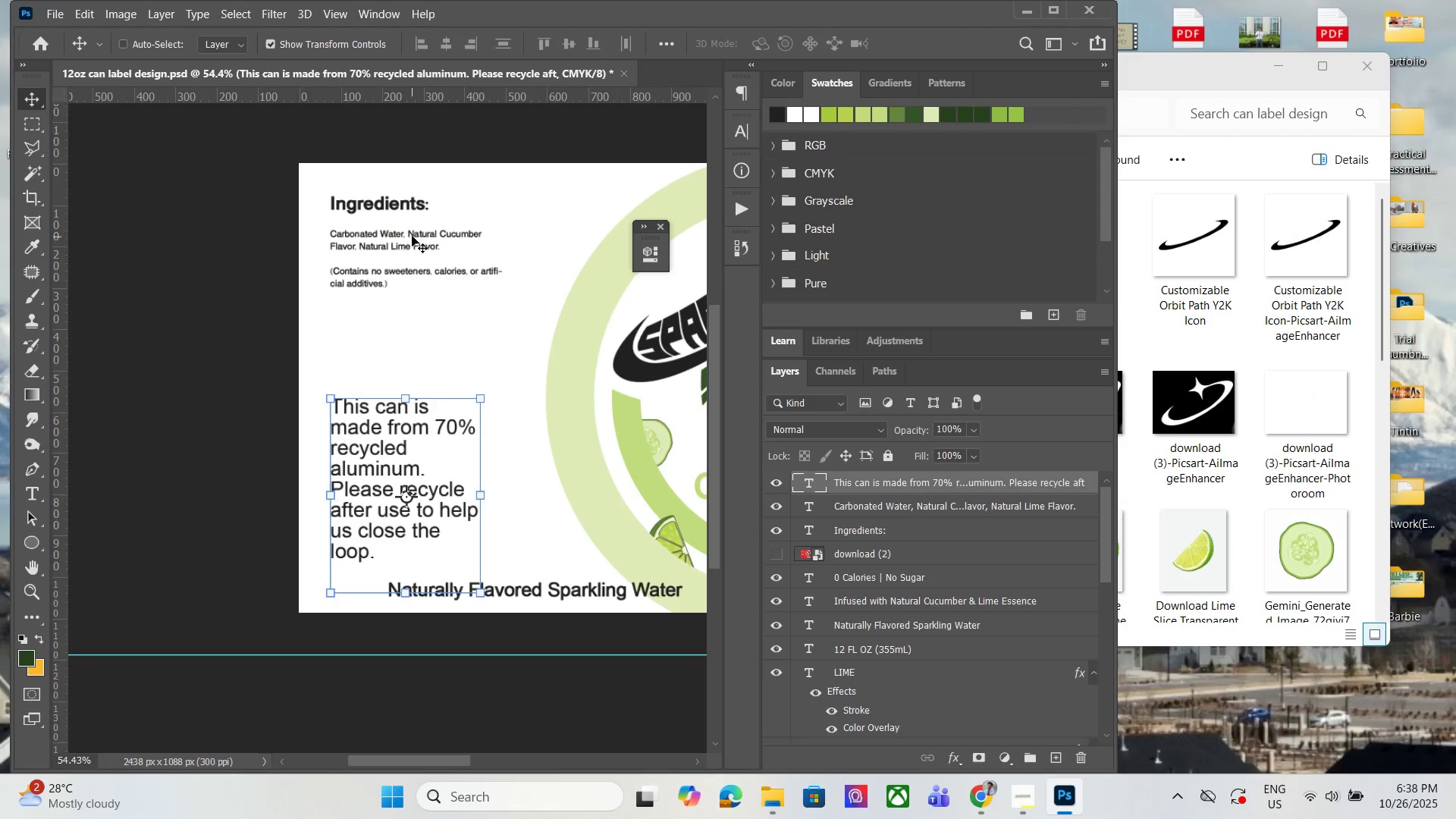 
key(ArrowUp)
 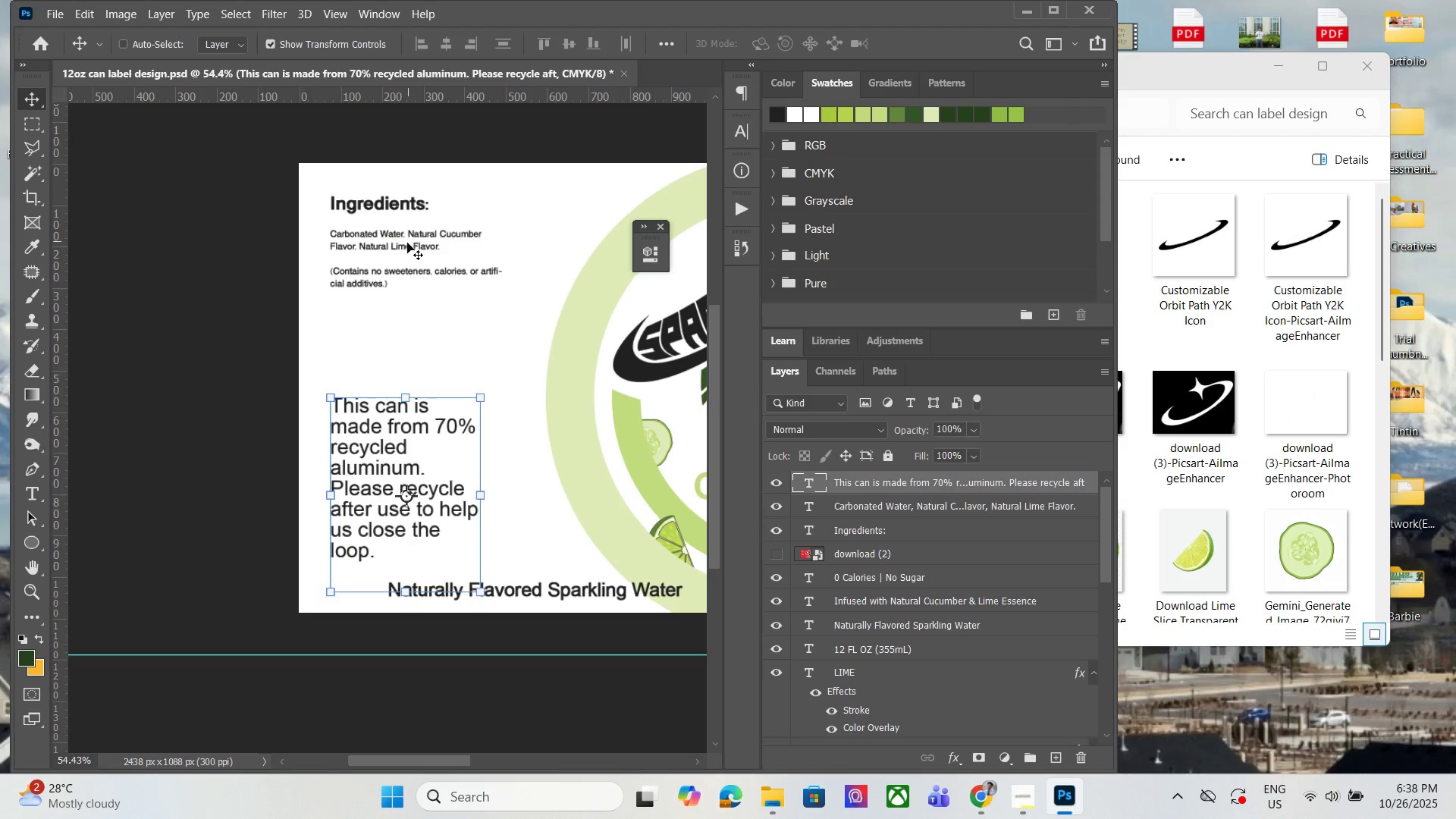 
key(ArrowUp)
 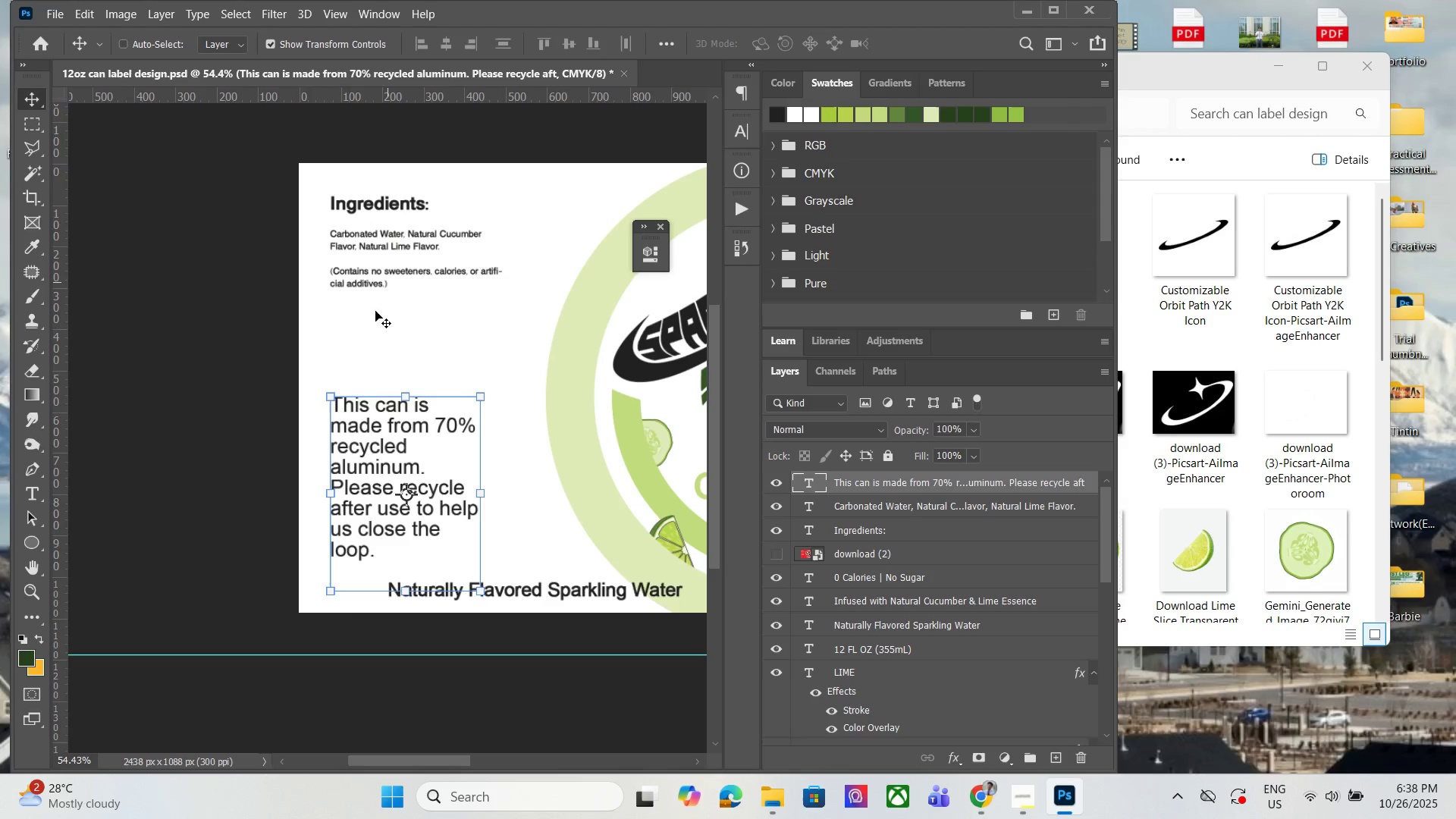 
key(ArrowUp)
 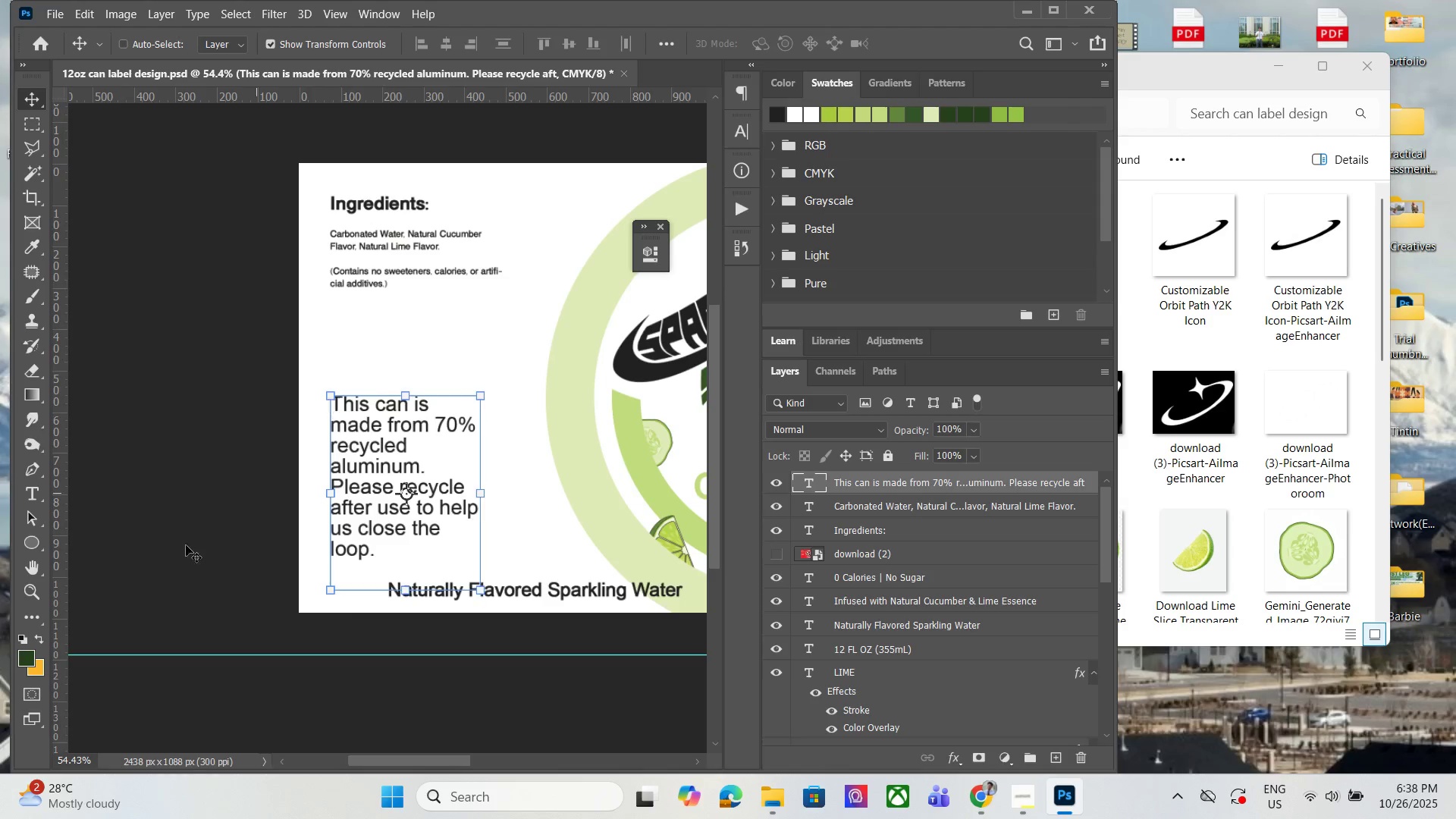 
key(ArrowUp)
 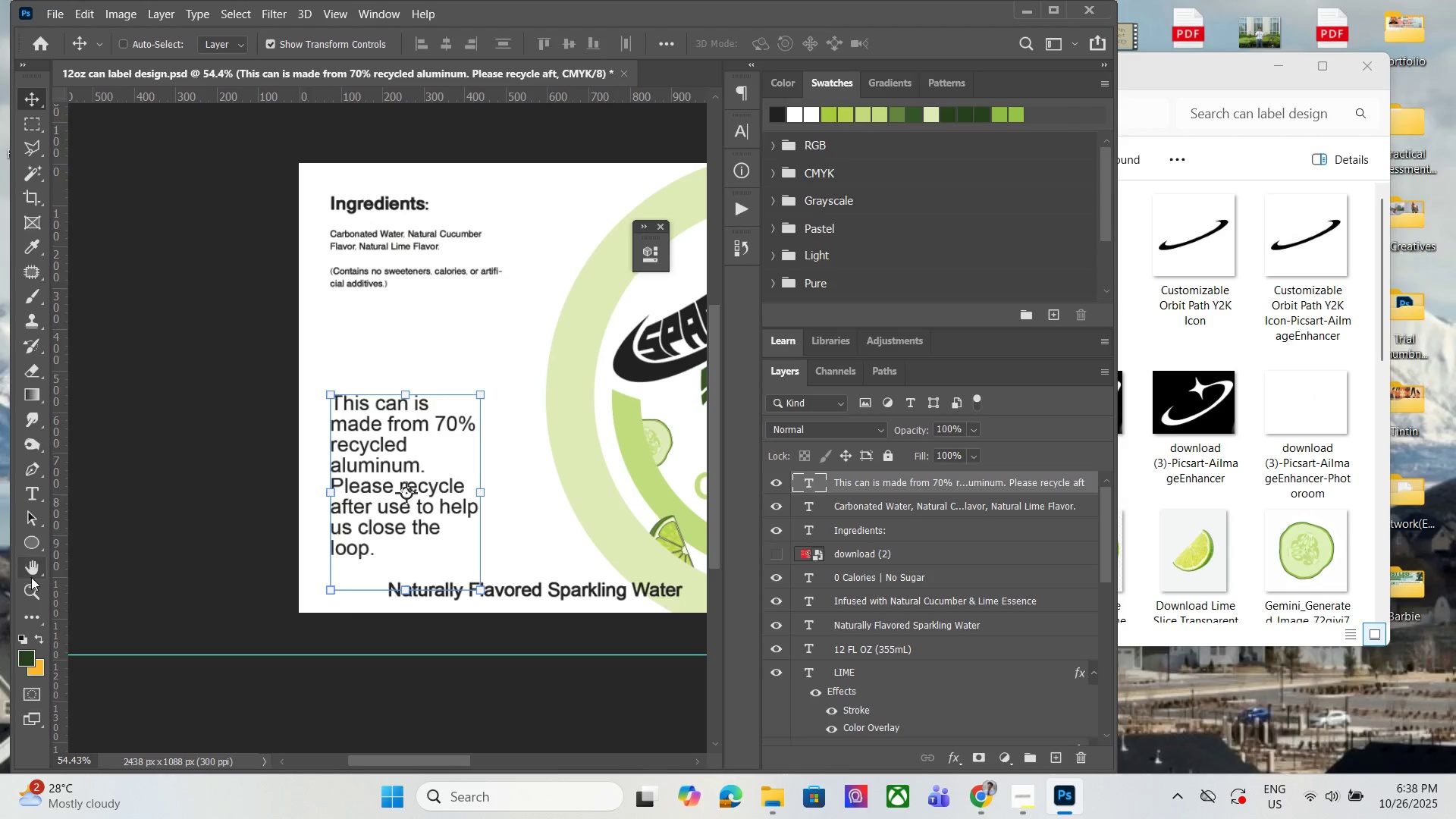 
left_click([36, 588])
 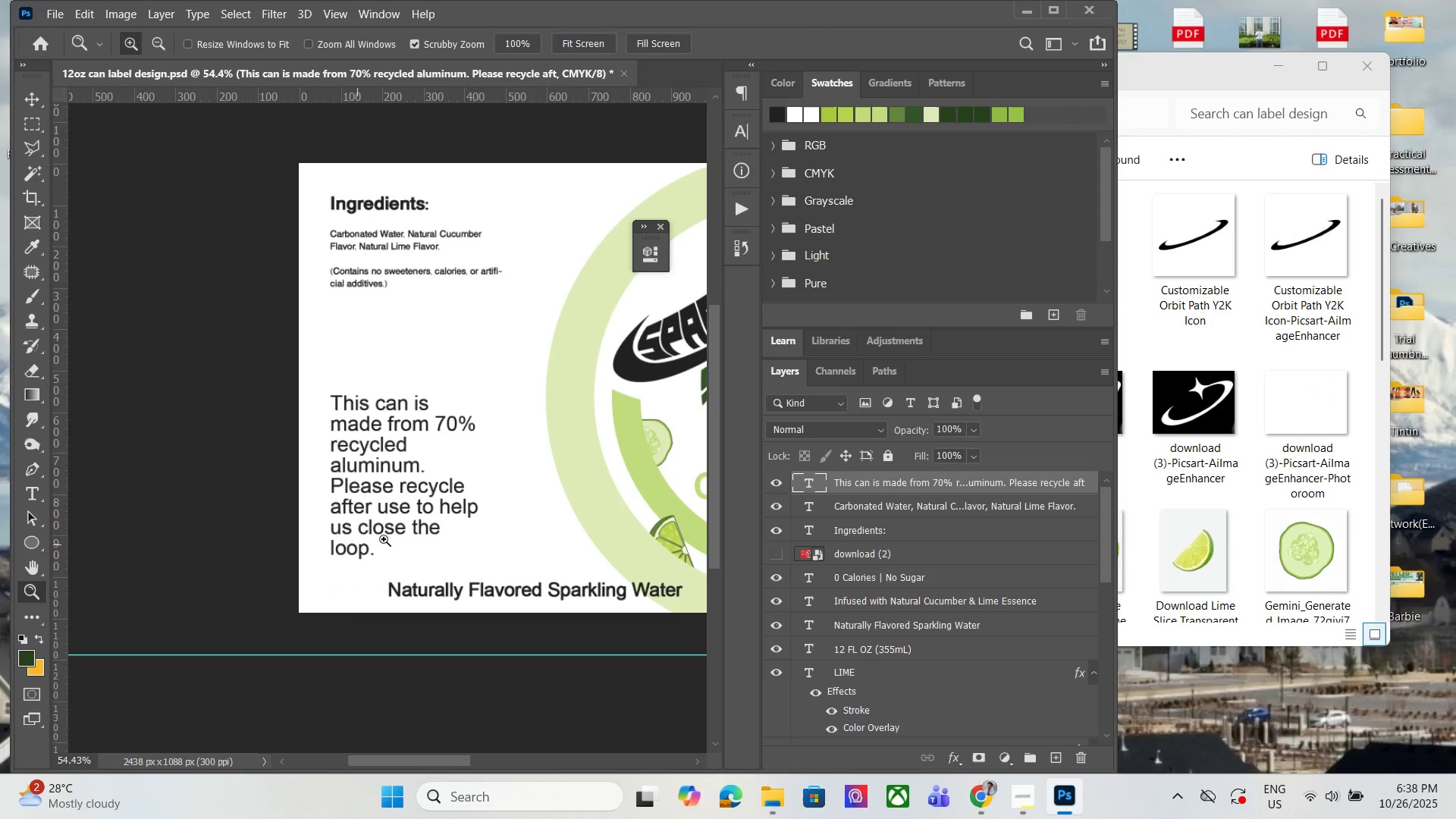 
key(Control+S)
 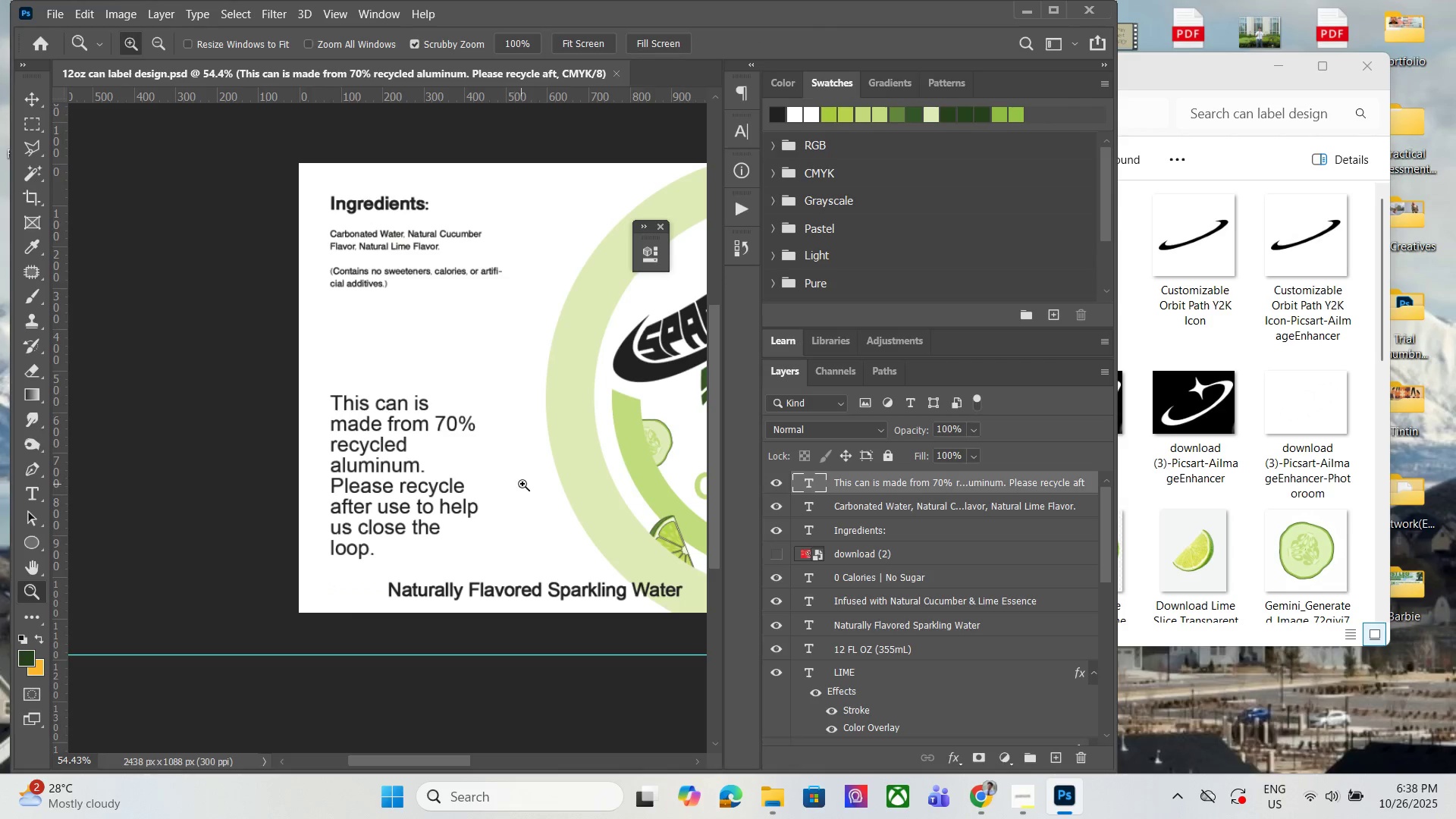 
hold_key(key=AltLeft, duration=1.52)
scroll: coordinate [537, 469], scroll_direction: down, amount: 8.0
 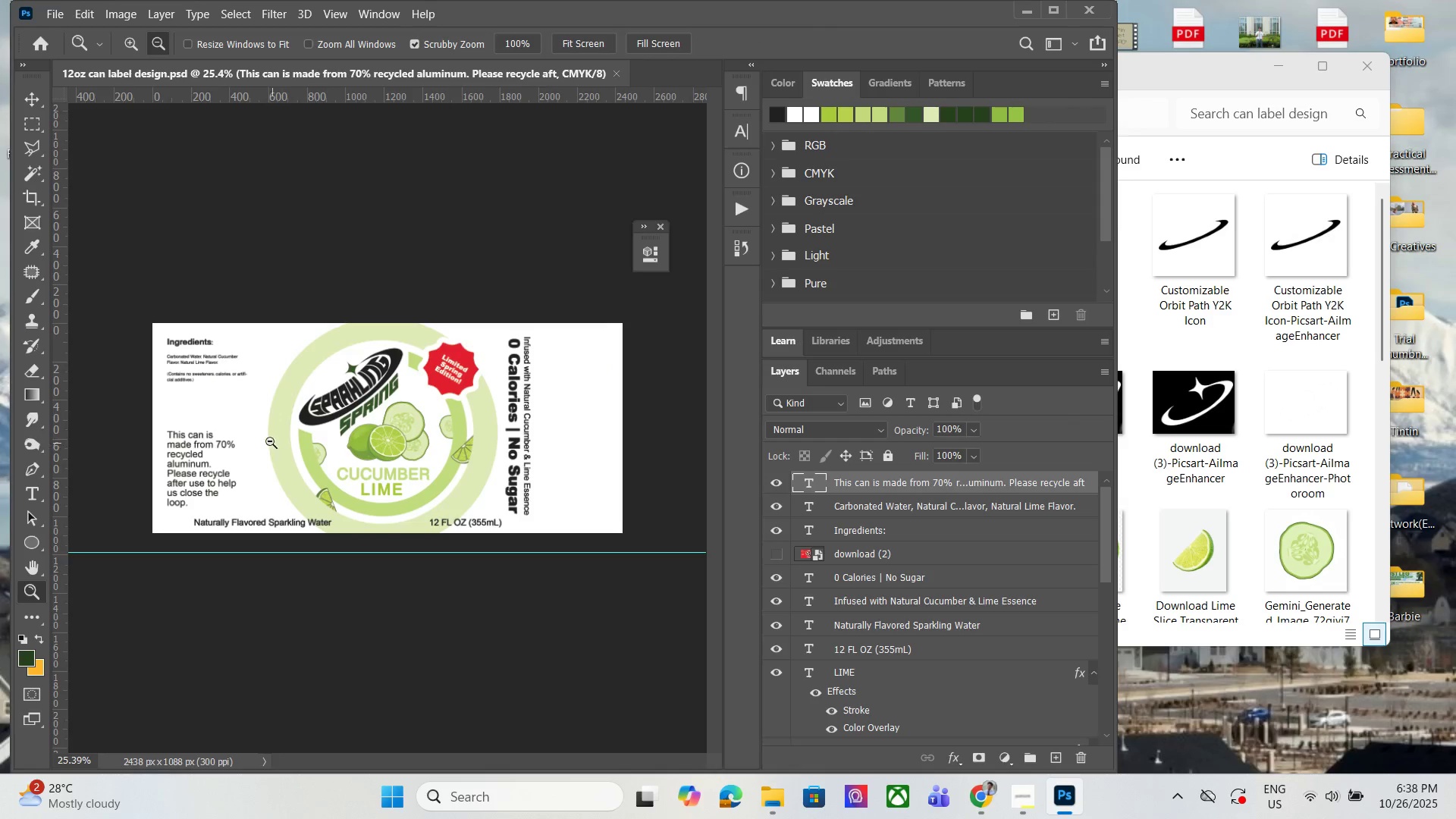 
hold_key(key=AltLeft, duration=1.52)
 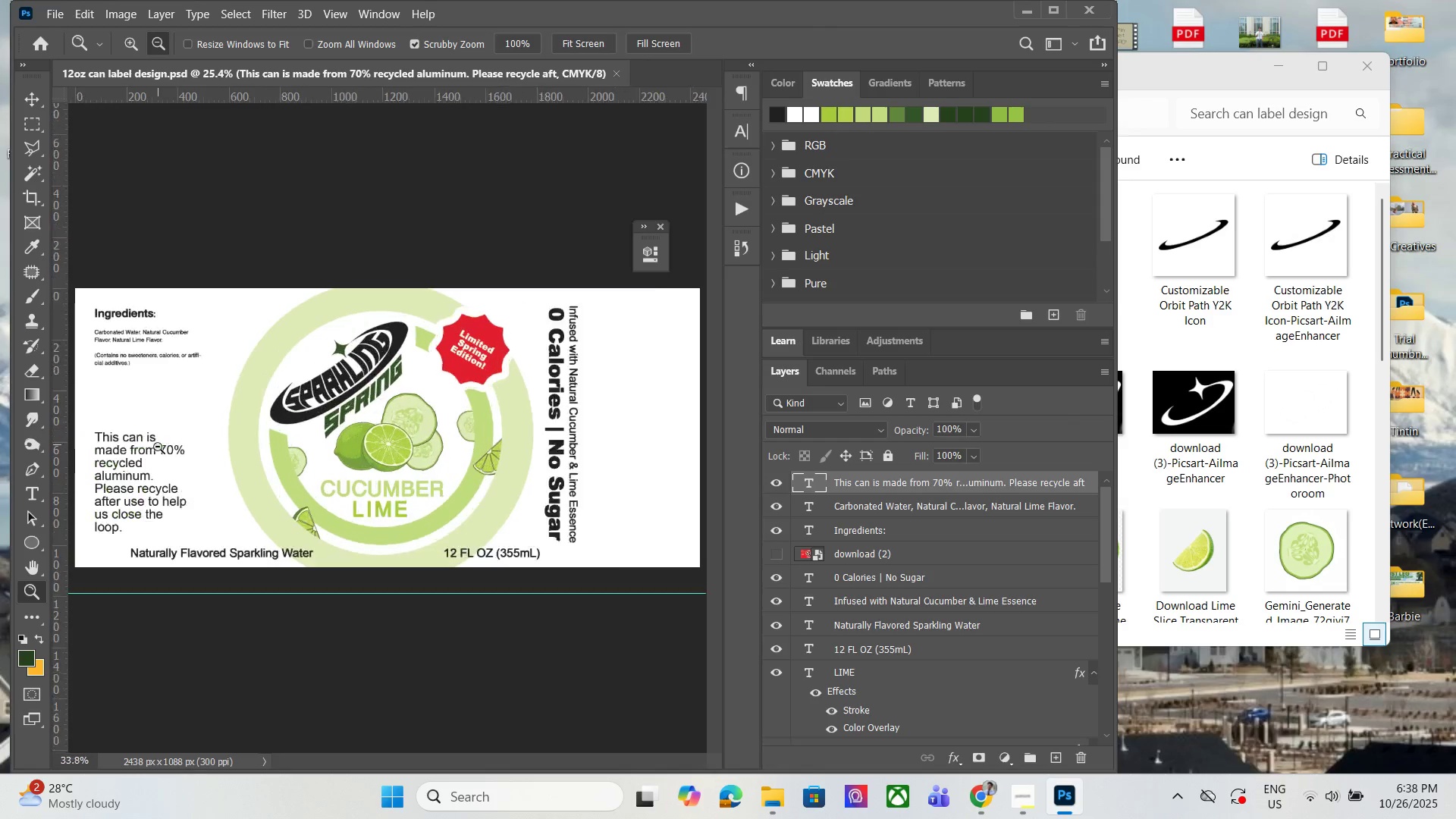 
hold_key(key=AltLeft, duration=1.15)
scroll: coordinate [158, 448], scroll_direction: up, amount: 4.0
 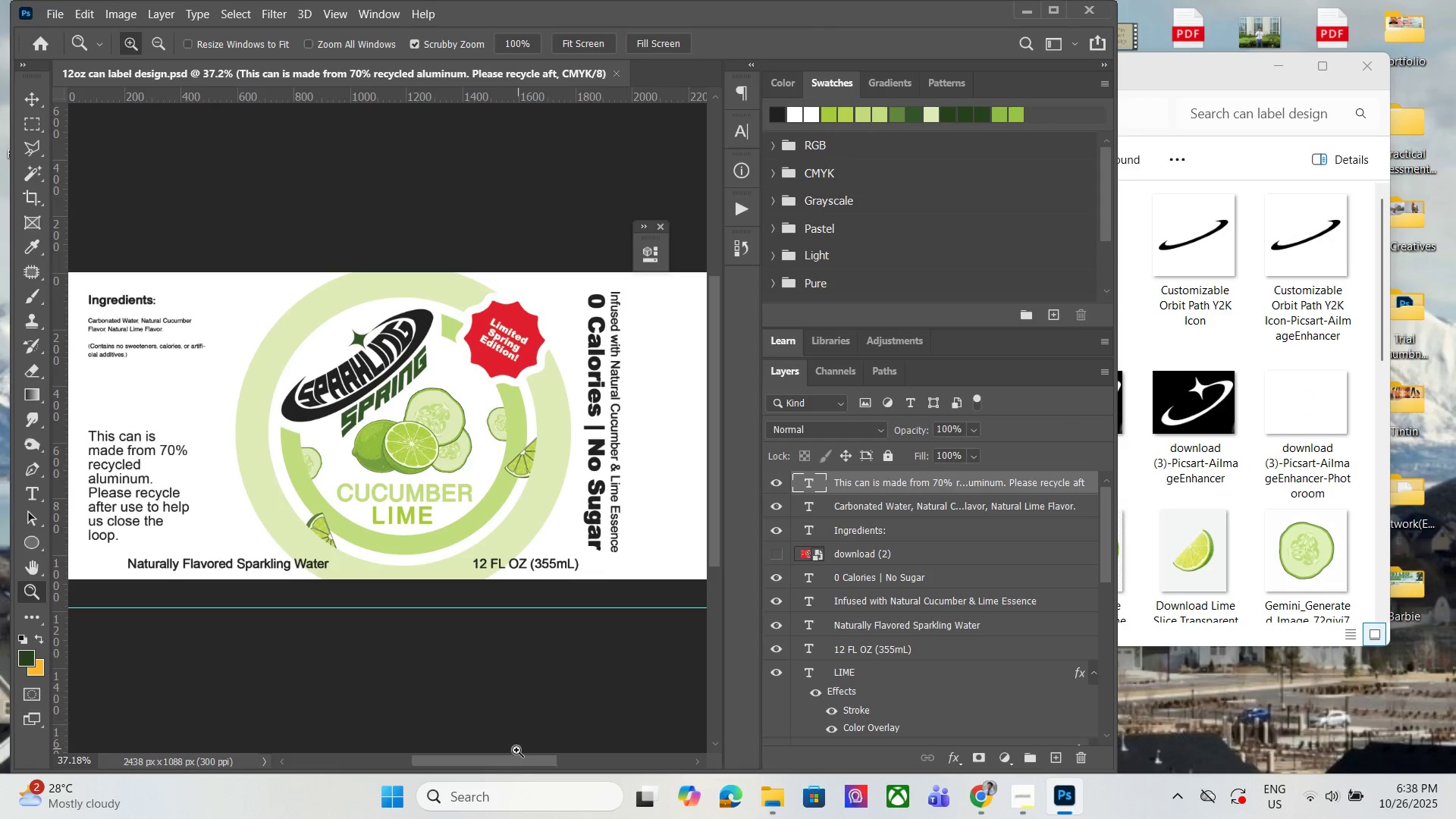 
left_click_drag(start_coordinate=[514, 758], to_coordinate=[451, 741])
 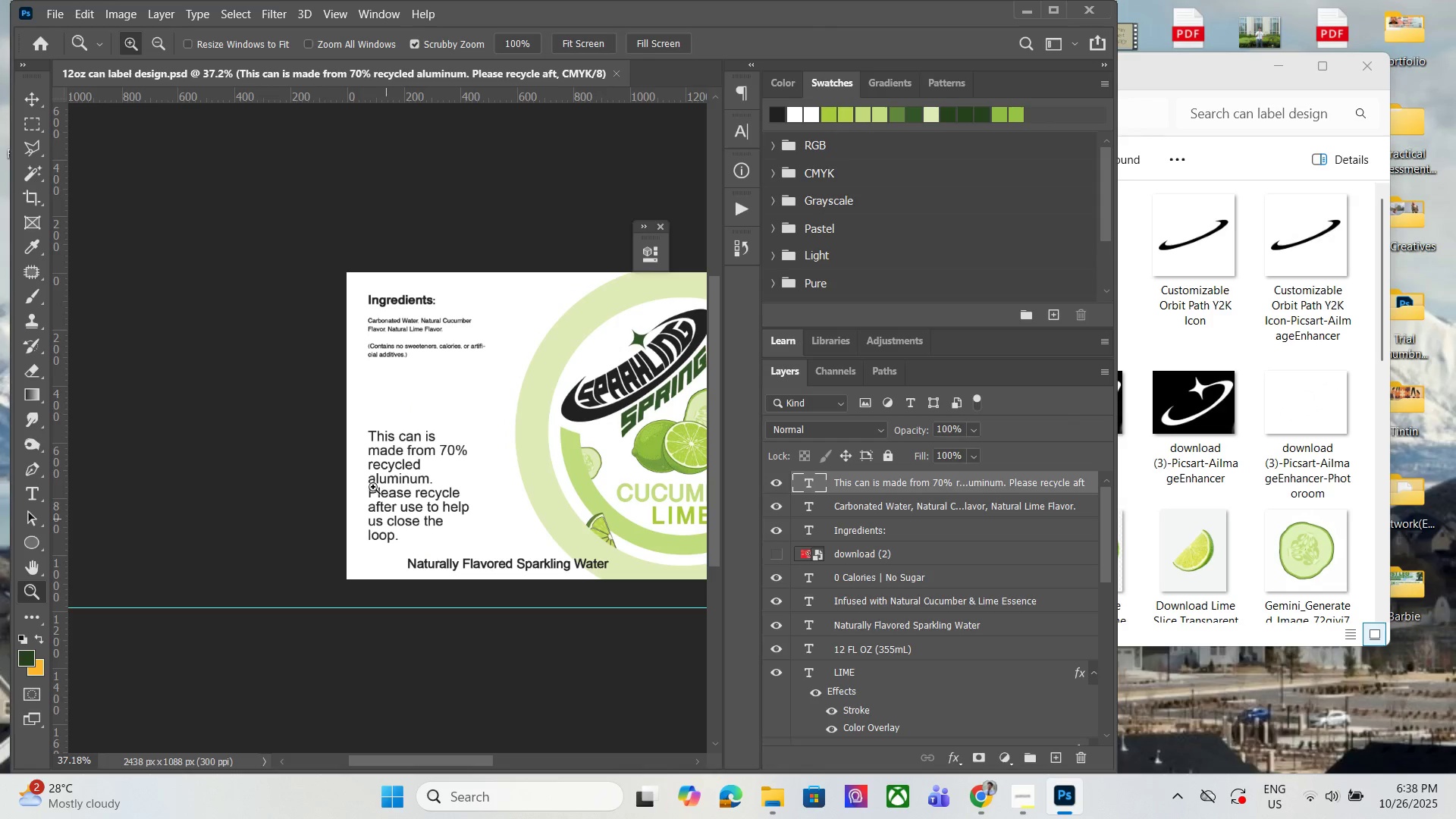 
hold_key(key=AltLeft, duration=0.4)
scroll: coordinate [416, 426], scroll_direction: up, amount: 4.0
 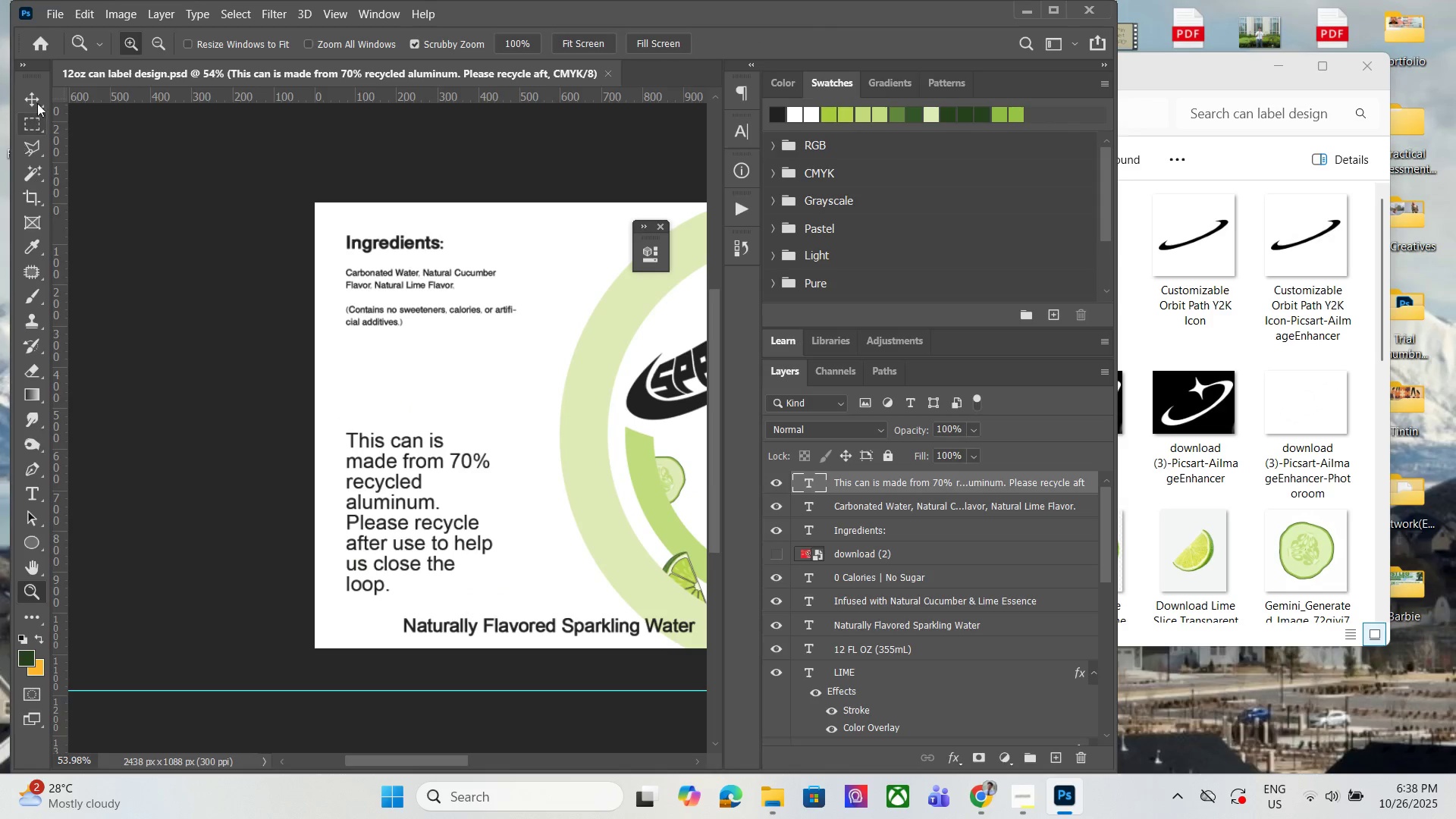 
left_click([36, 99])
 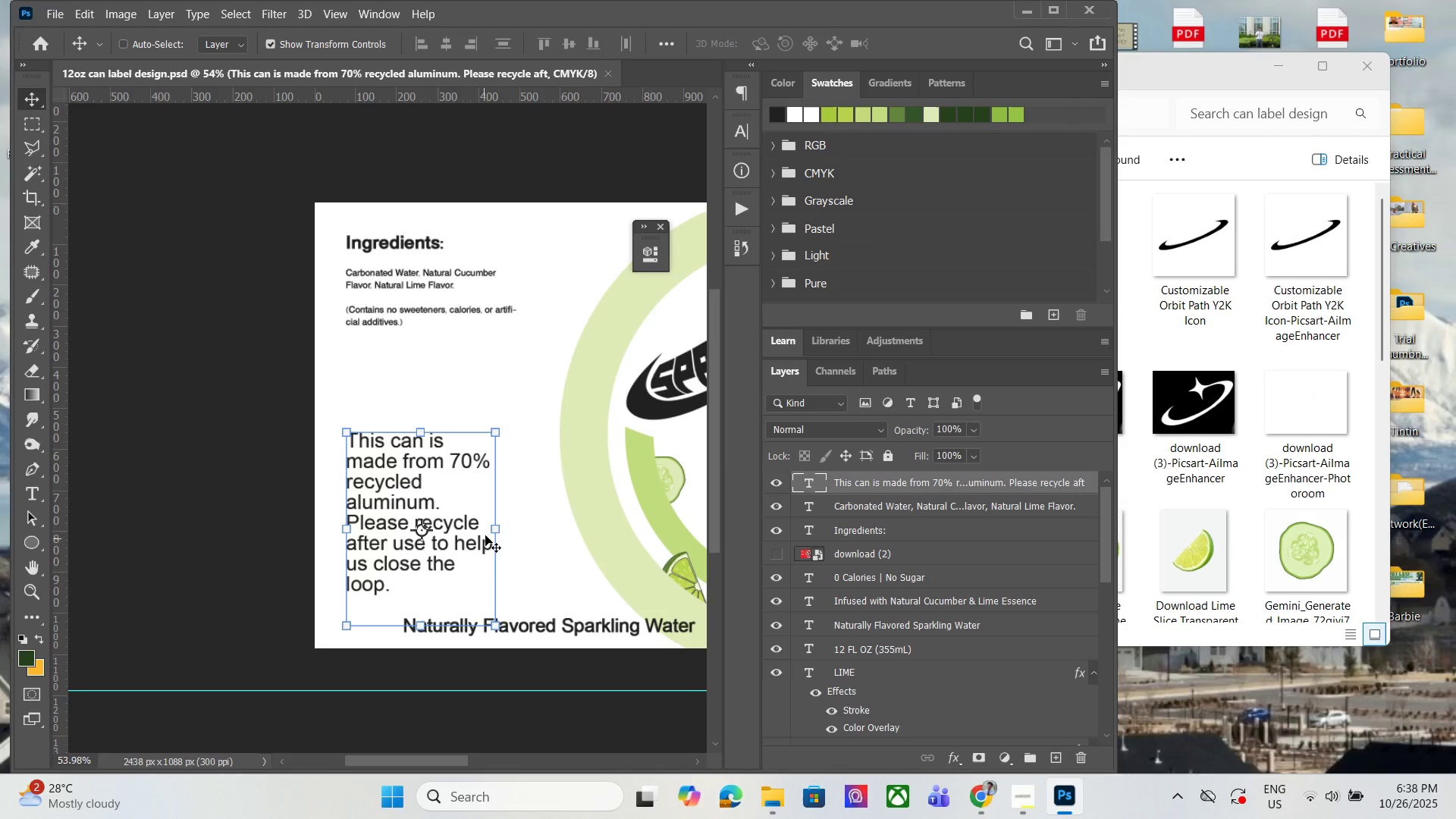 
left_click([502, 526])
 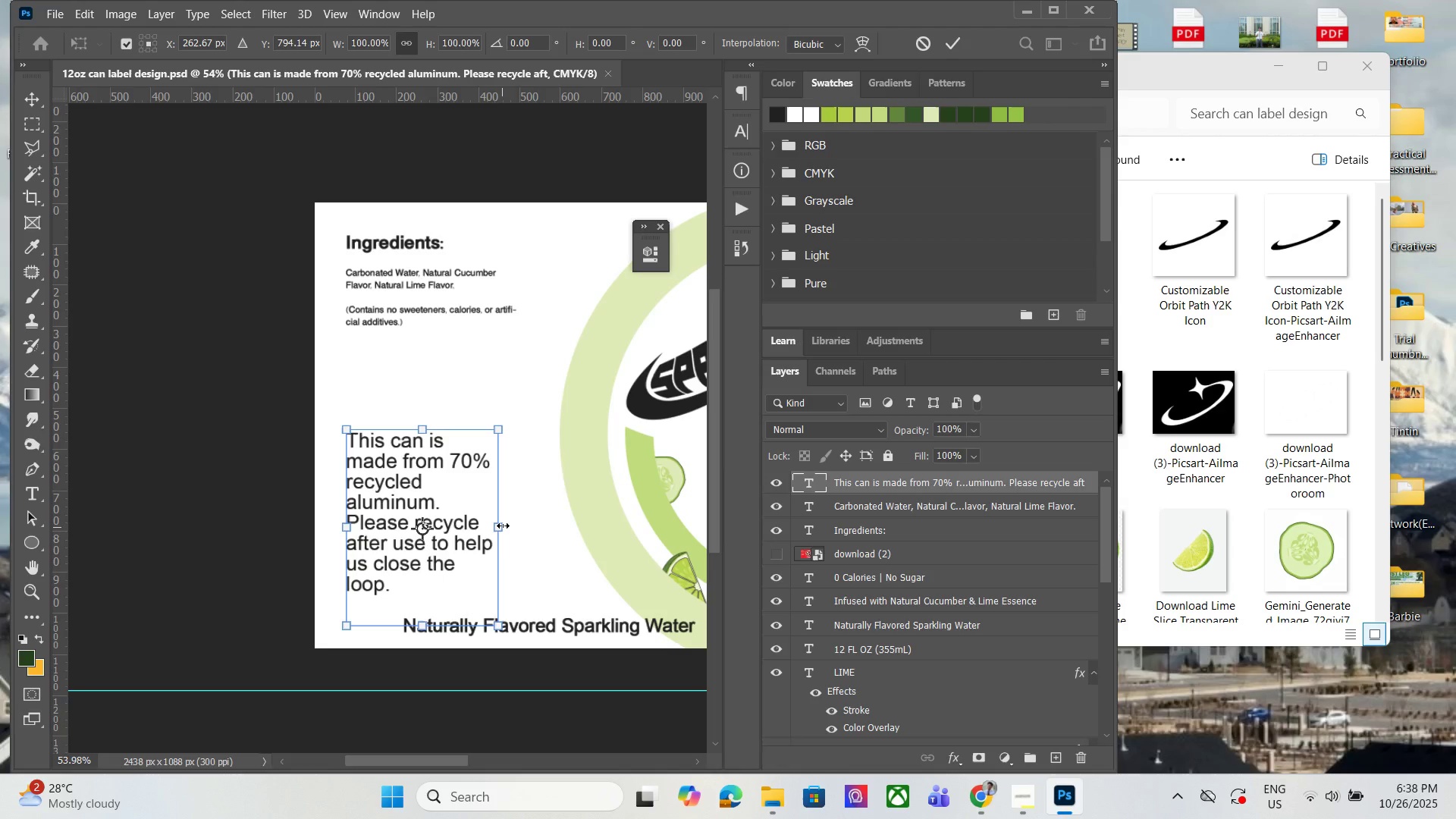 
left_click_drag(start_coordinate=[502, 526], to_coordinate=[514, 526])
 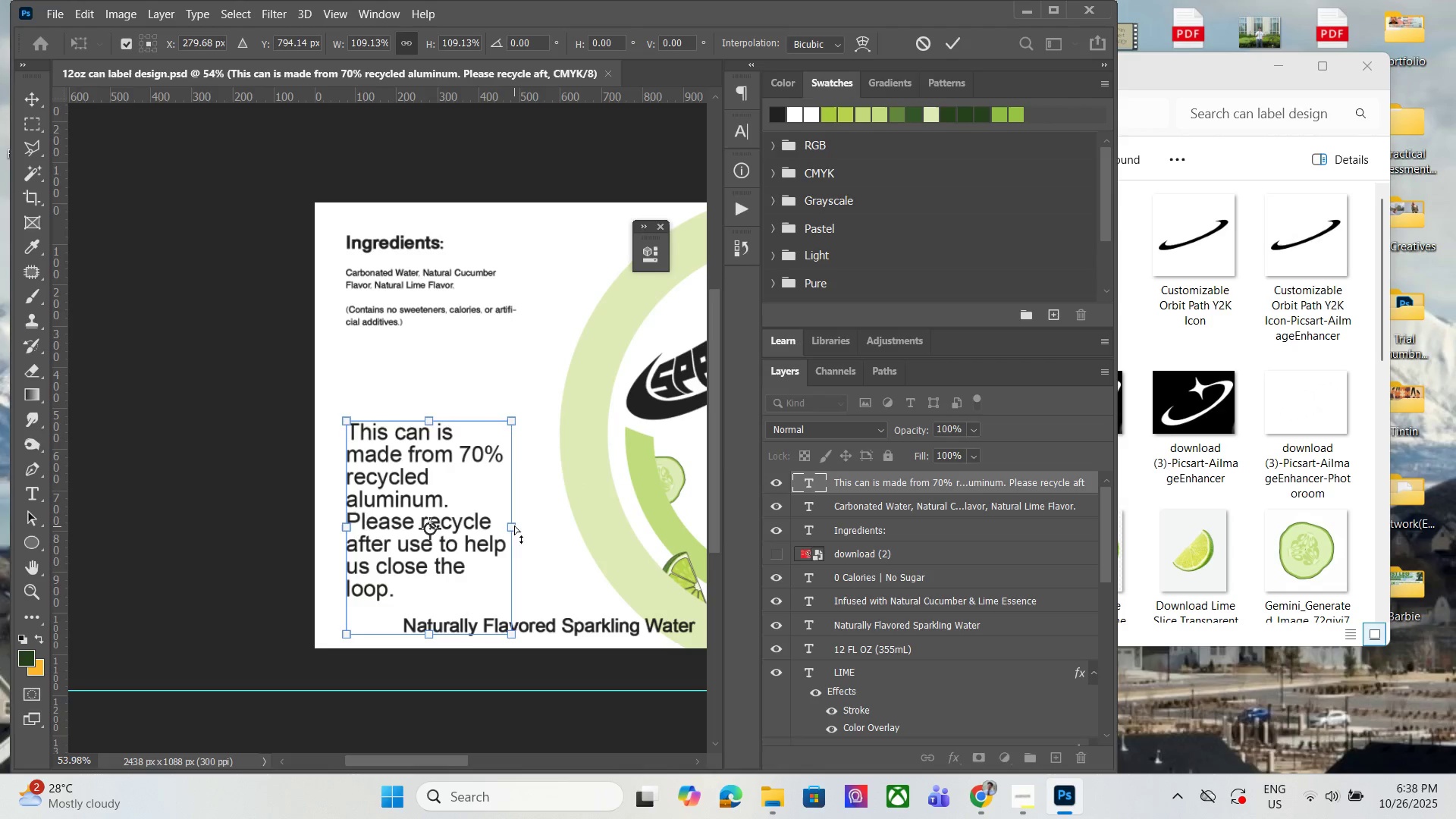 
key(Control+ControlLeft)
 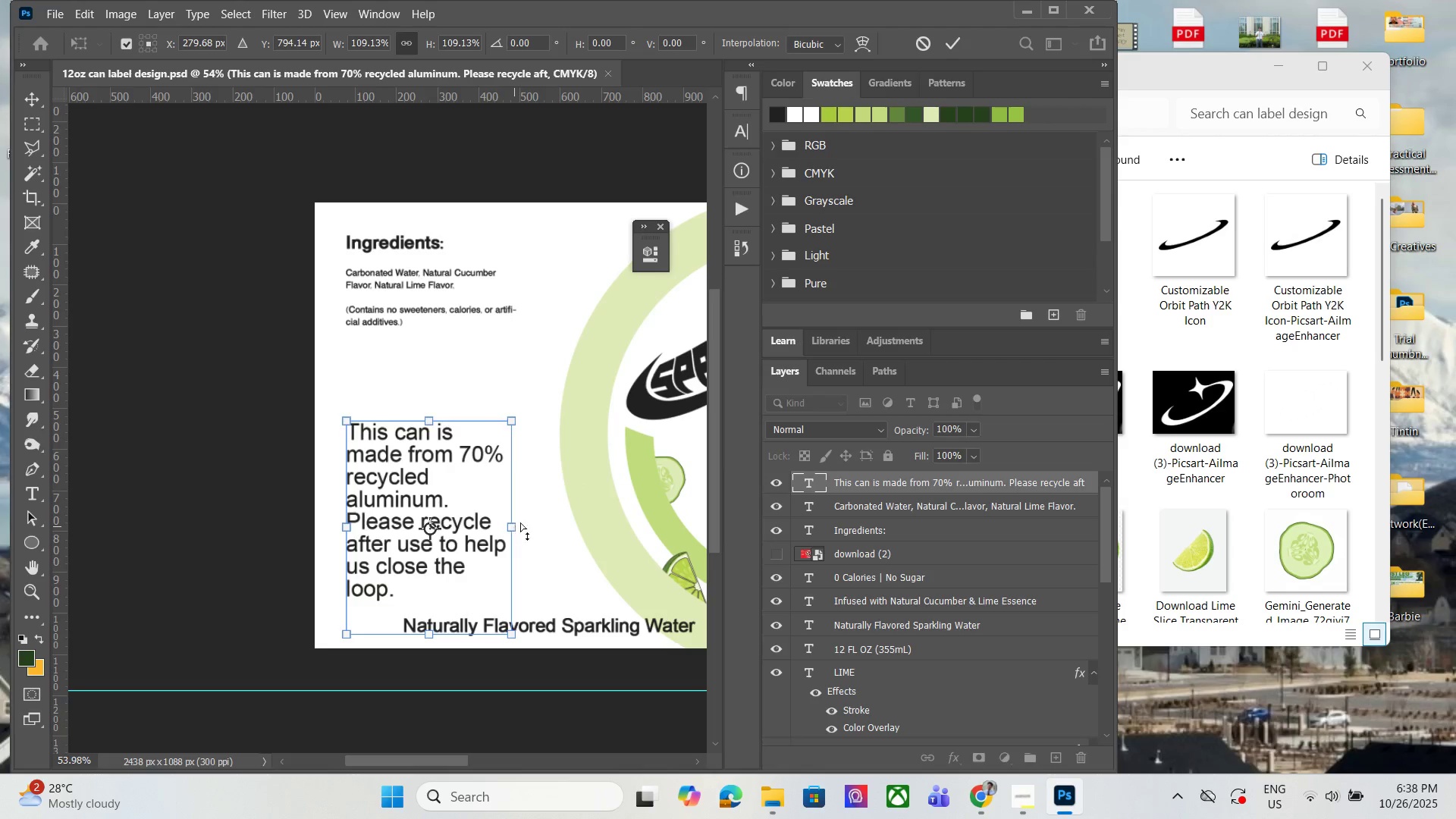 
key(Control+Z)
 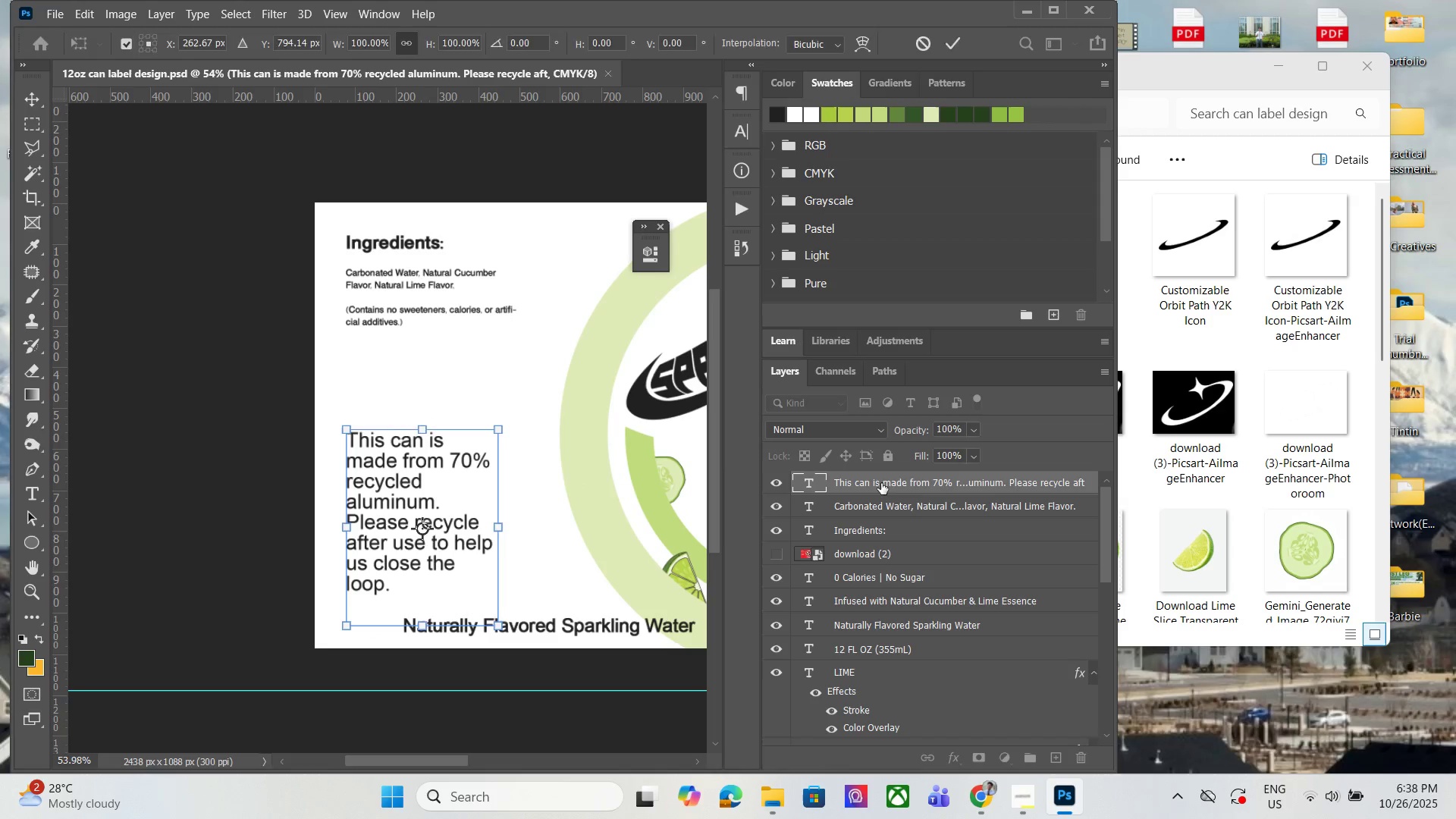 
left_click([881, 483])
 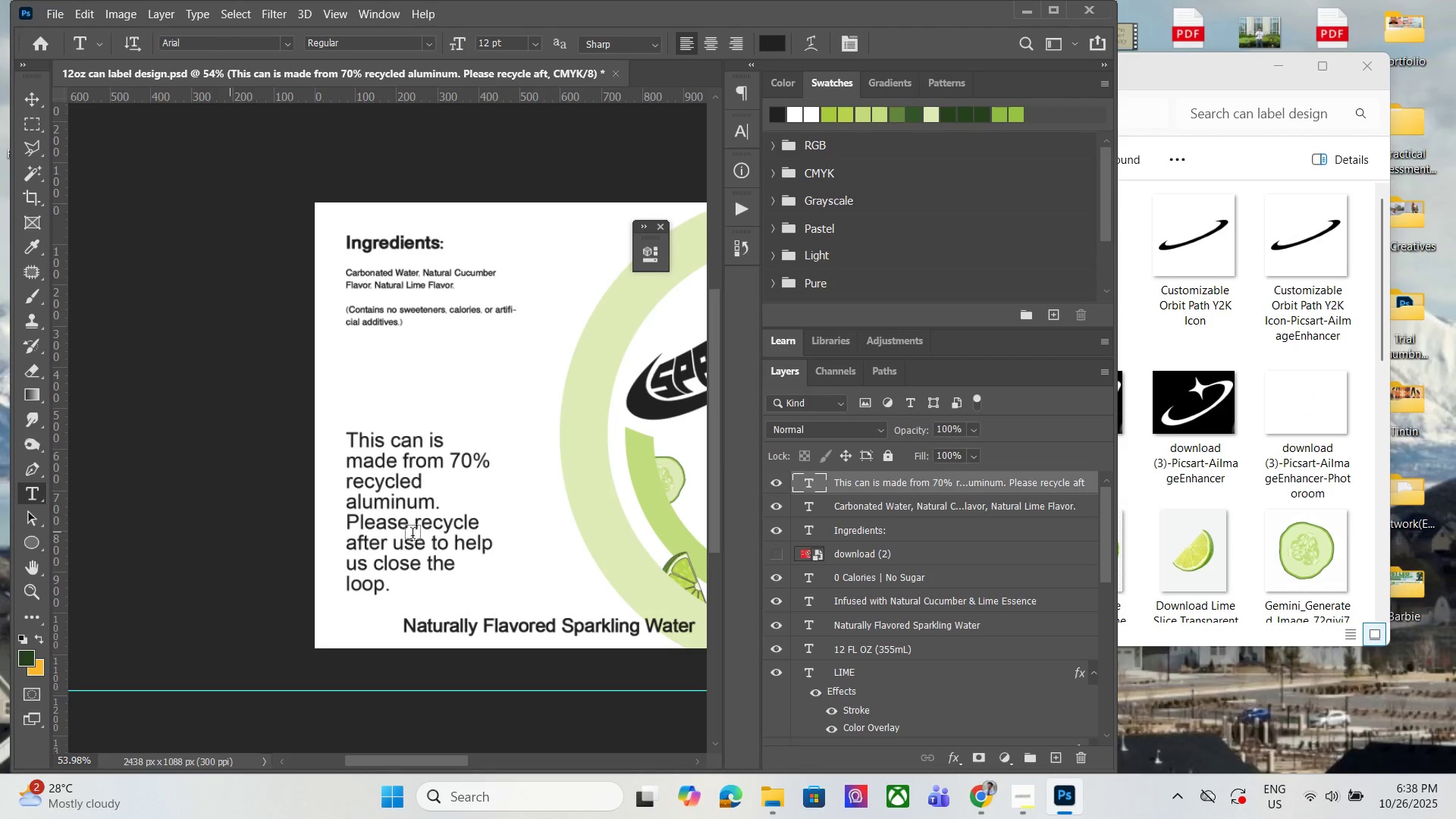 
double_click([409, 517])
 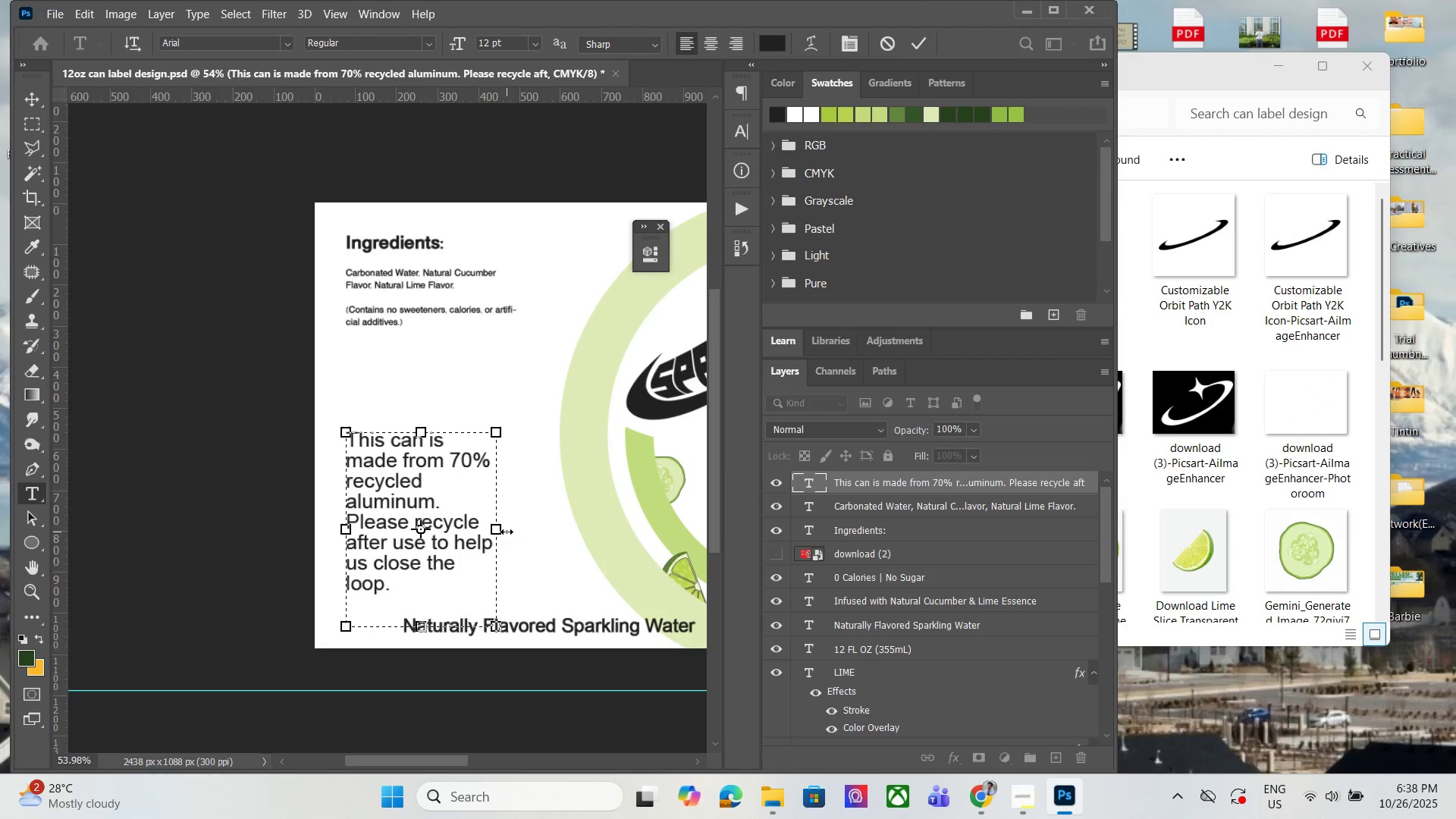 
left_click_drag(start_coordinate=[505, 532], to_coordinate=[524, 531])
 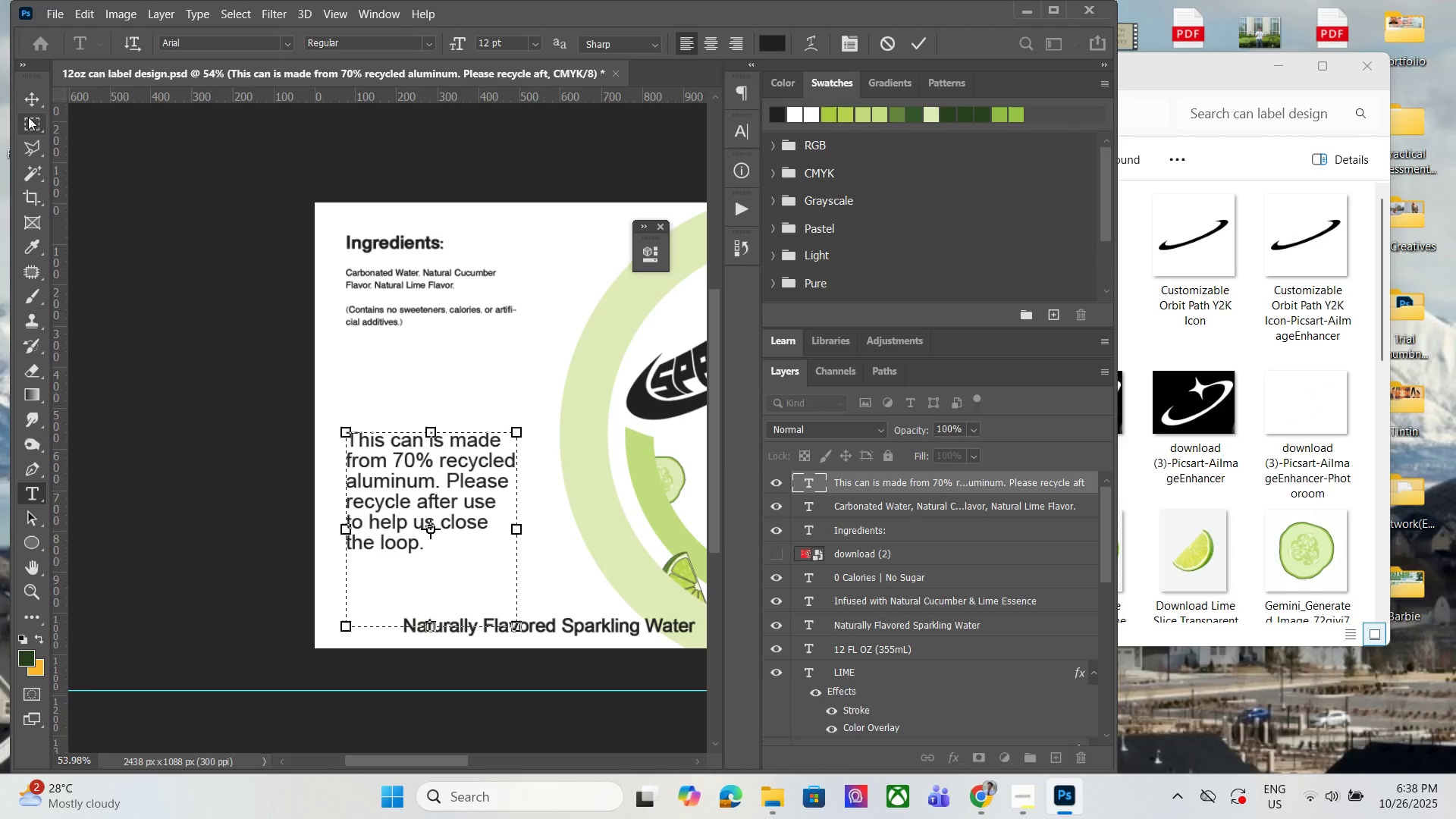 
left_click([28, 111])
 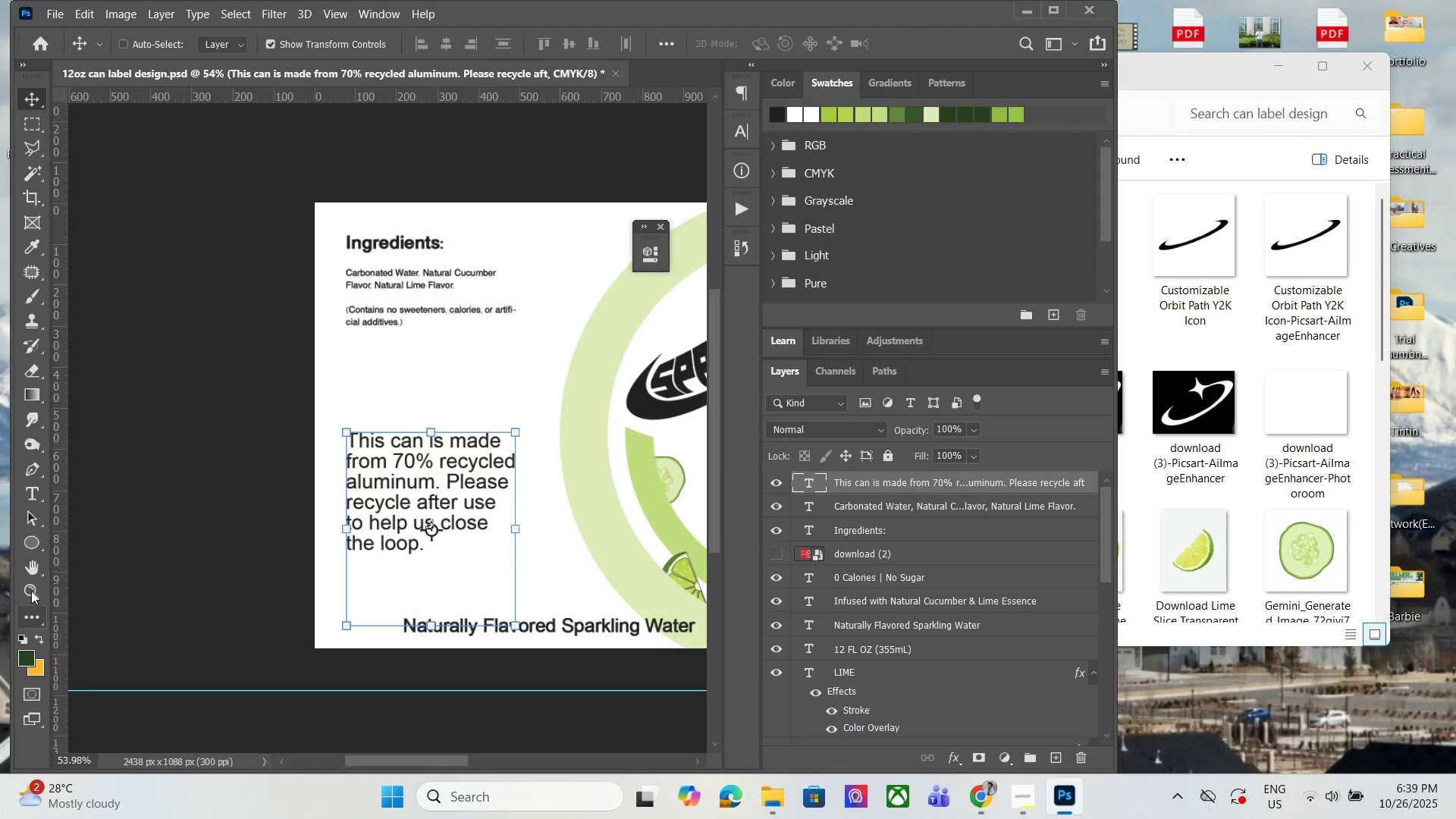 
hold_key(key=AltLeft, duration=1.5)
scroll: coordinate [573, 551], scroll_direction: down, amount: 5.0
 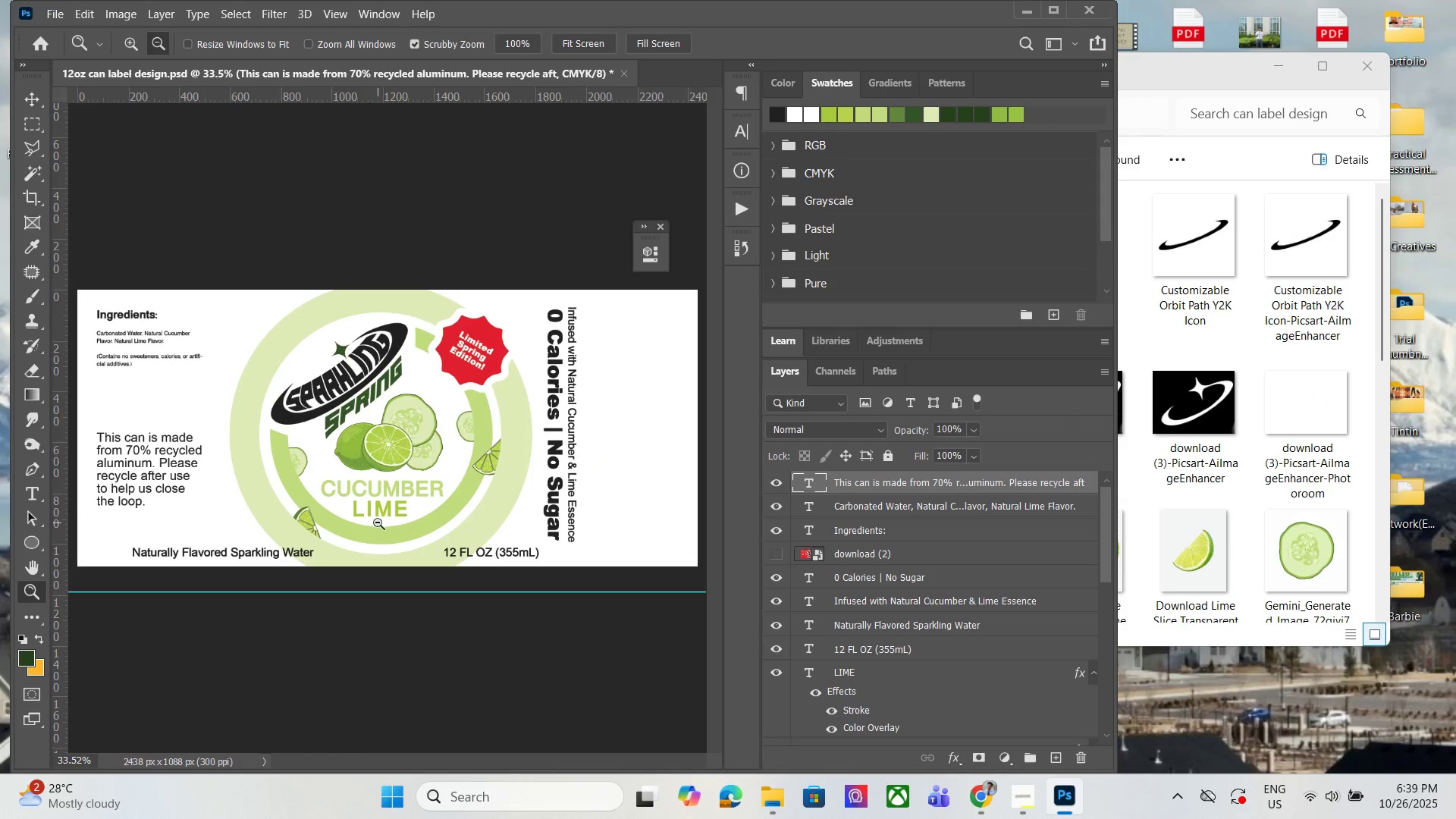 
hold_key(key=AltLeft, duration=1.2)
scroll: coordinate [103, 461], scroll_direction: up, amount: 9.0
 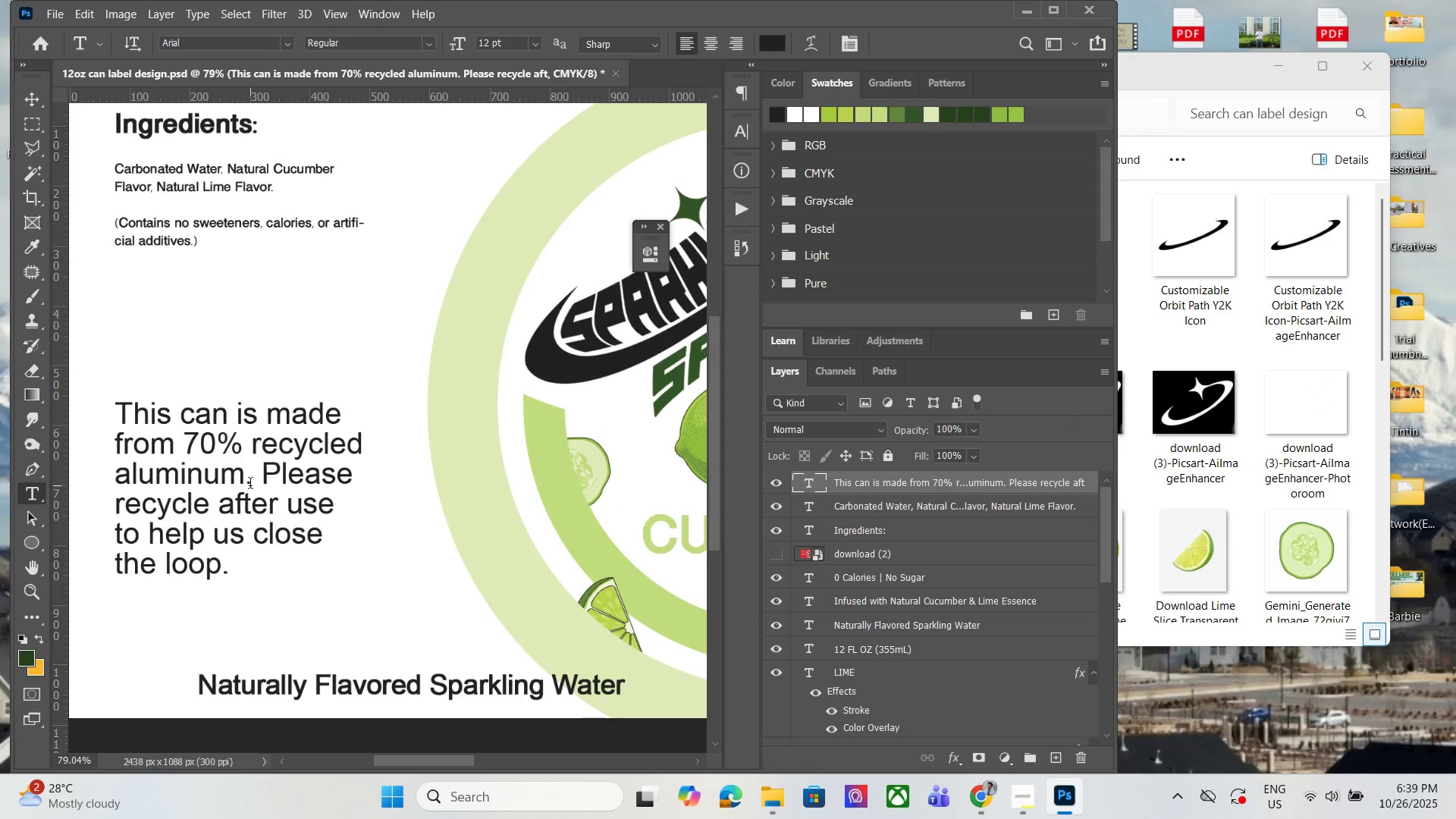 
double_click([251, 484])
 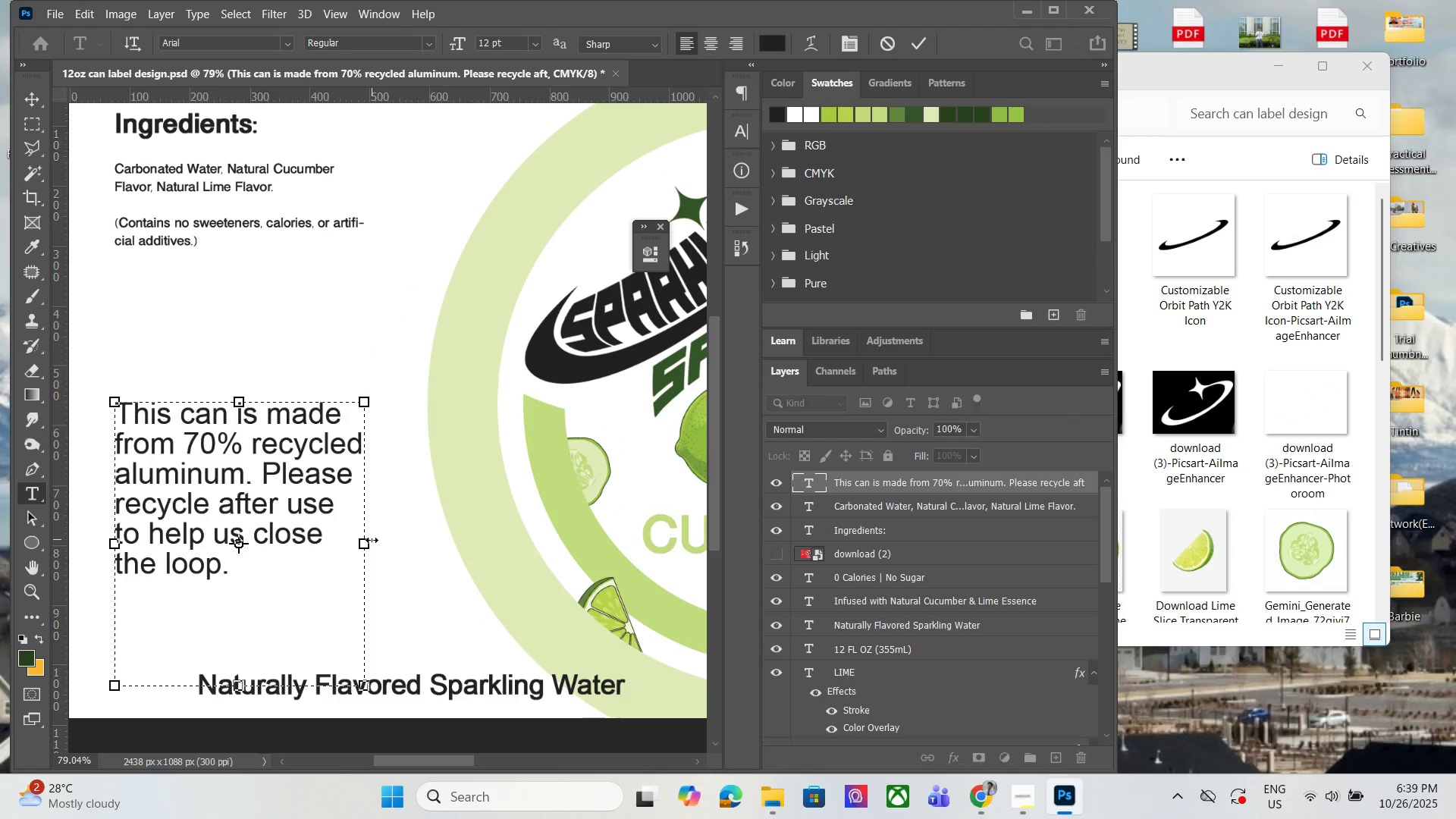 
left_click_drag(start_coordinate=[369, 544], to_coordinate=[340, 544])
 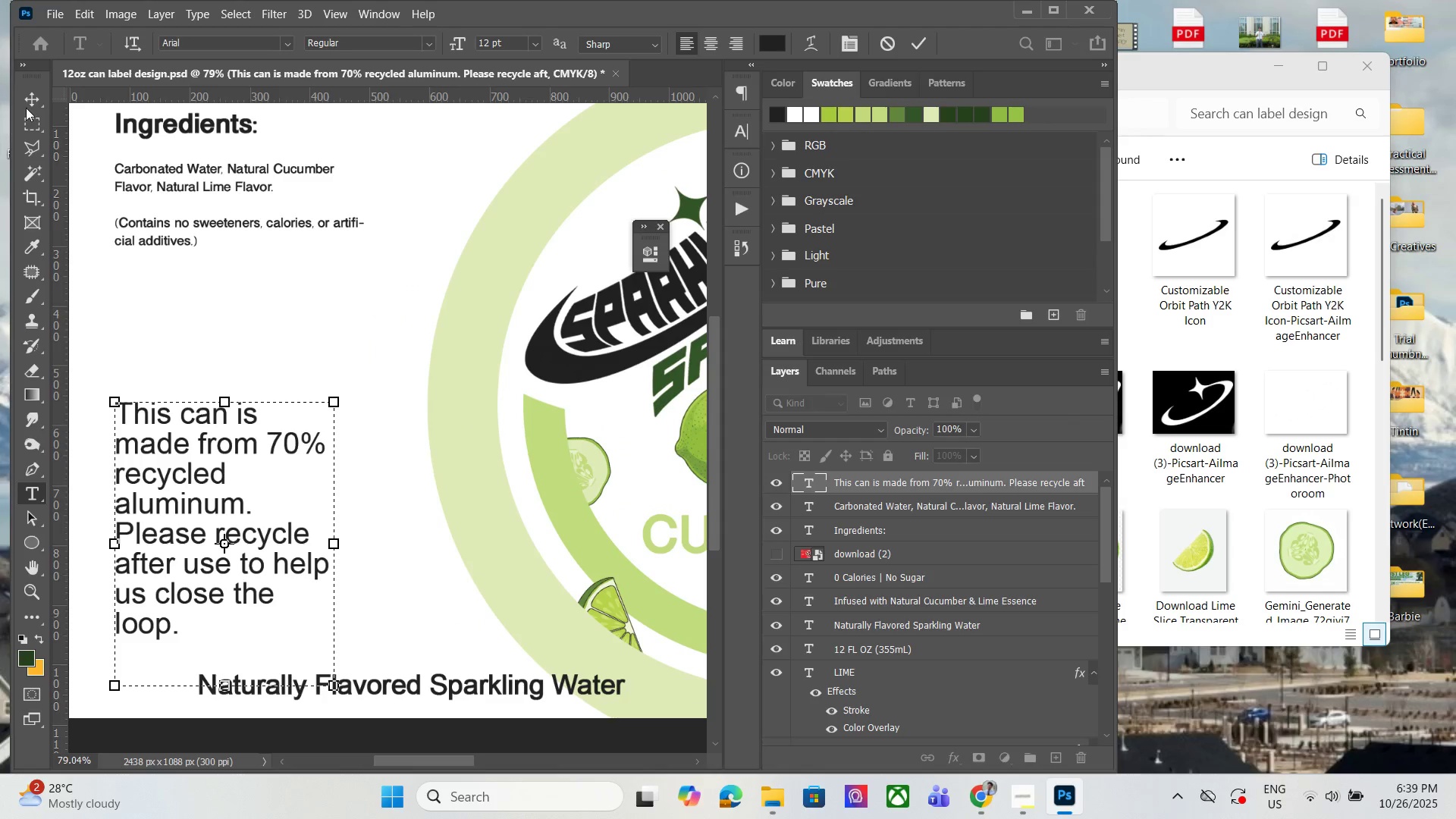 
left_click([27, 104])
 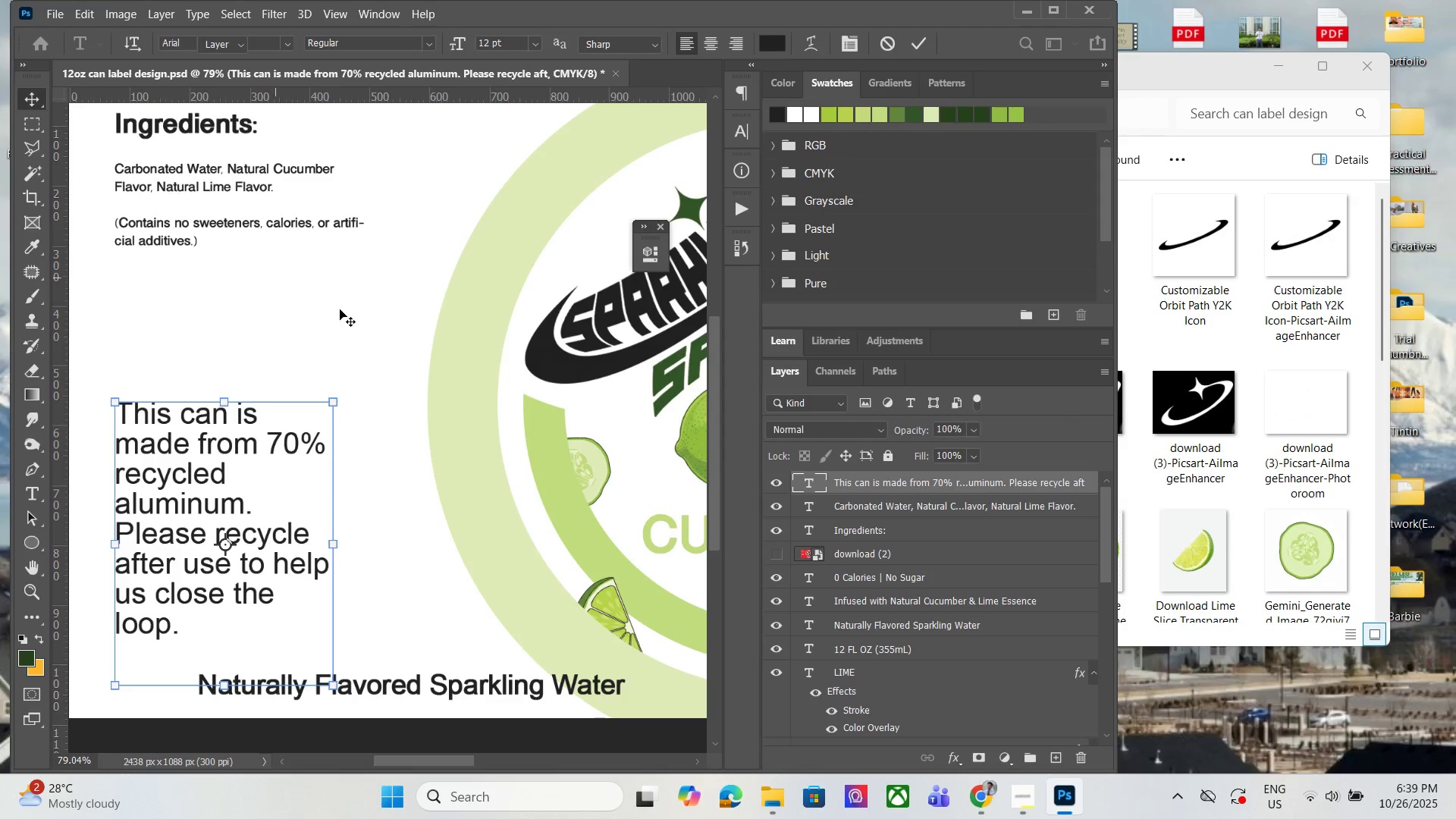 
hold_key(key=AltLeft, duration=0.35)
scroll: coordinate [439, 399], scroll_direction: down, amount: 4.0
 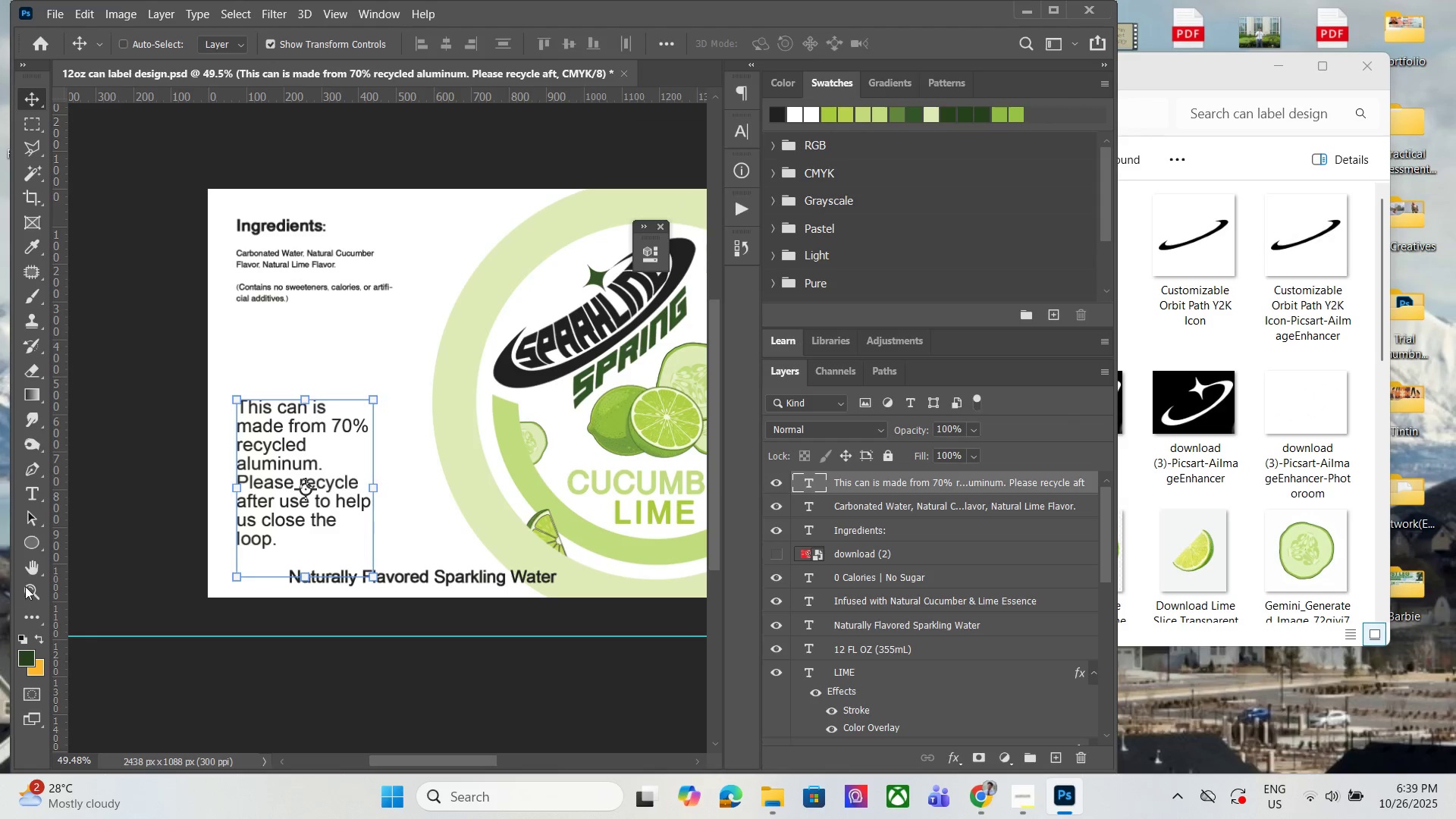 
left_click([27, 586])
 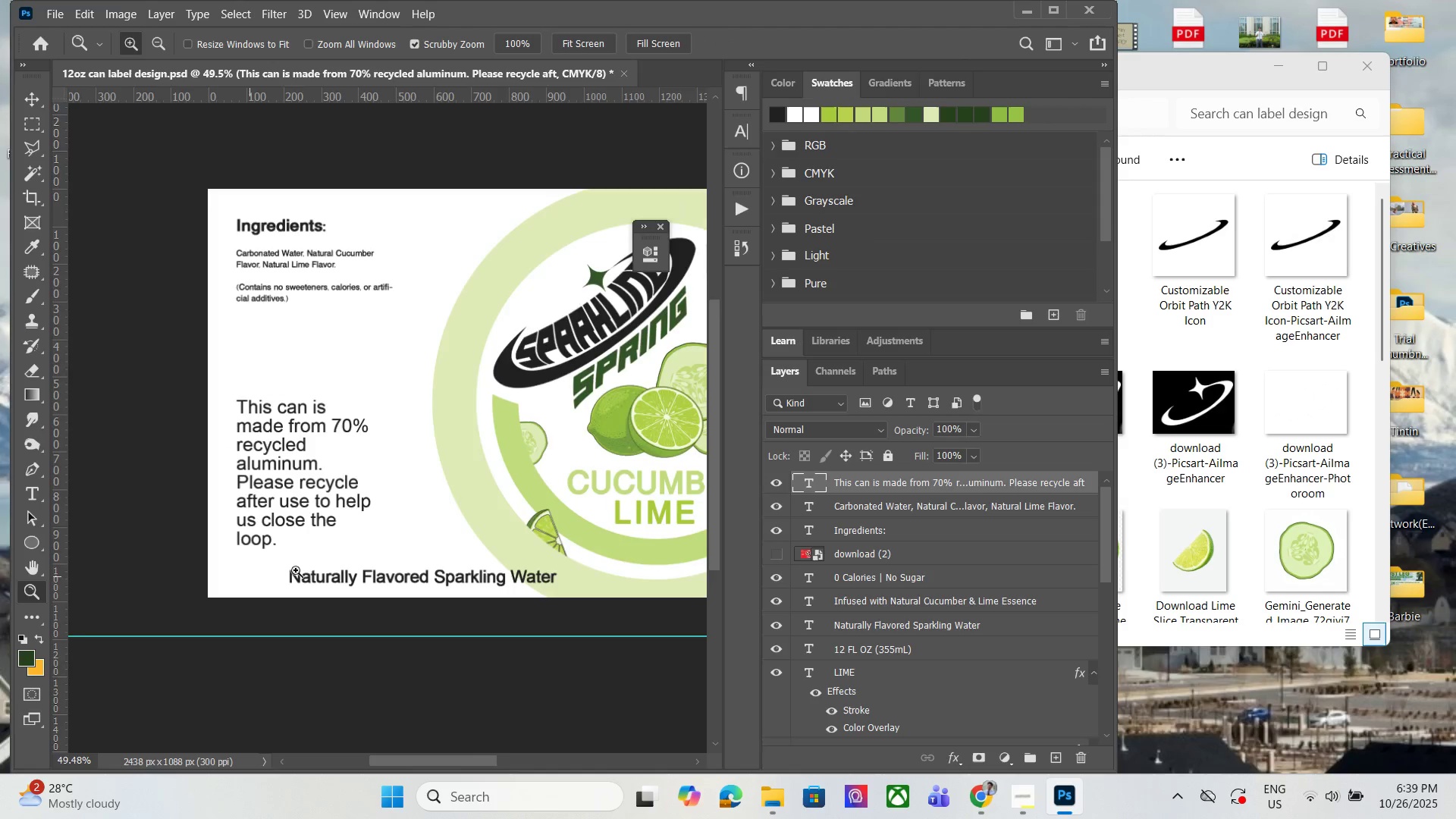 
key(Alt+AltLeft)
 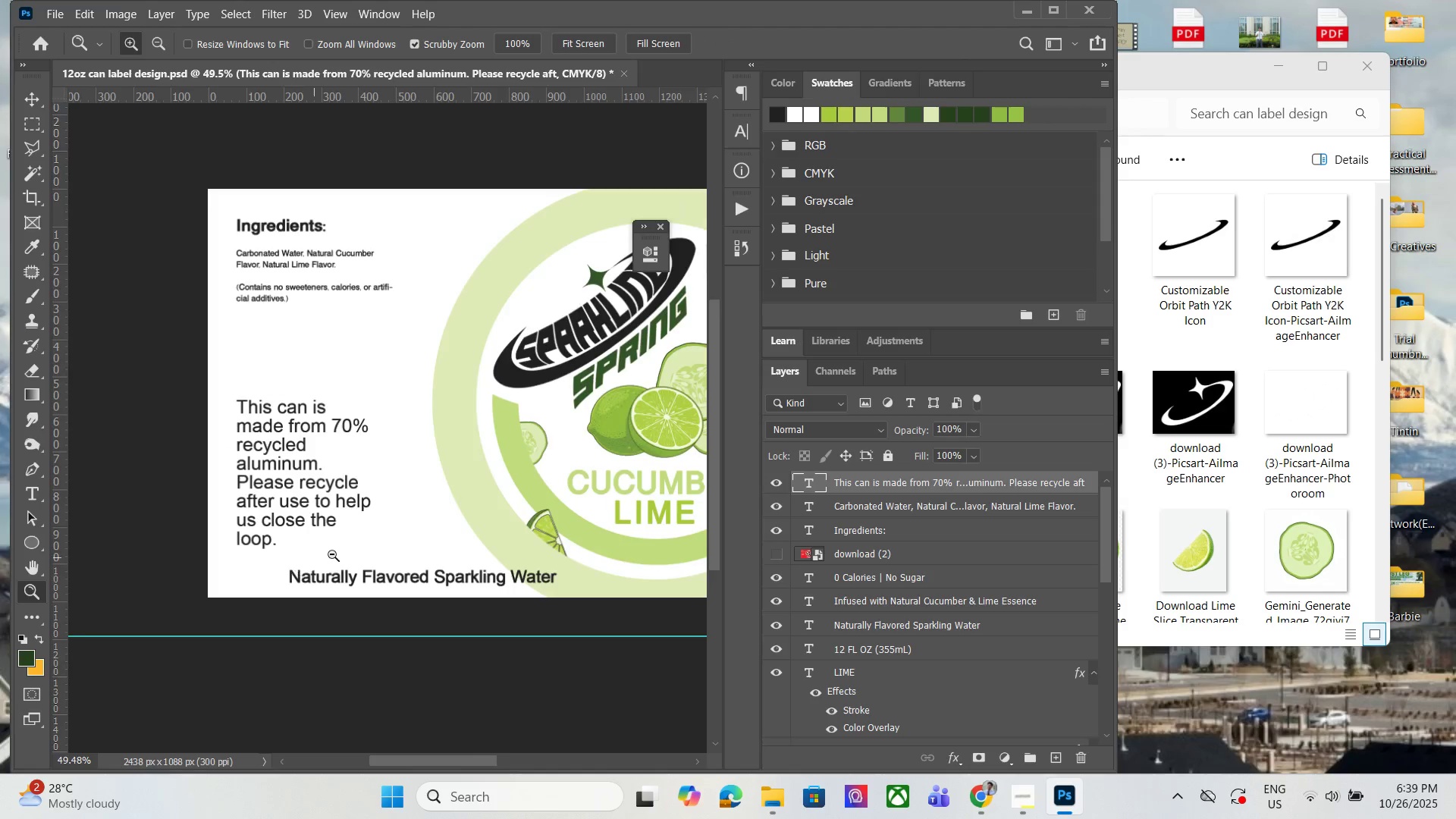 
scroll: coordinate [333, 554], scroll_direction: down, amount: 4.0
 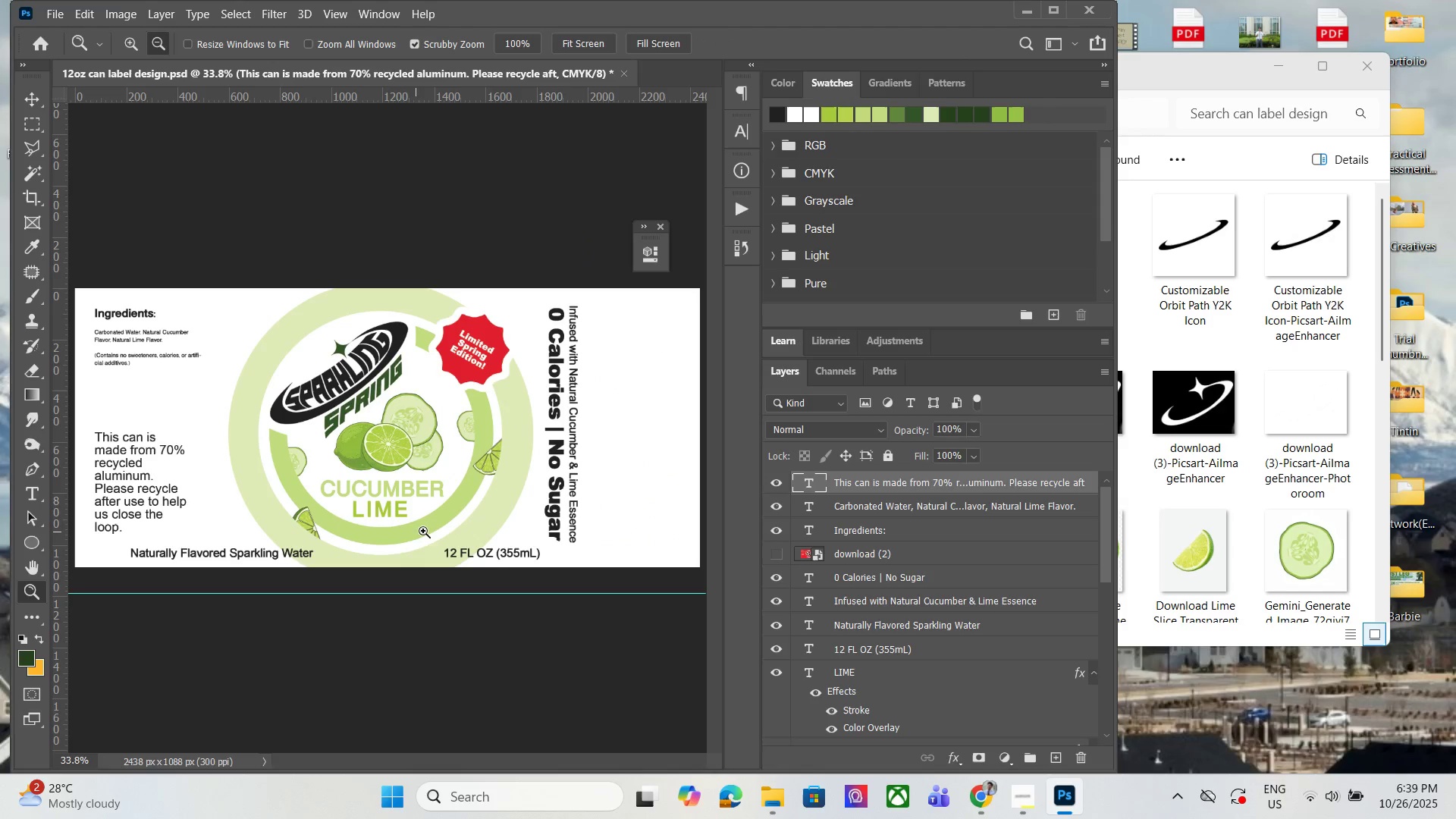 
key(Control+ControlLeft)
 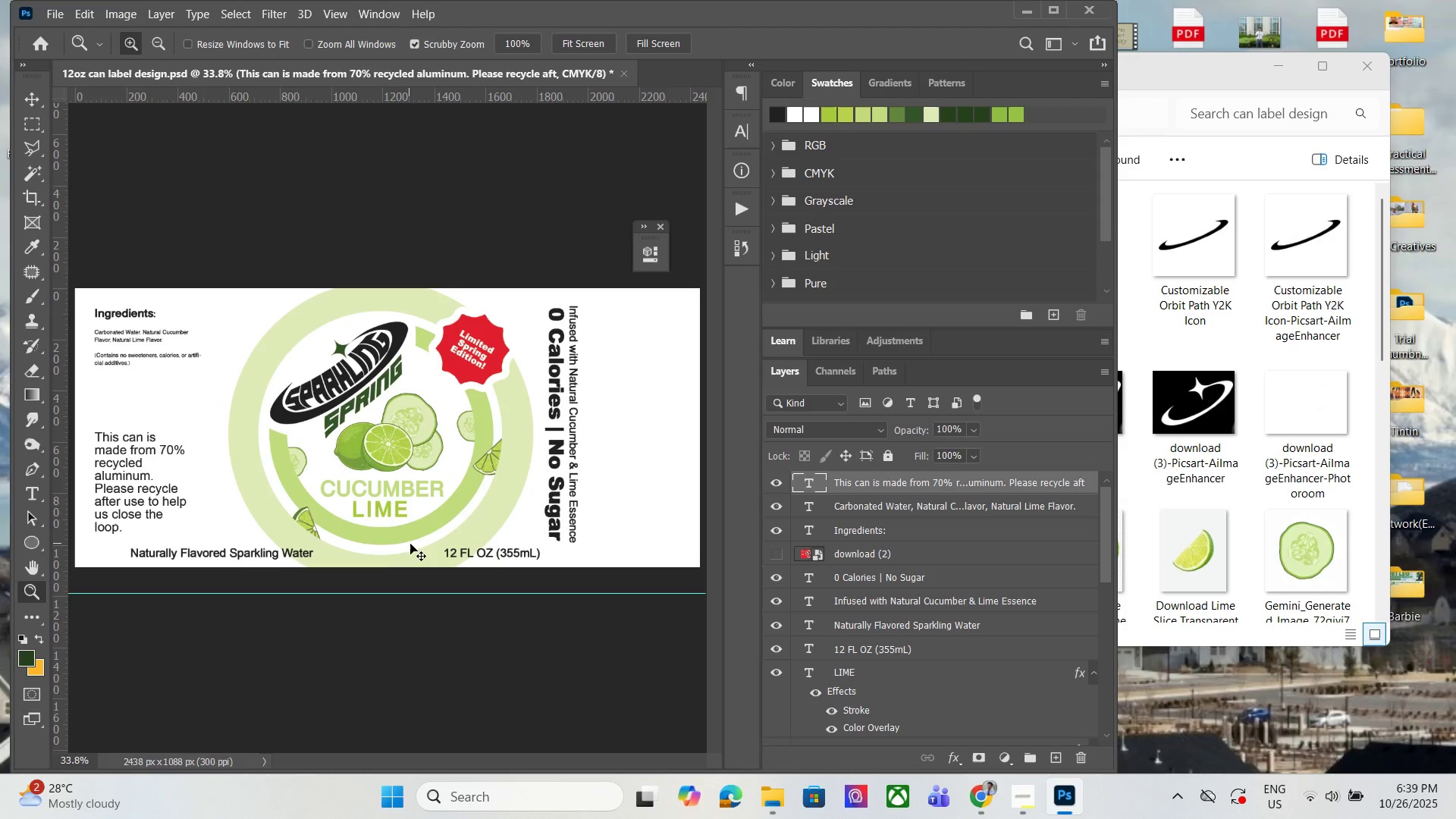 
key(Control+S)
 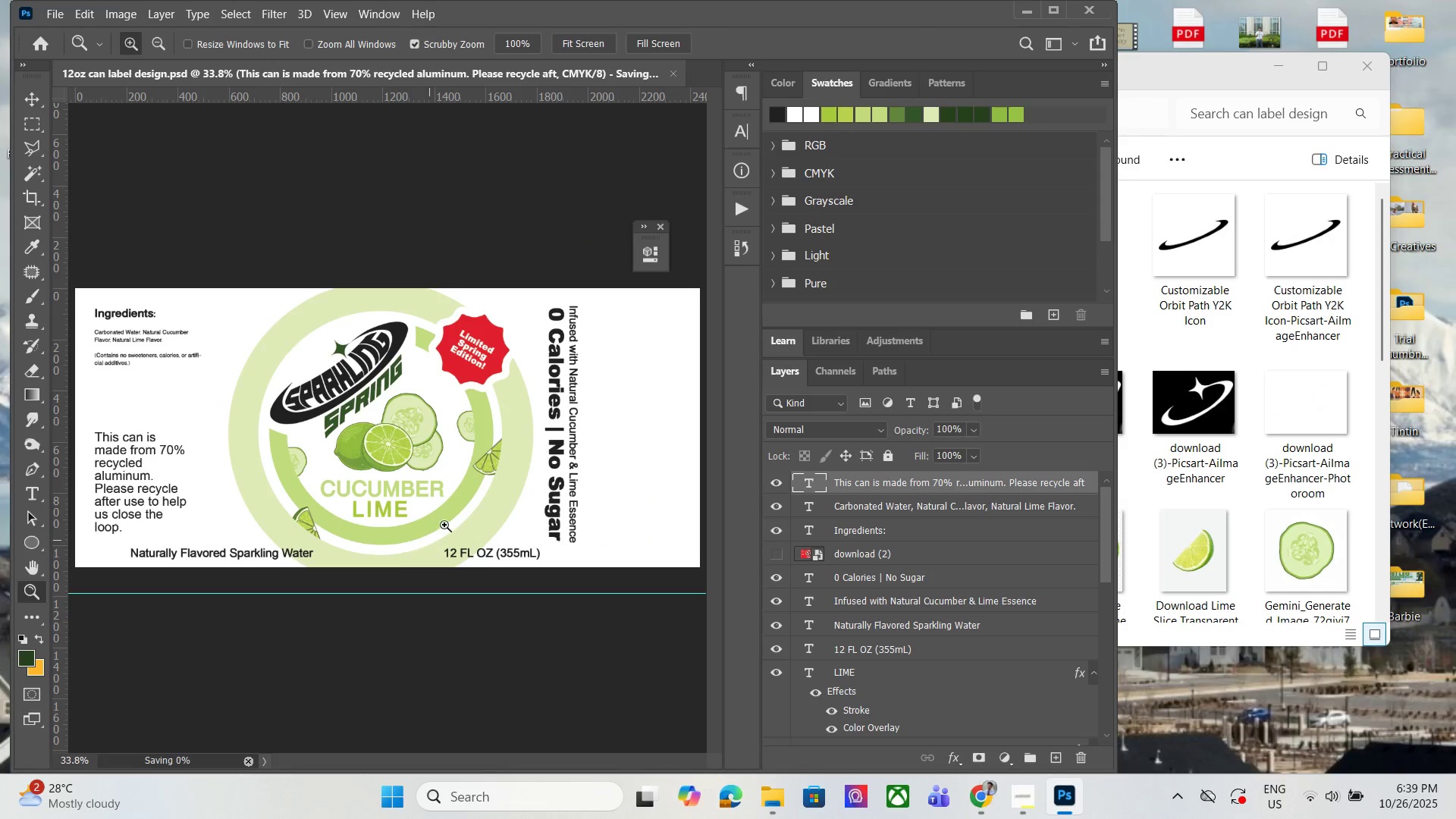 
hold_key(key=AltLeft, duration=1.17)
scroll: coordinate [492, 484], scroll_direction: down, amount: 5.0
 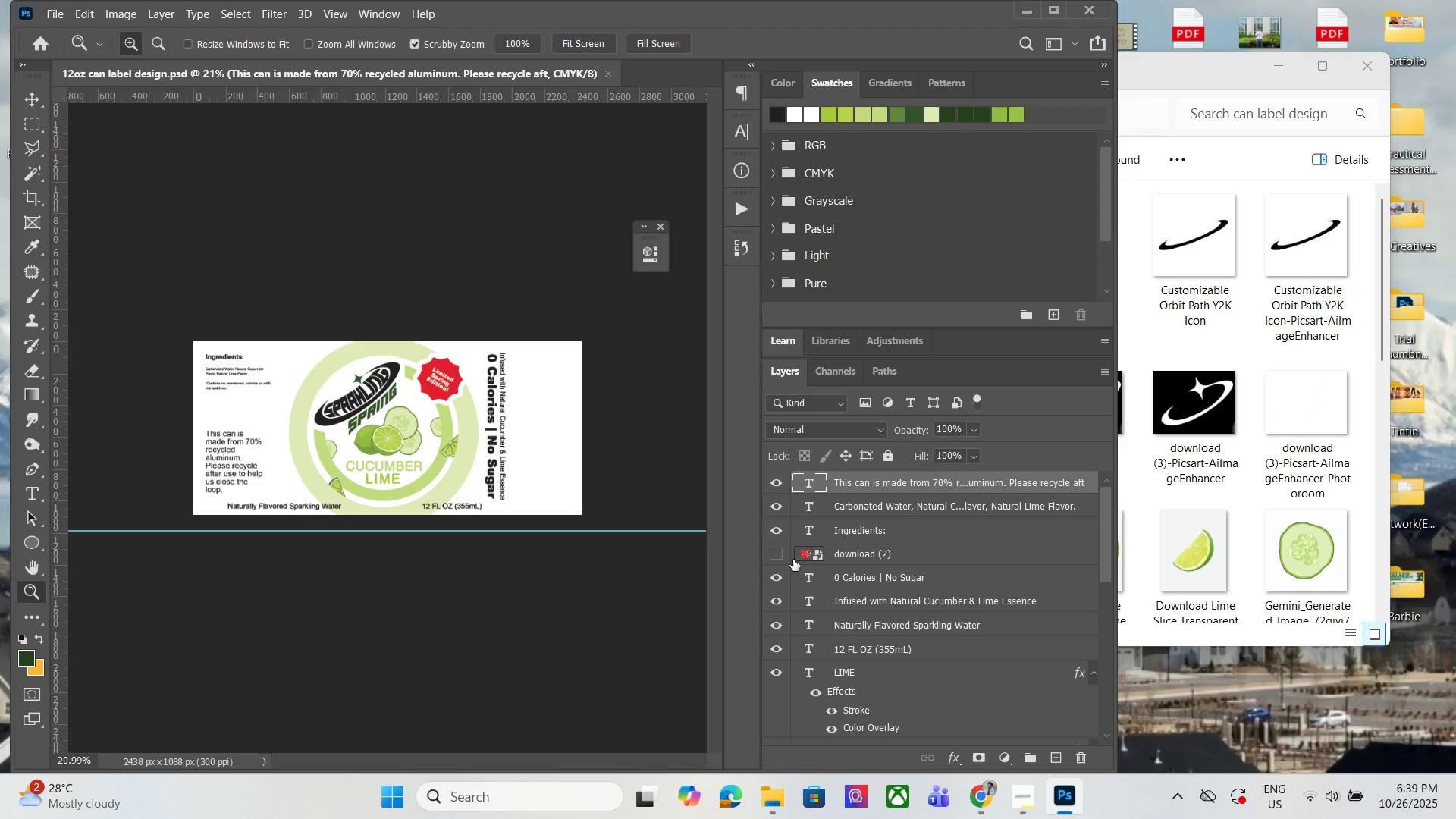 
left_click([780, 553])
 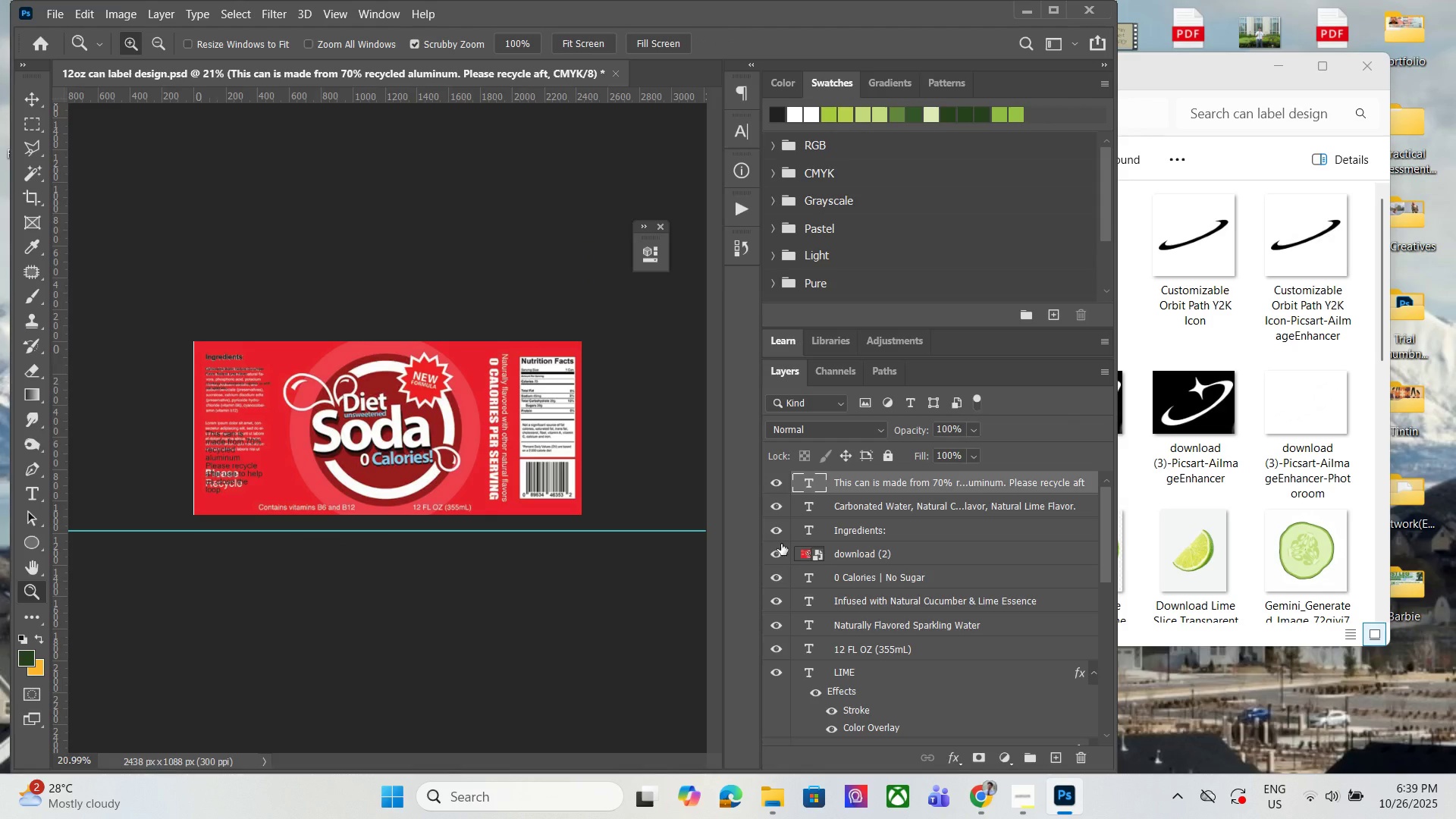 
left_click([781, 544])
 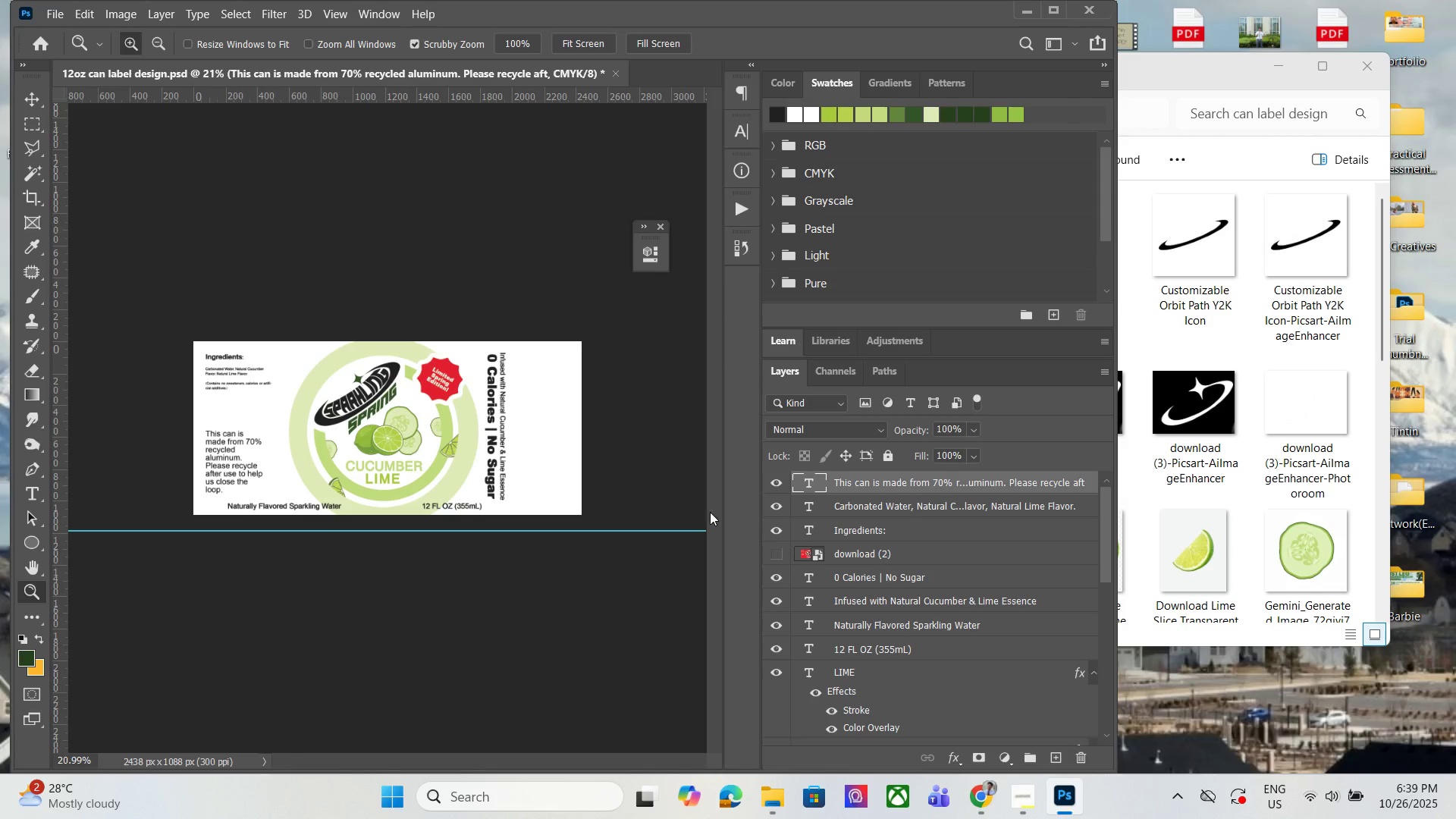 
hold_key(key=AltLeft, duration=1.5)
scroll: coordinate [648, 373], scroll_direction: up, amount: 3.0
 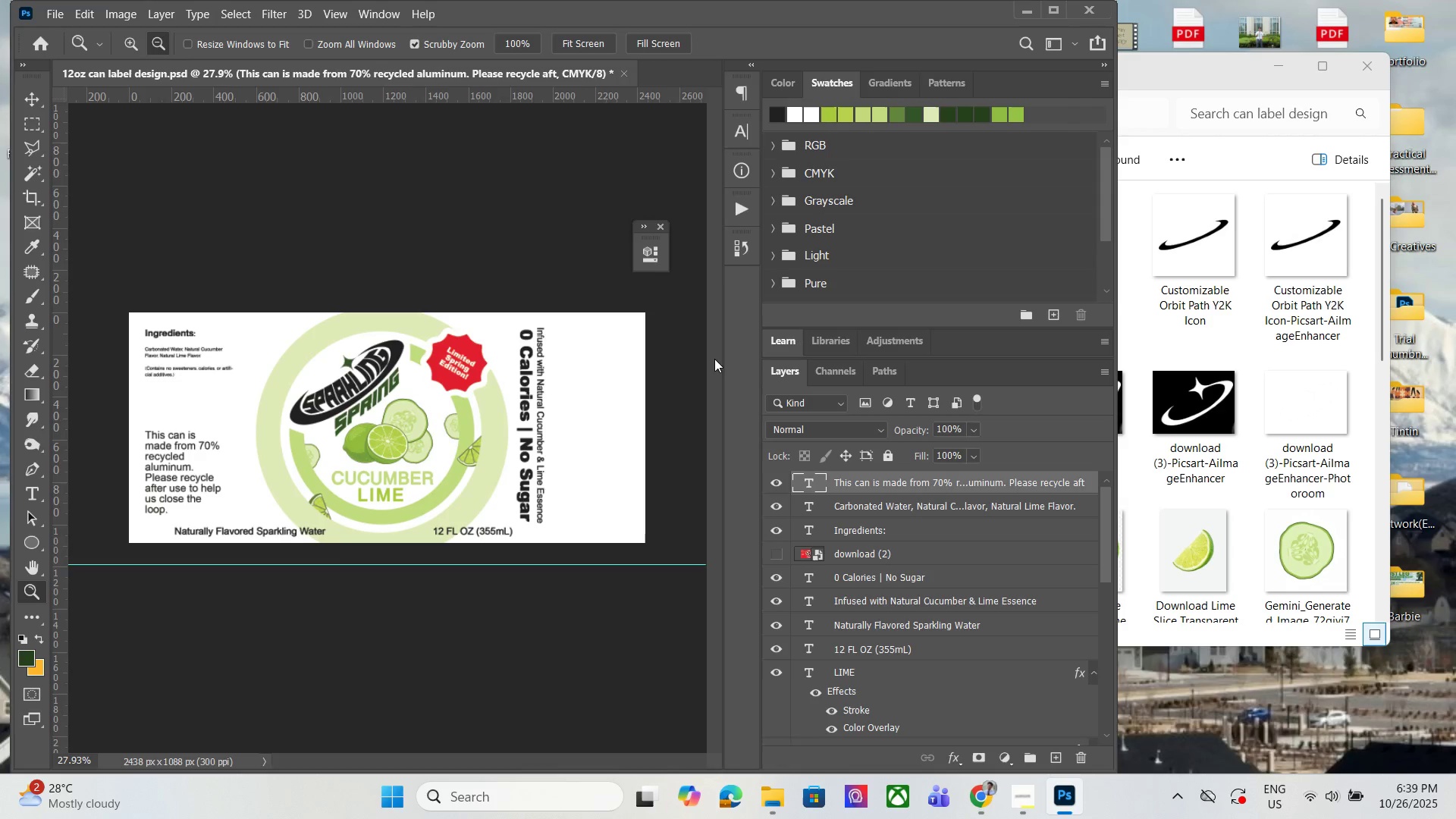 
hold_key(key=AltLeft, duration=1.23)
scroll: coordinate [689, 318], scroll_direction: down, amount: 6.0
 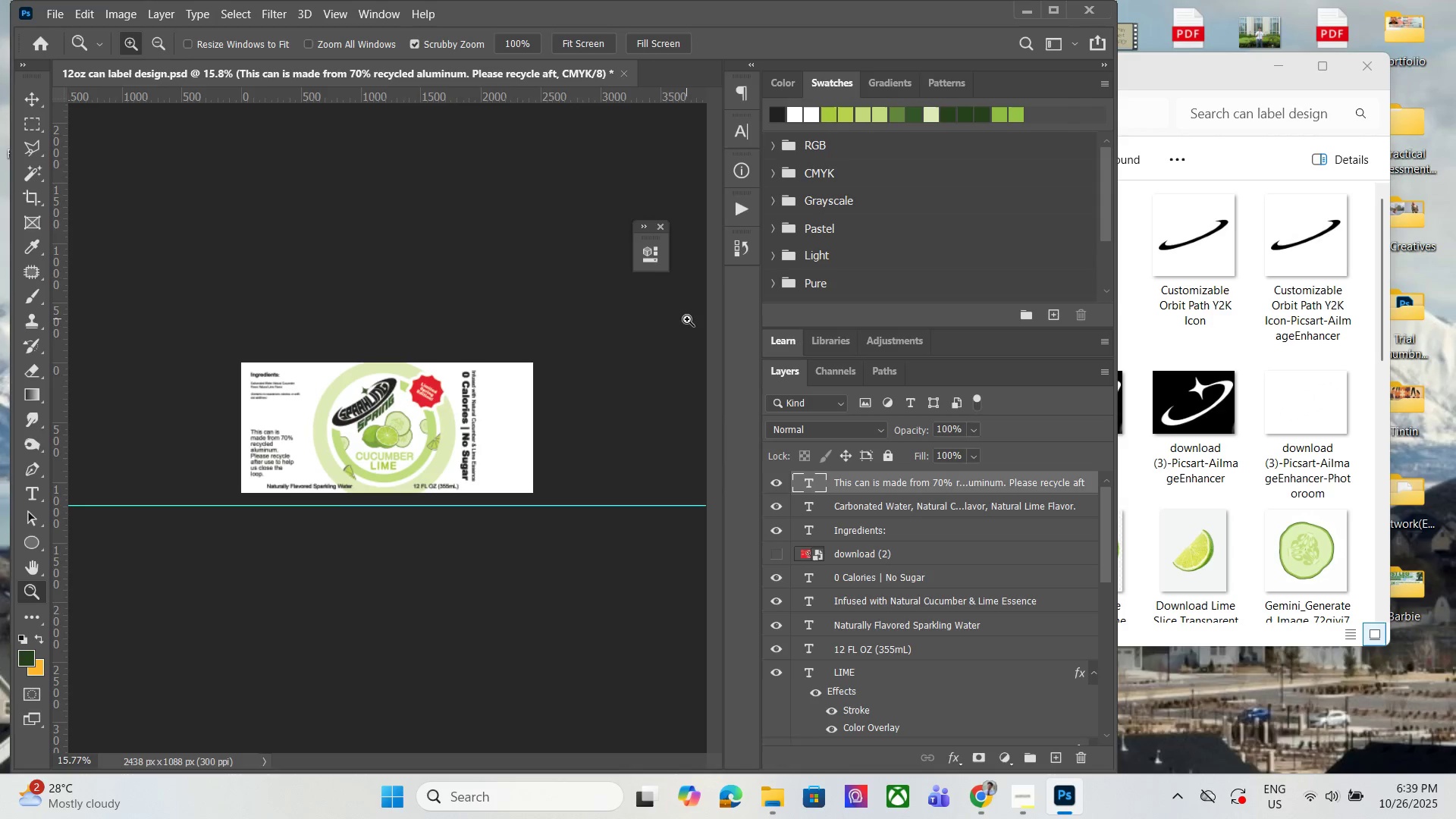 
key(Control+S)
 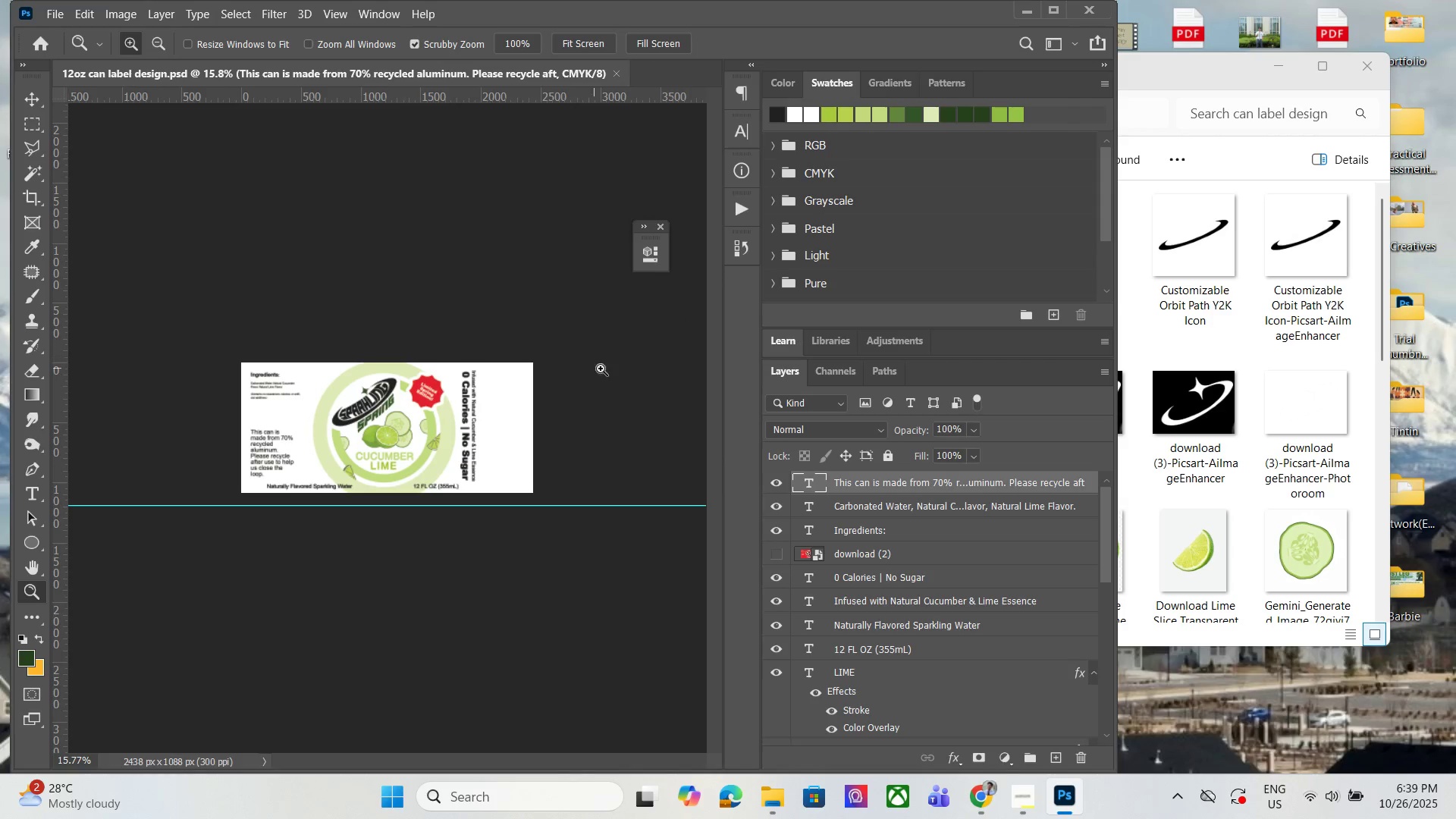 
hold_key(key=AltLeft, duration=0.71)
scroll: coordinate [685, 378], scroll_direction: up, amount: 4.0
 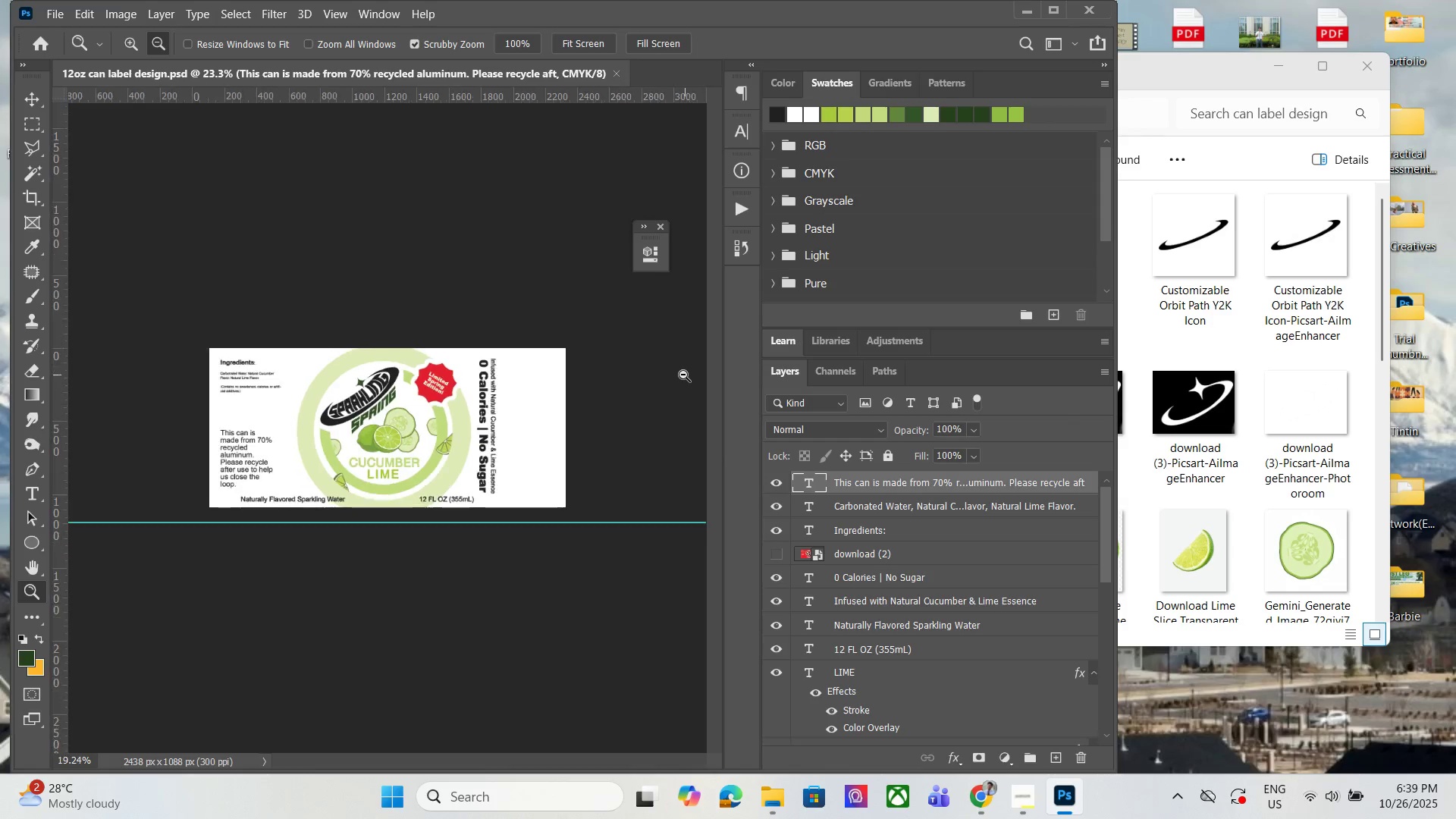 
hold_key(key=AltLeft, duration=1.55)
scroll: coordinate [662, 374], scroll_direction: up, amount: 1.0
 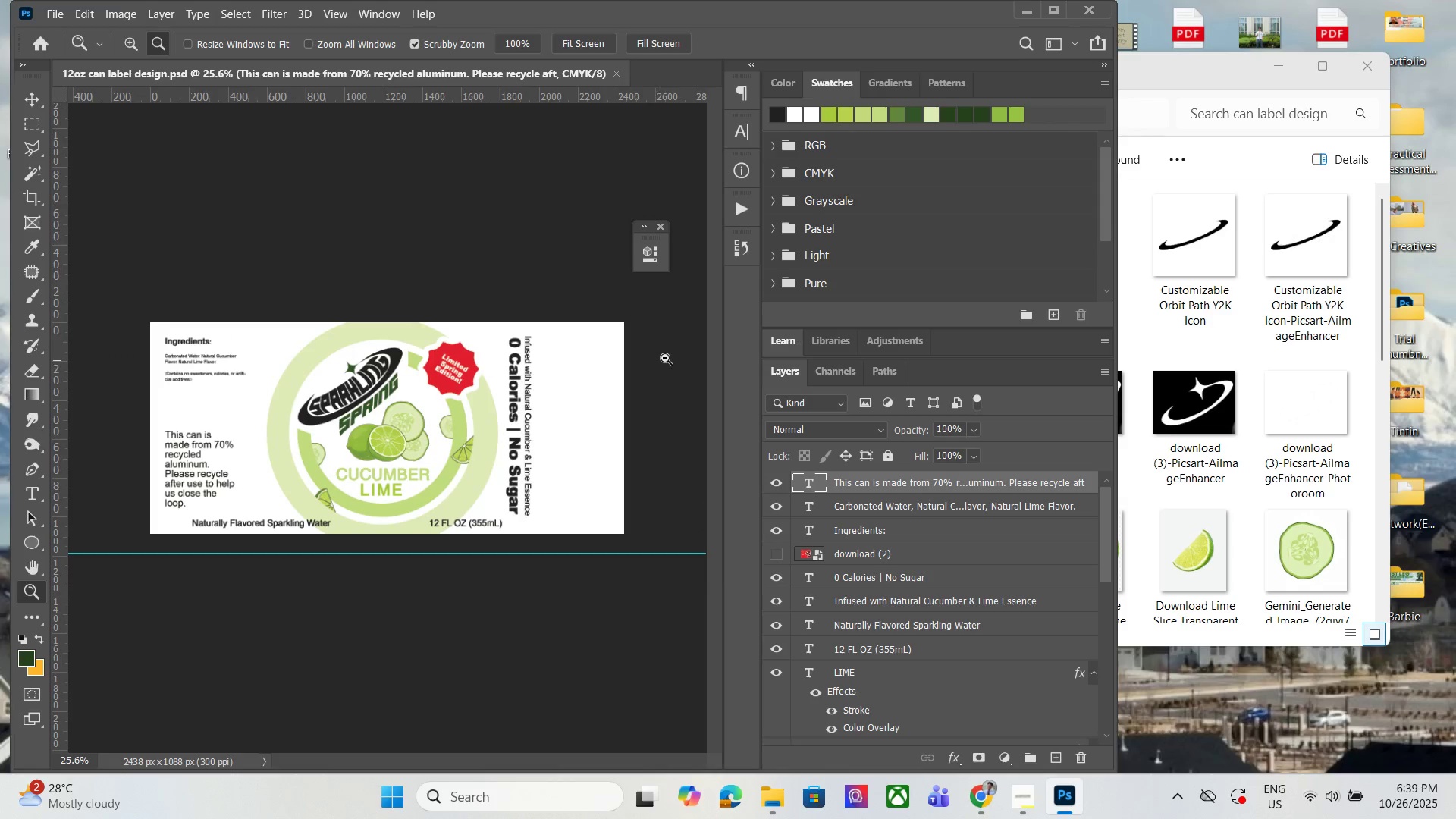 
key(Alt+AltLeft)
 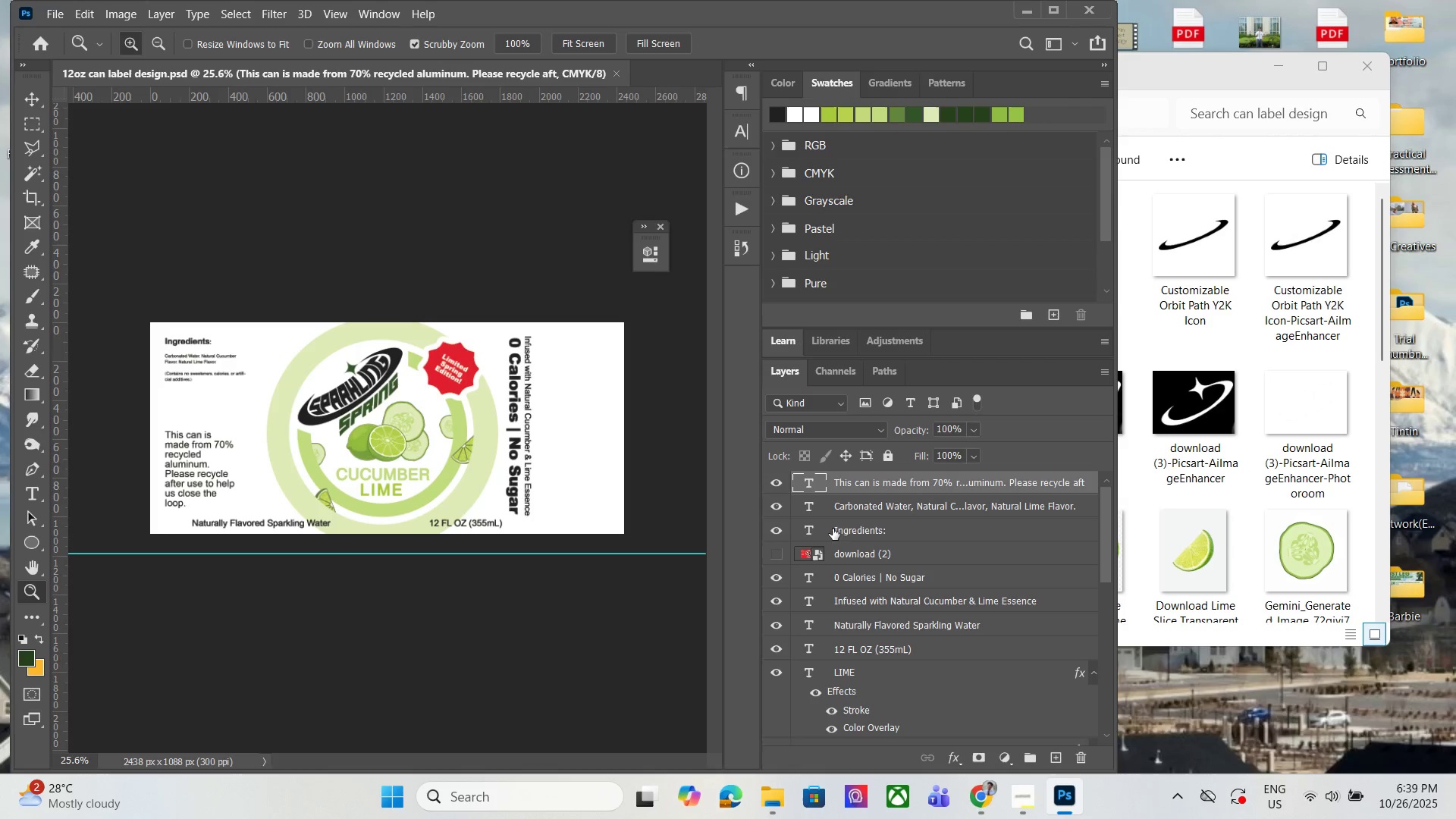 
key(Shift+ShiftLeft)
 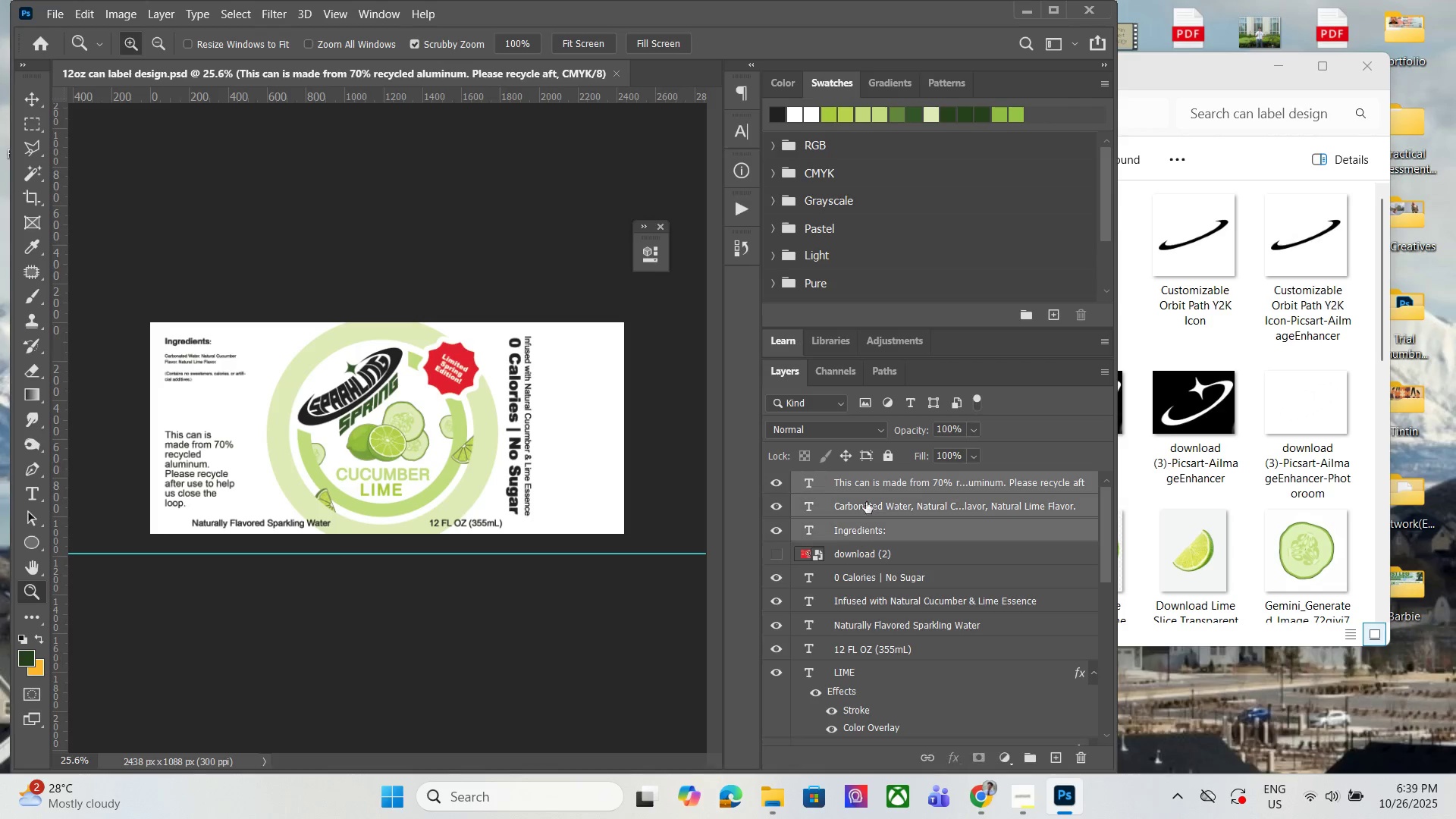 
left_click([858, 534])
 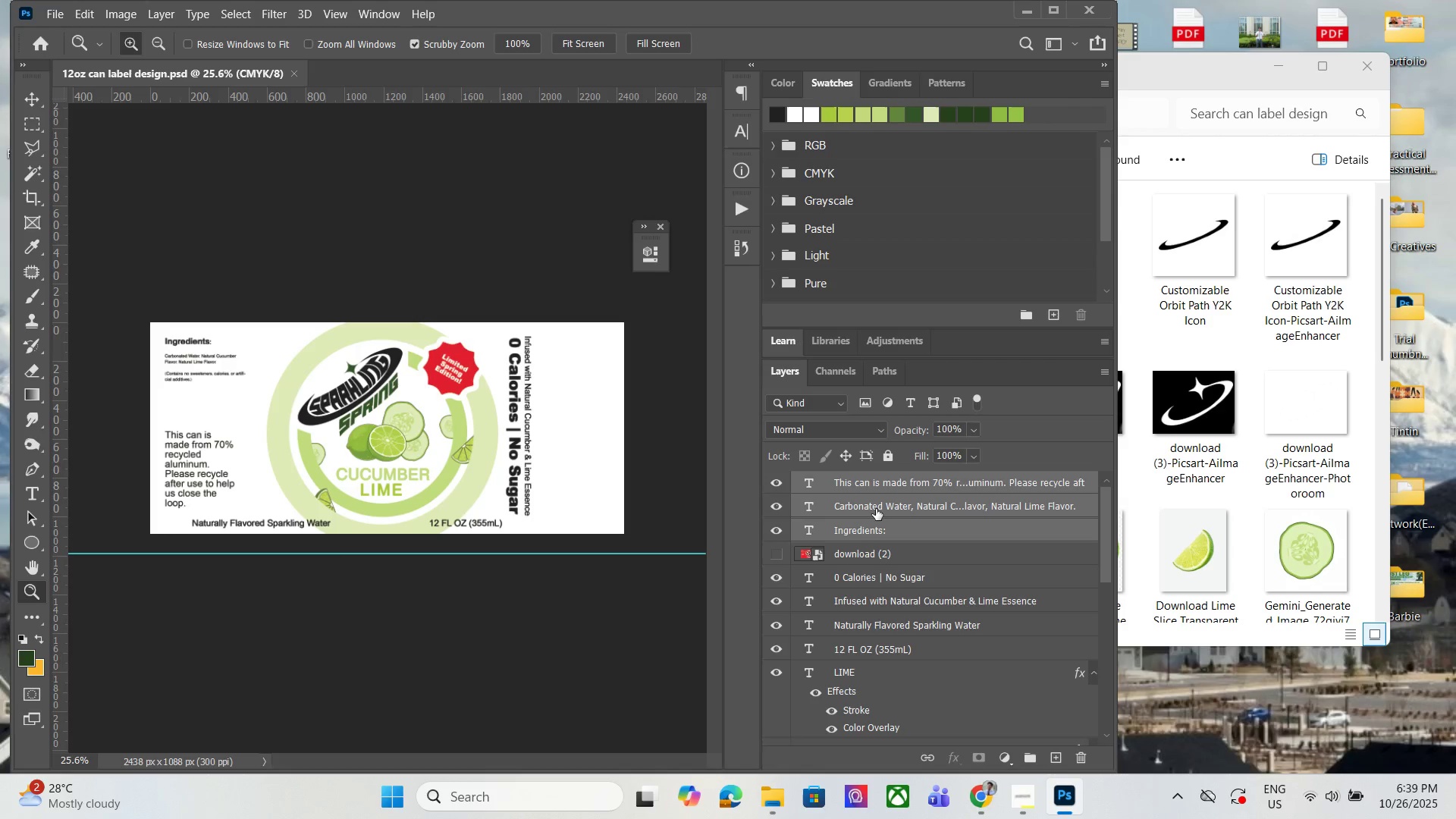 
left_click_drag(start_coordinate=[878, 504], to_coordinate=[877, 566])
 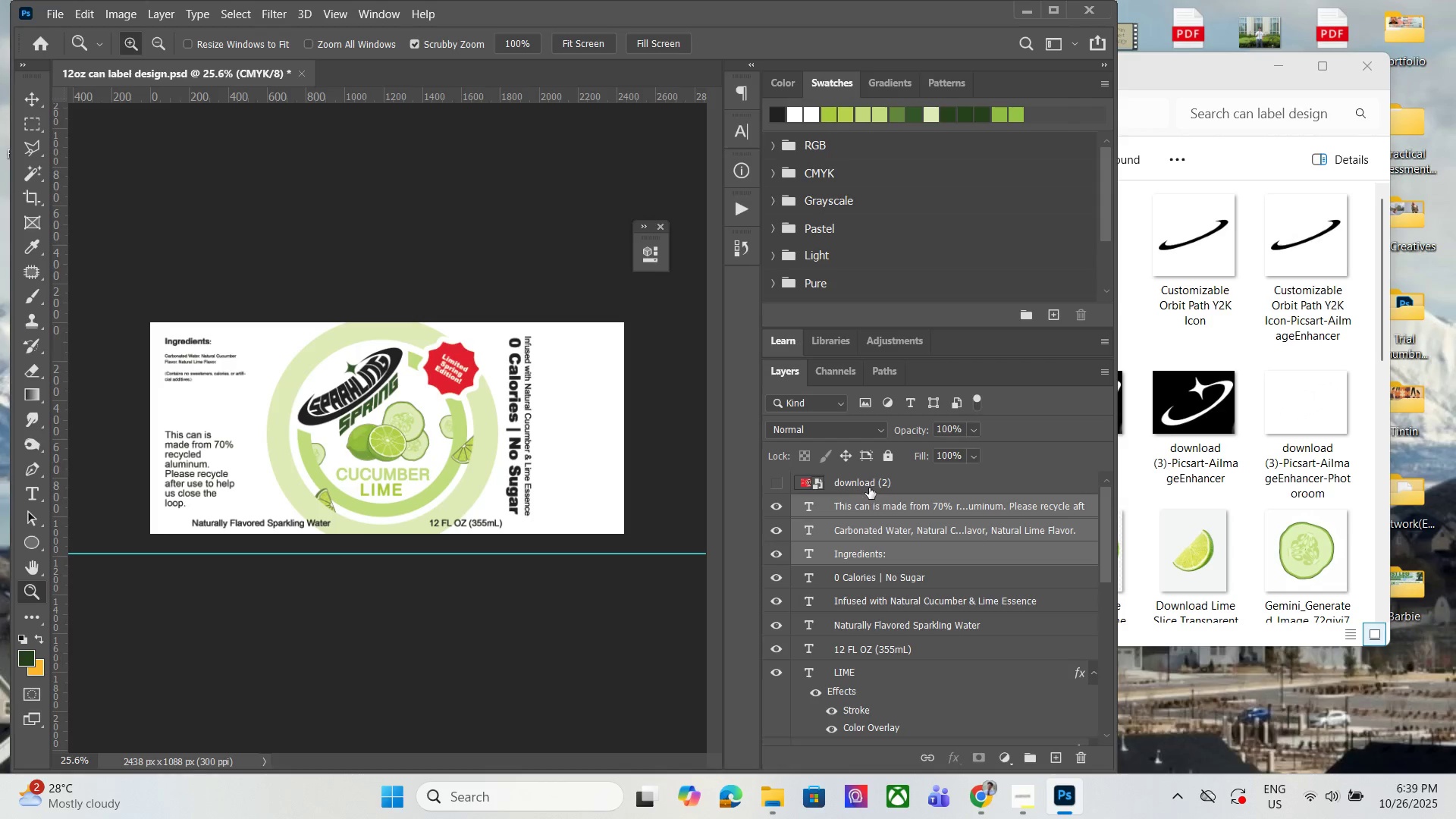 
left_click([866, 483])
 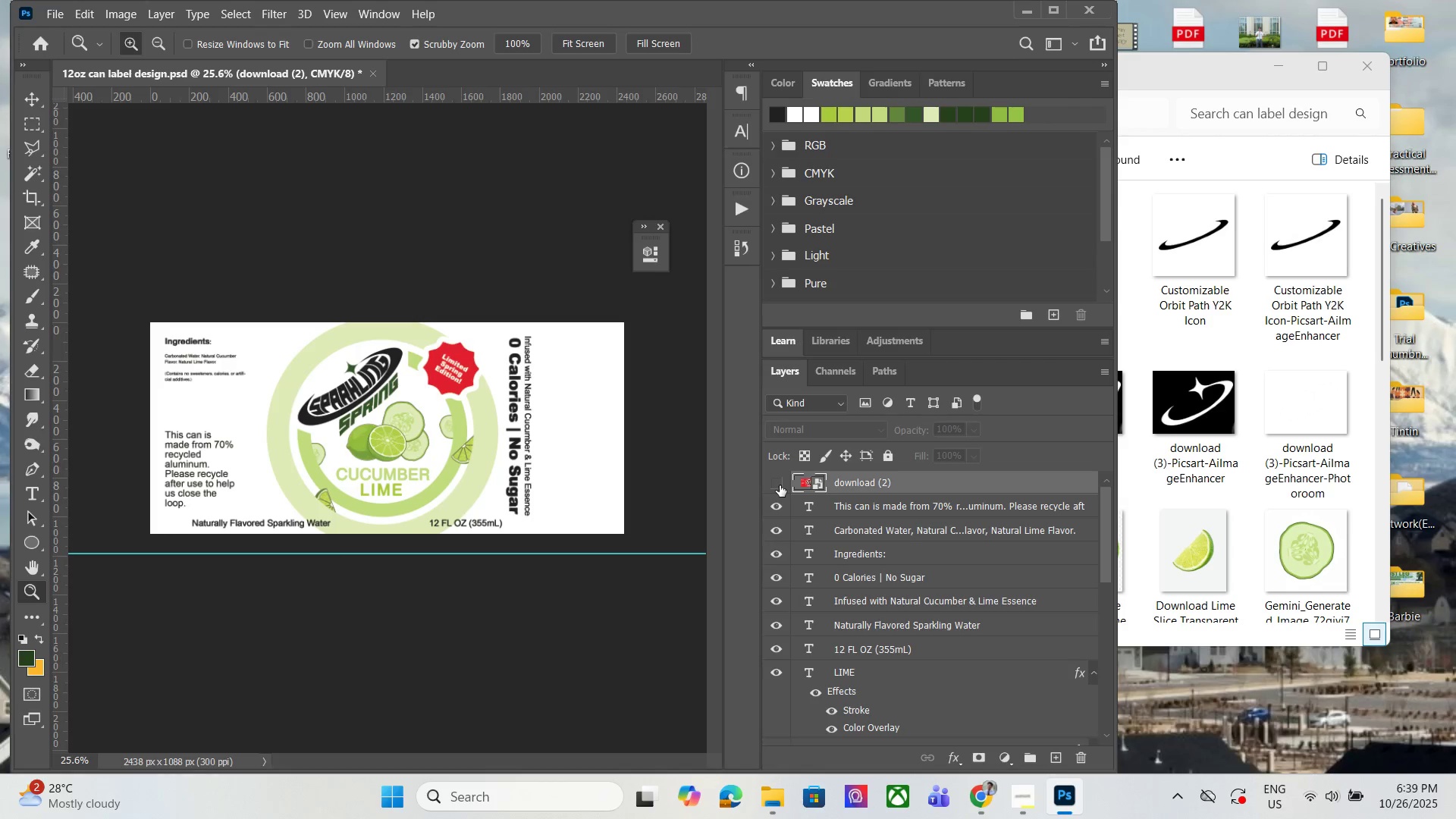 
left_click([780, 485])
 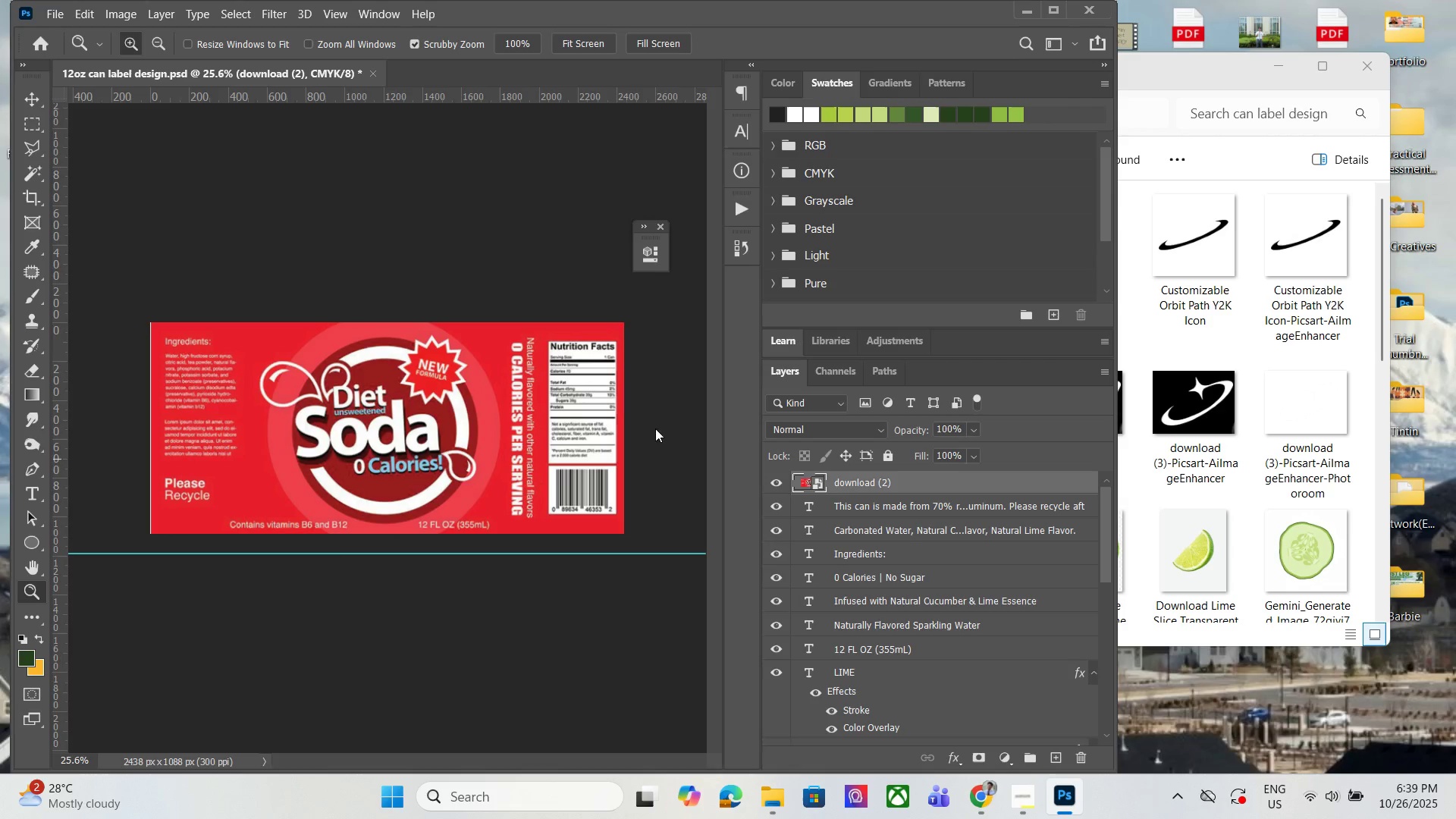 
hold_key(key=AltLeft, duration=1.5)
scroll: coordinate [683, 381], scroll_direction: up, amount: 7.0
 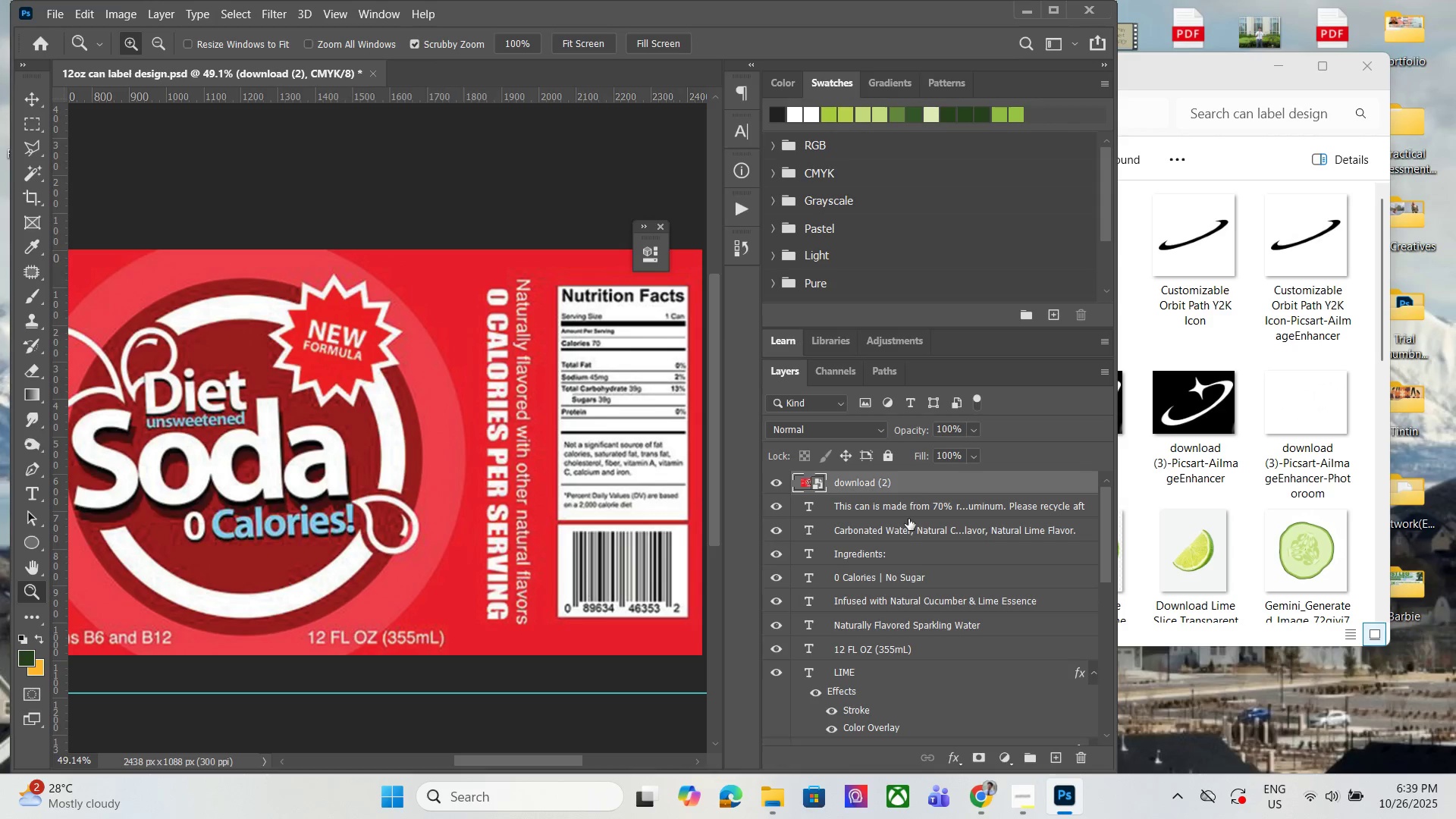 
hold_key(key=AltLeft, duration=0.48)
 